 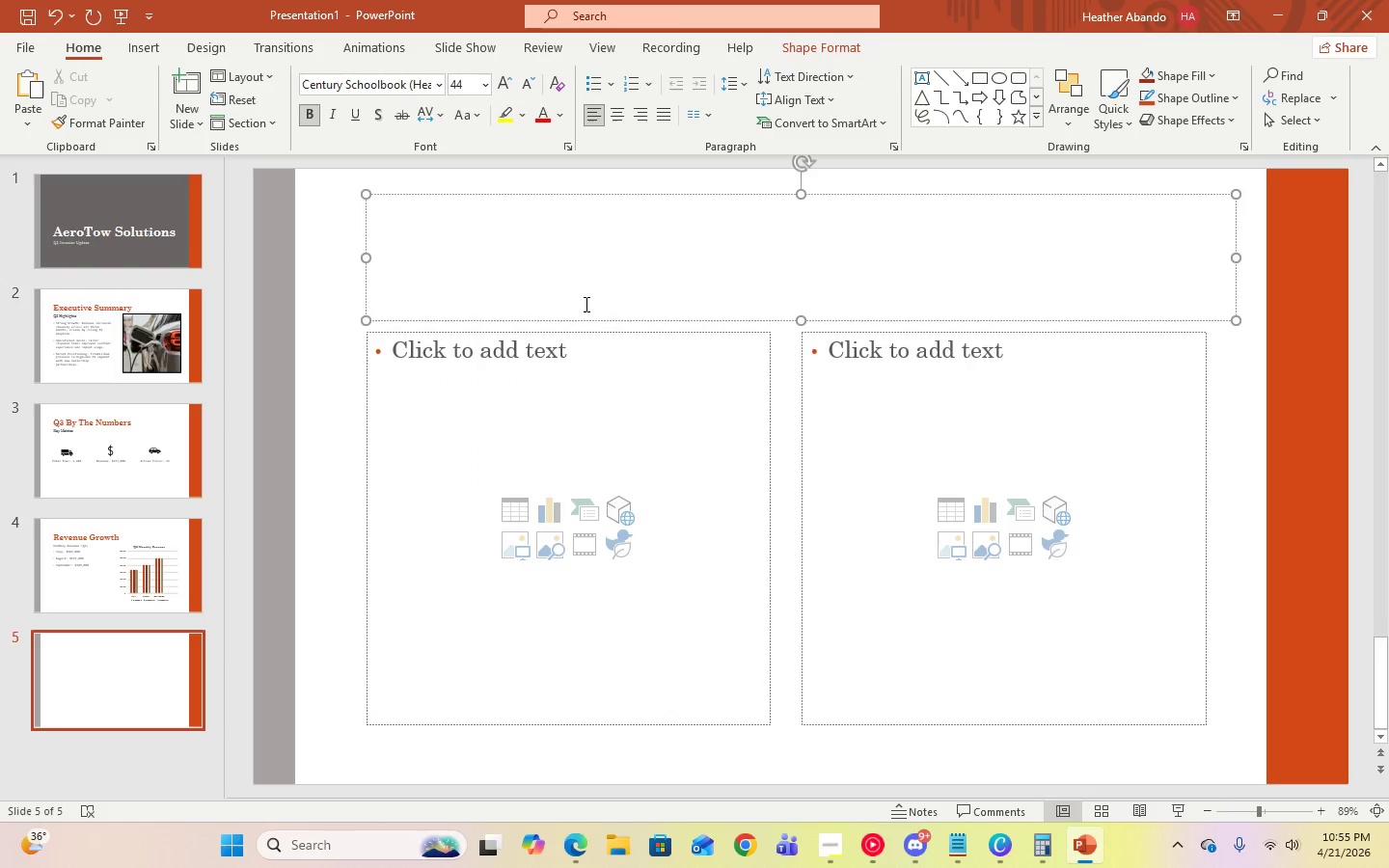 
type(service efficiency)
 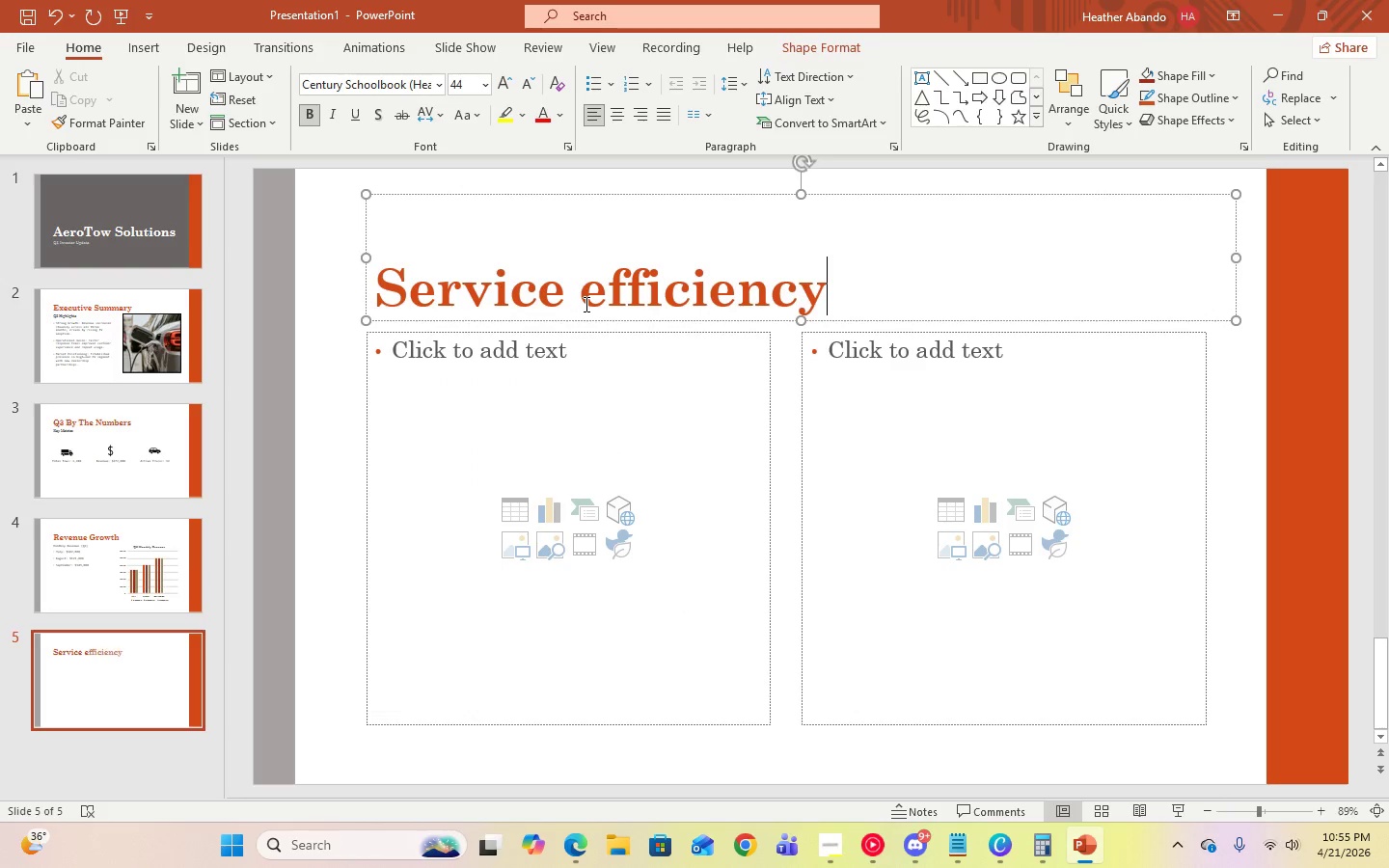 
key(Control+A)
 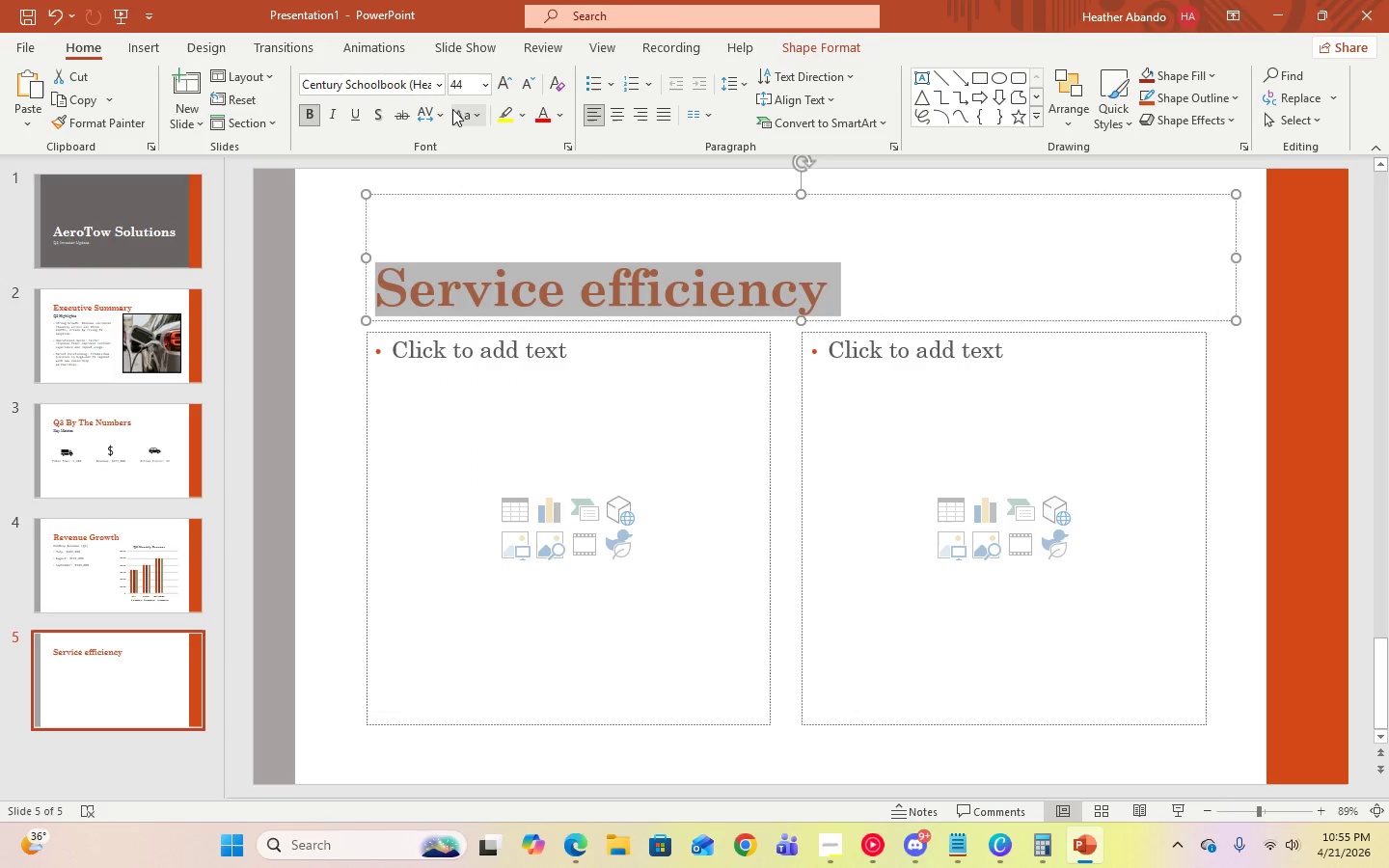 
left_click([457, 111])
 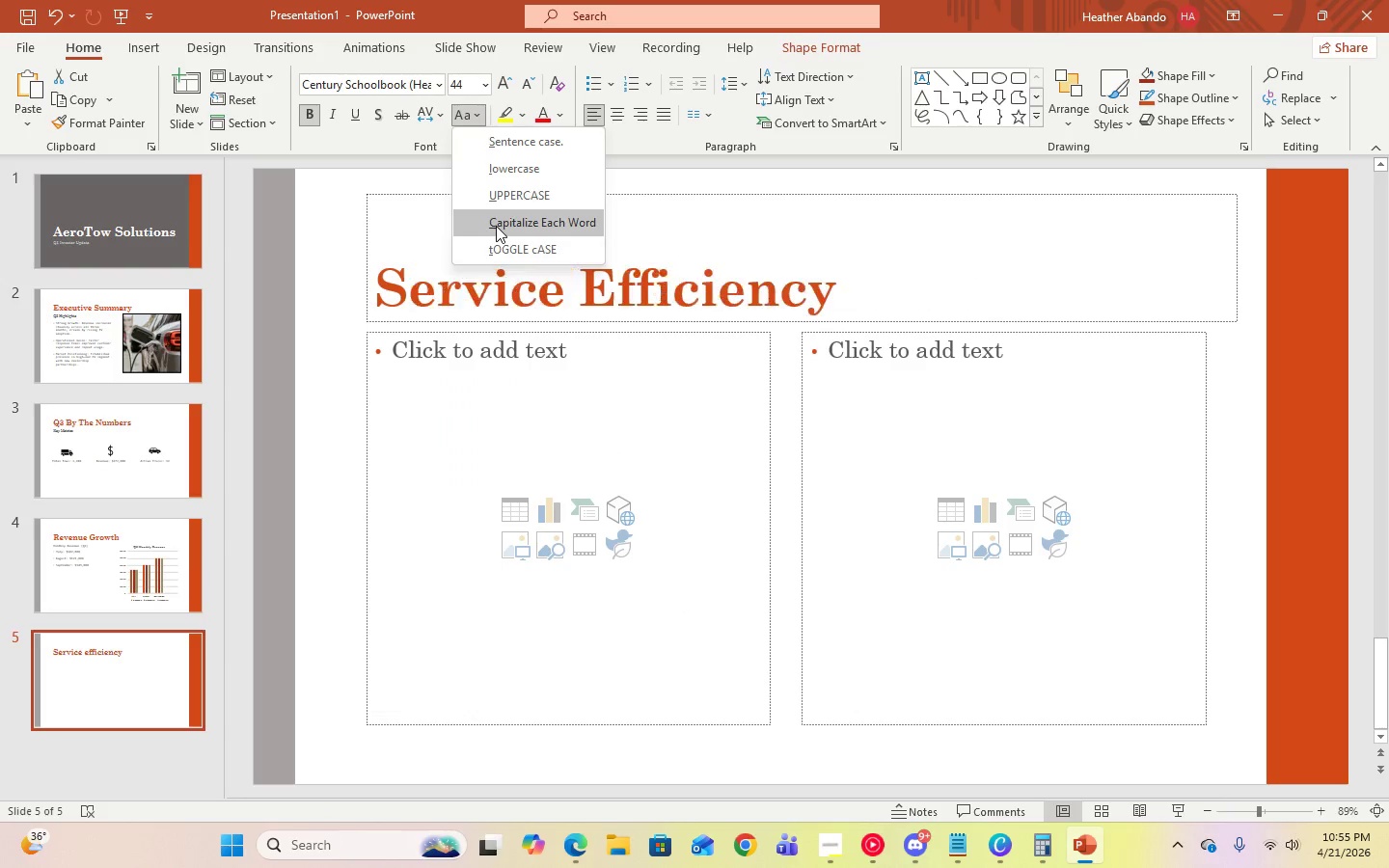 
left_click([496, 226])
 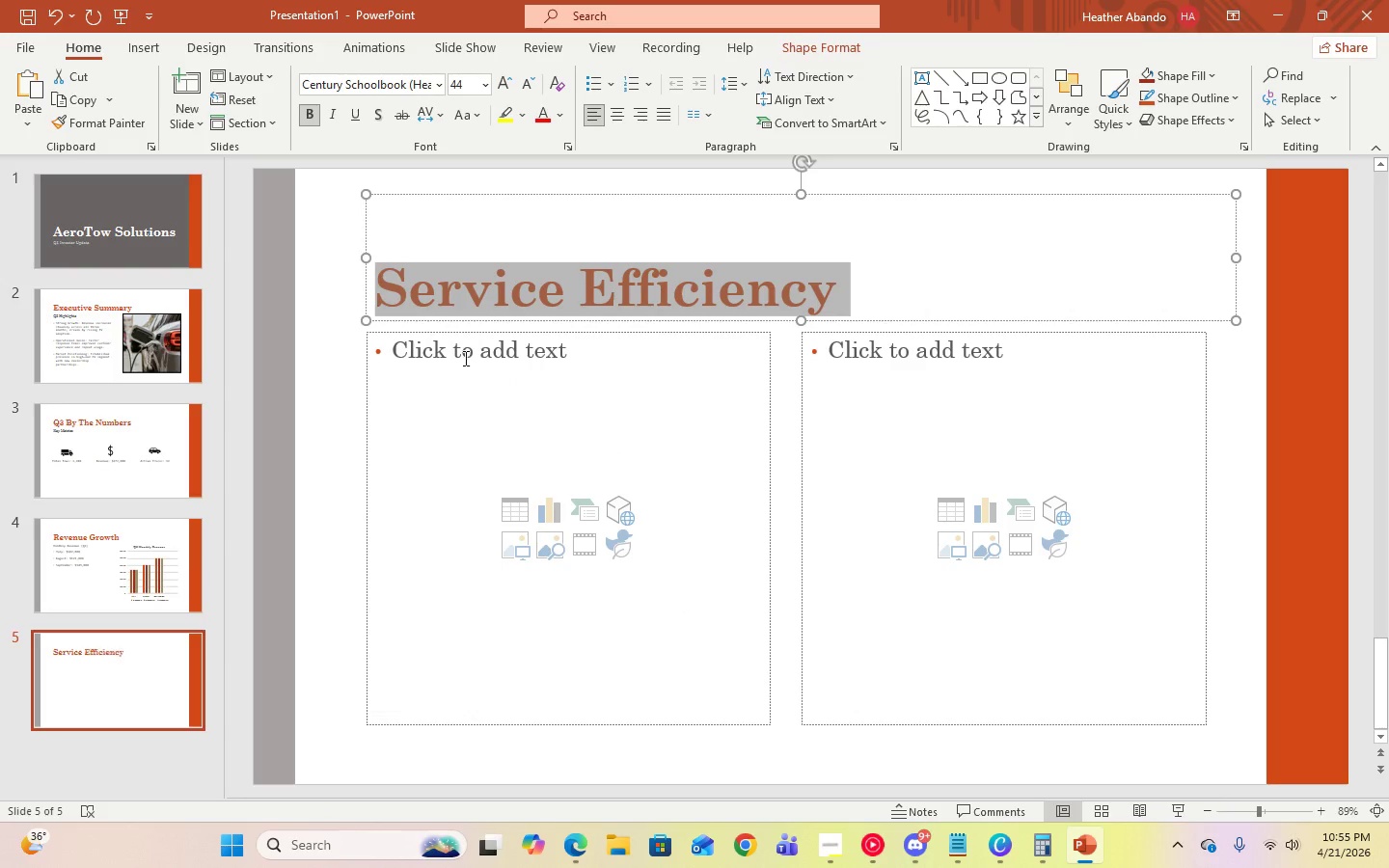 
left_click([463, 366])
 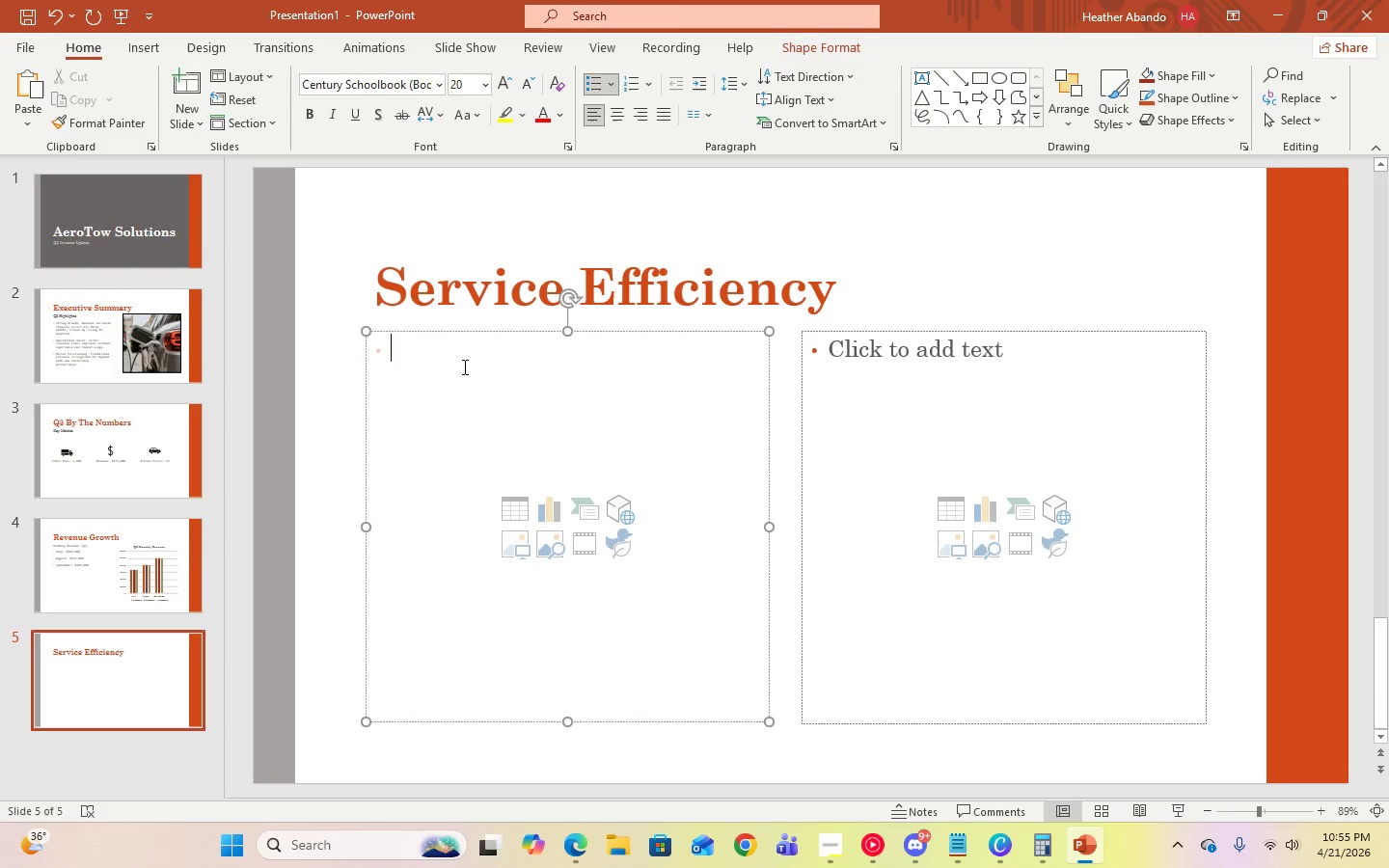 
key(Backspace)
 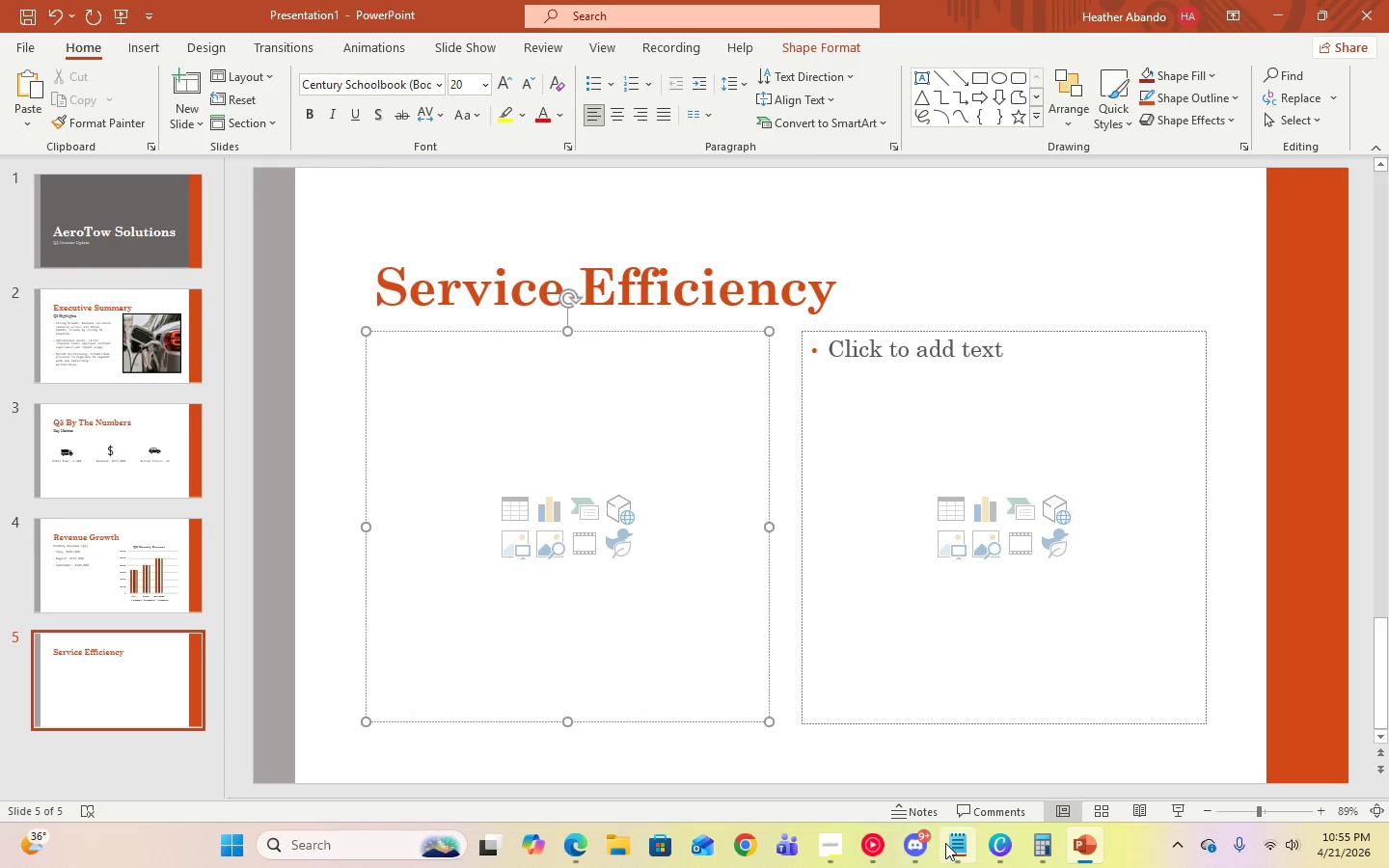 
left_click([949, 847])
 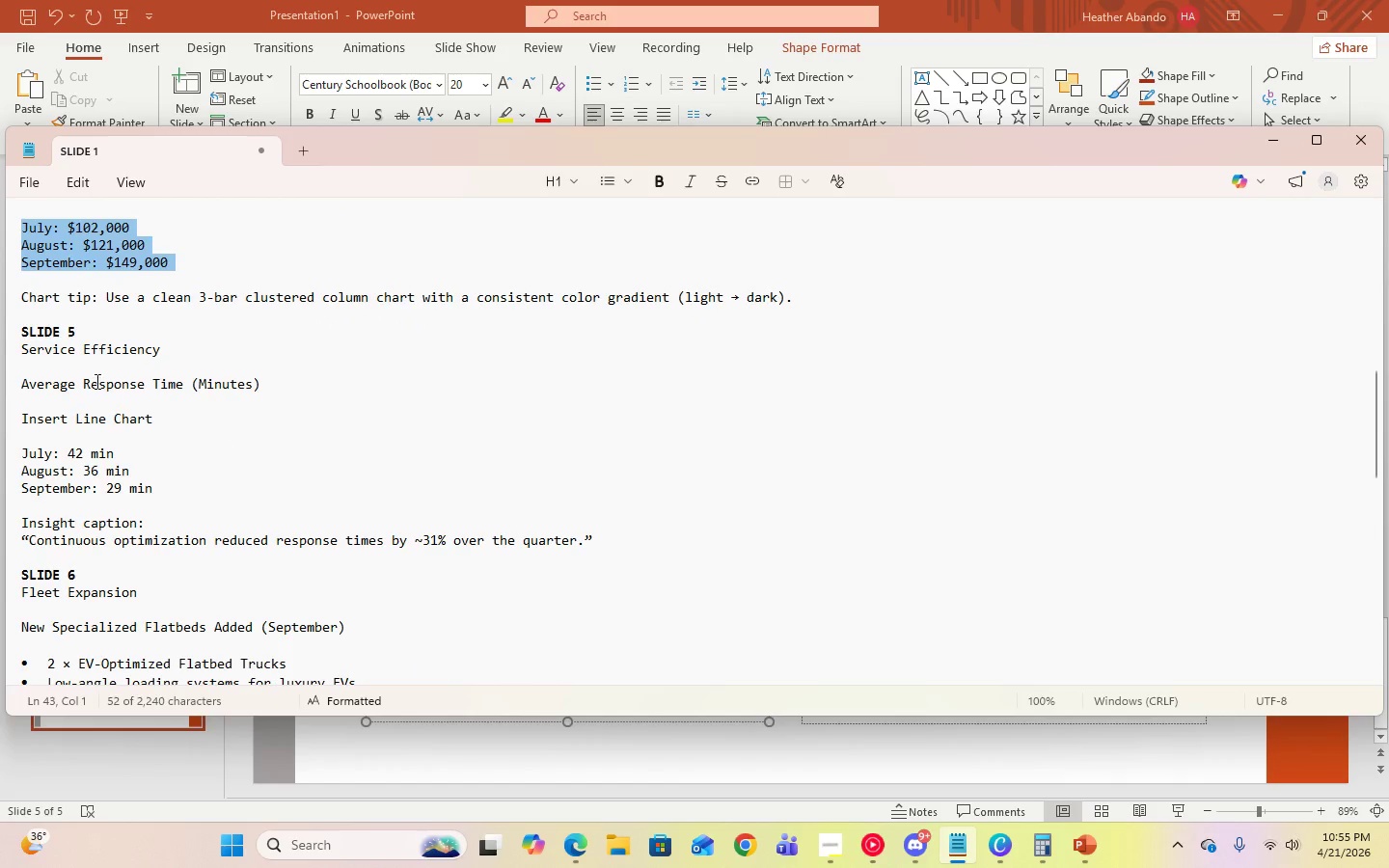 
left_click_drag(start_coordinate=[21, 386], to_coordinate=[271, 389])
 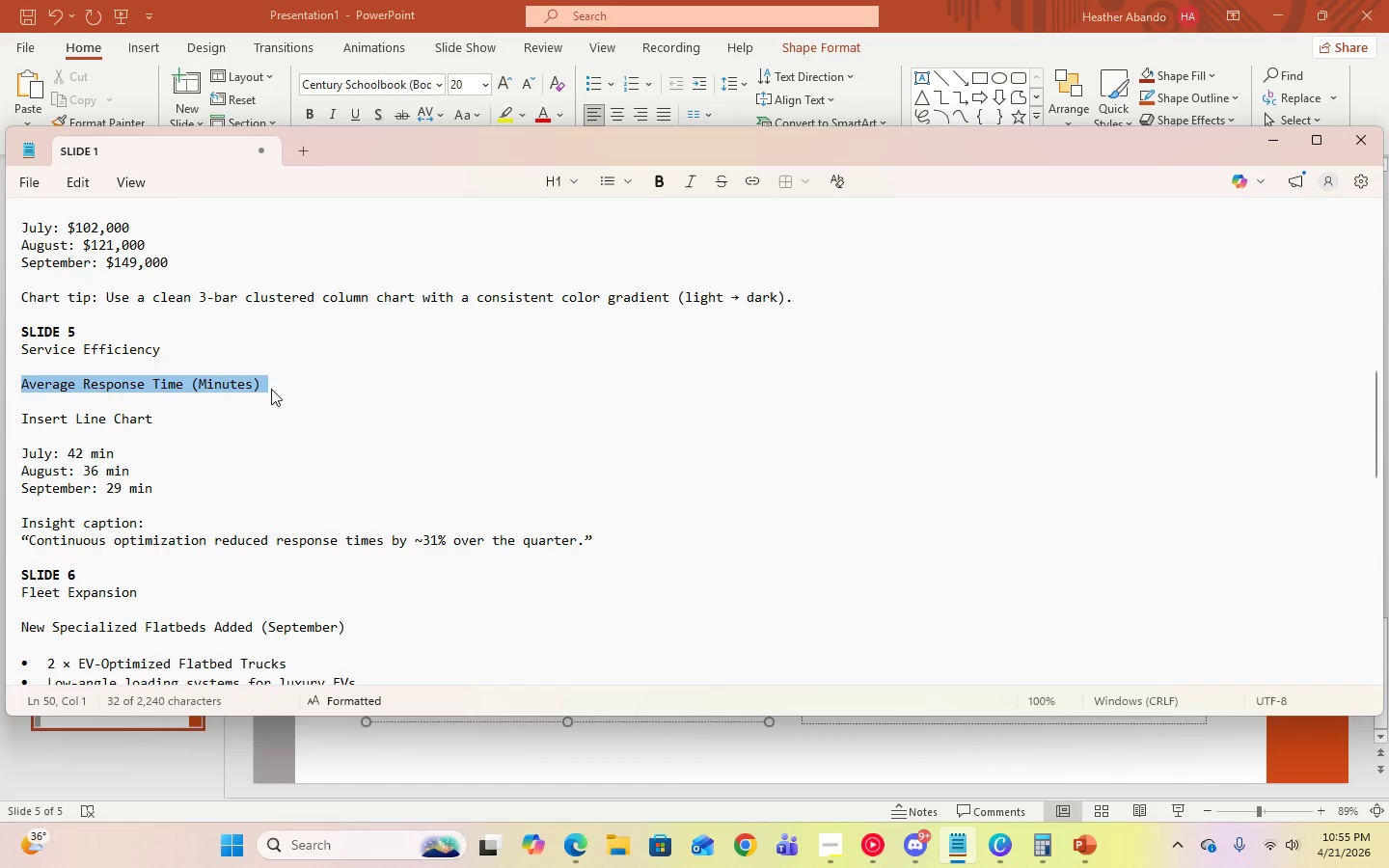 
key(Control+C)
 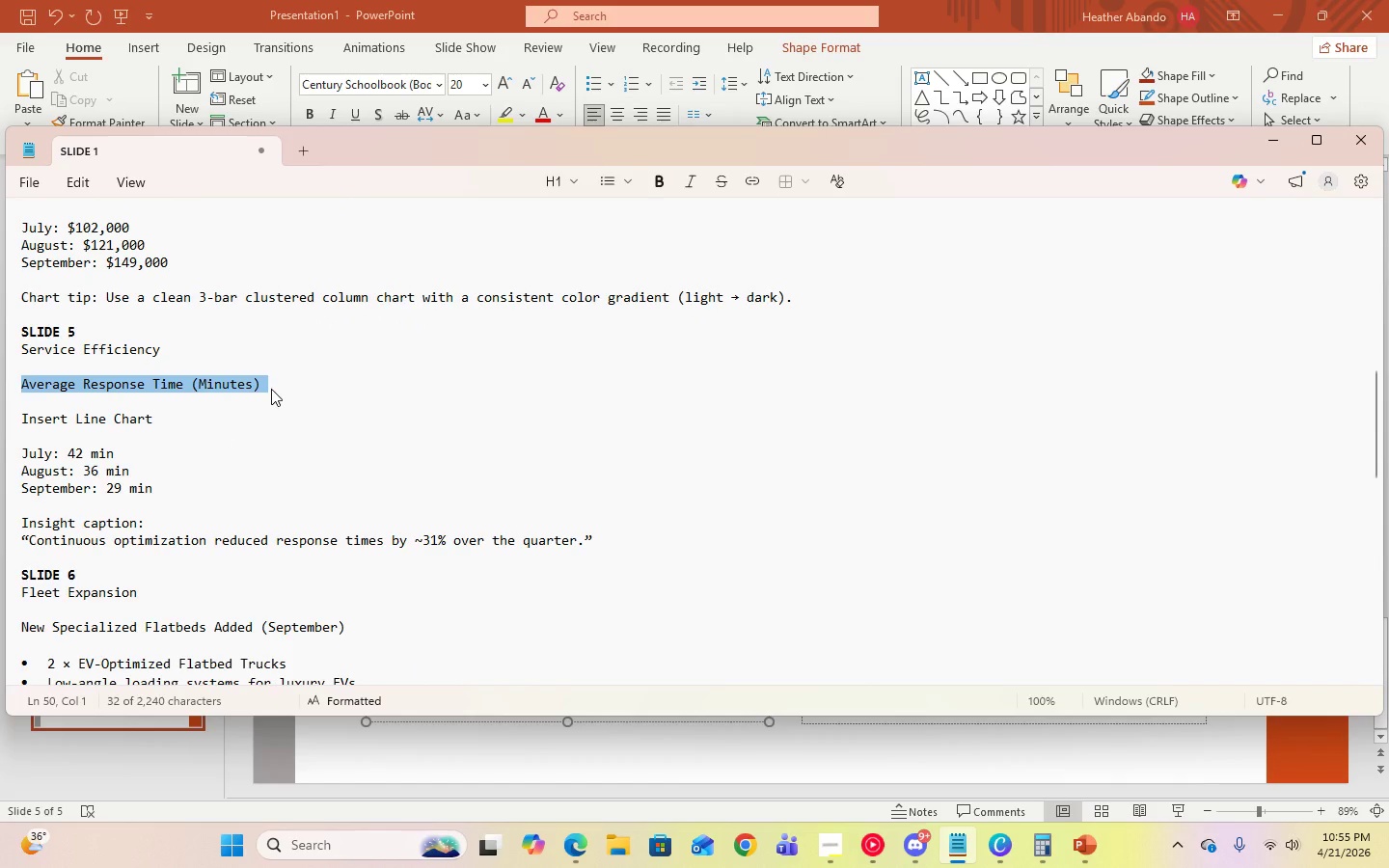 
key(Control+C)
 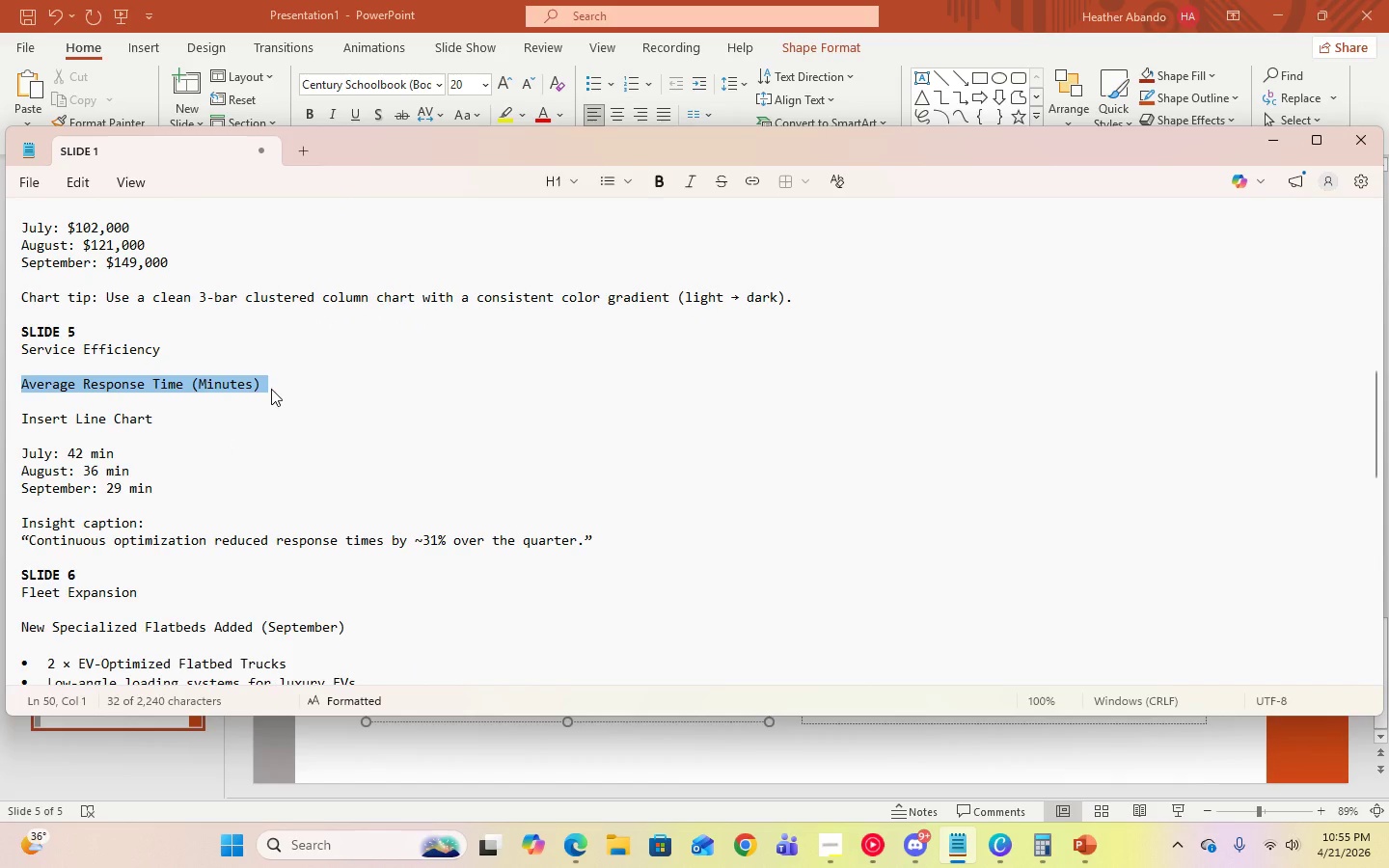 
key(Control+C)
 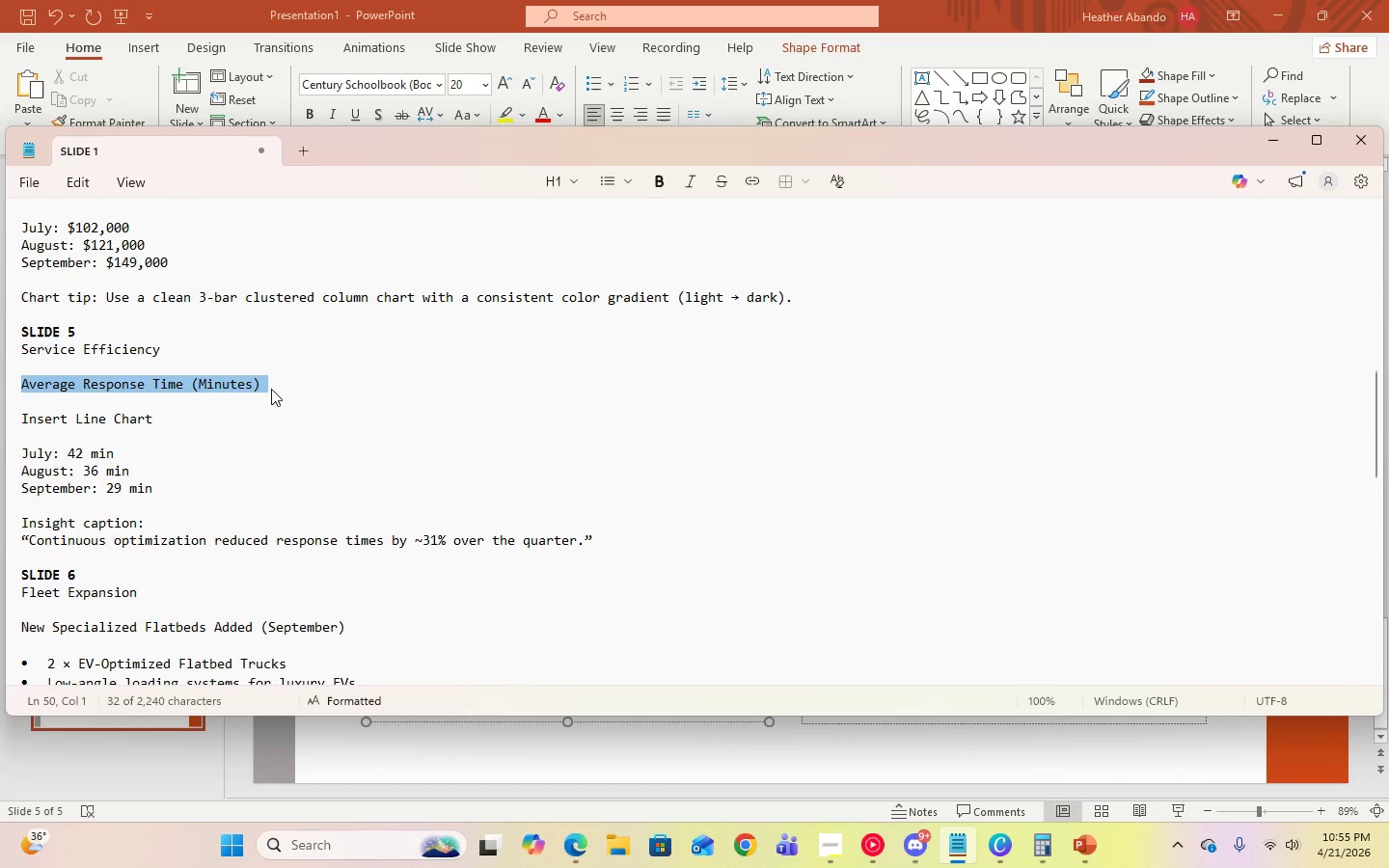 
key(Control+C)
 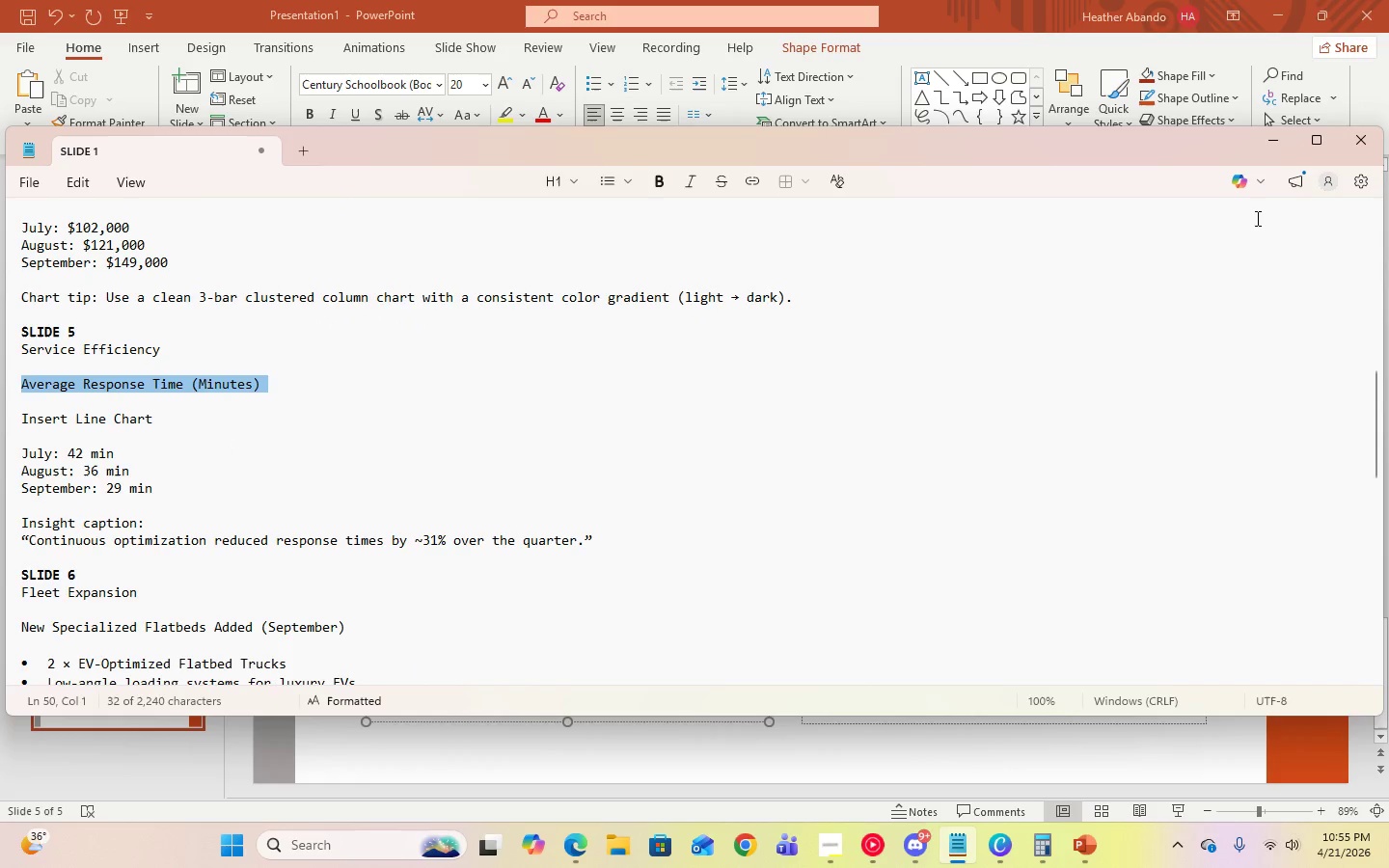 
left_click([1269, 135])
 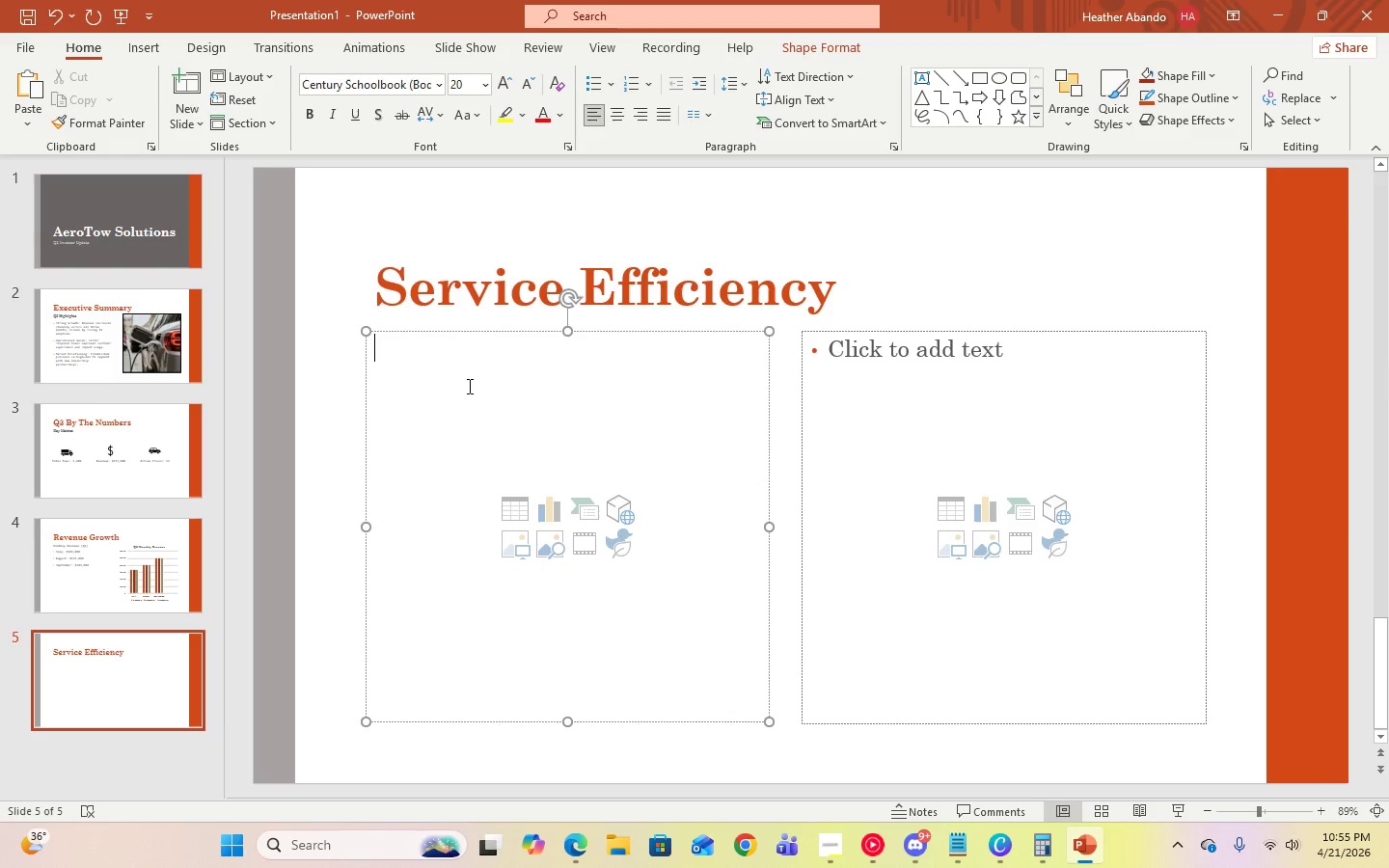 
key(Control+V)
 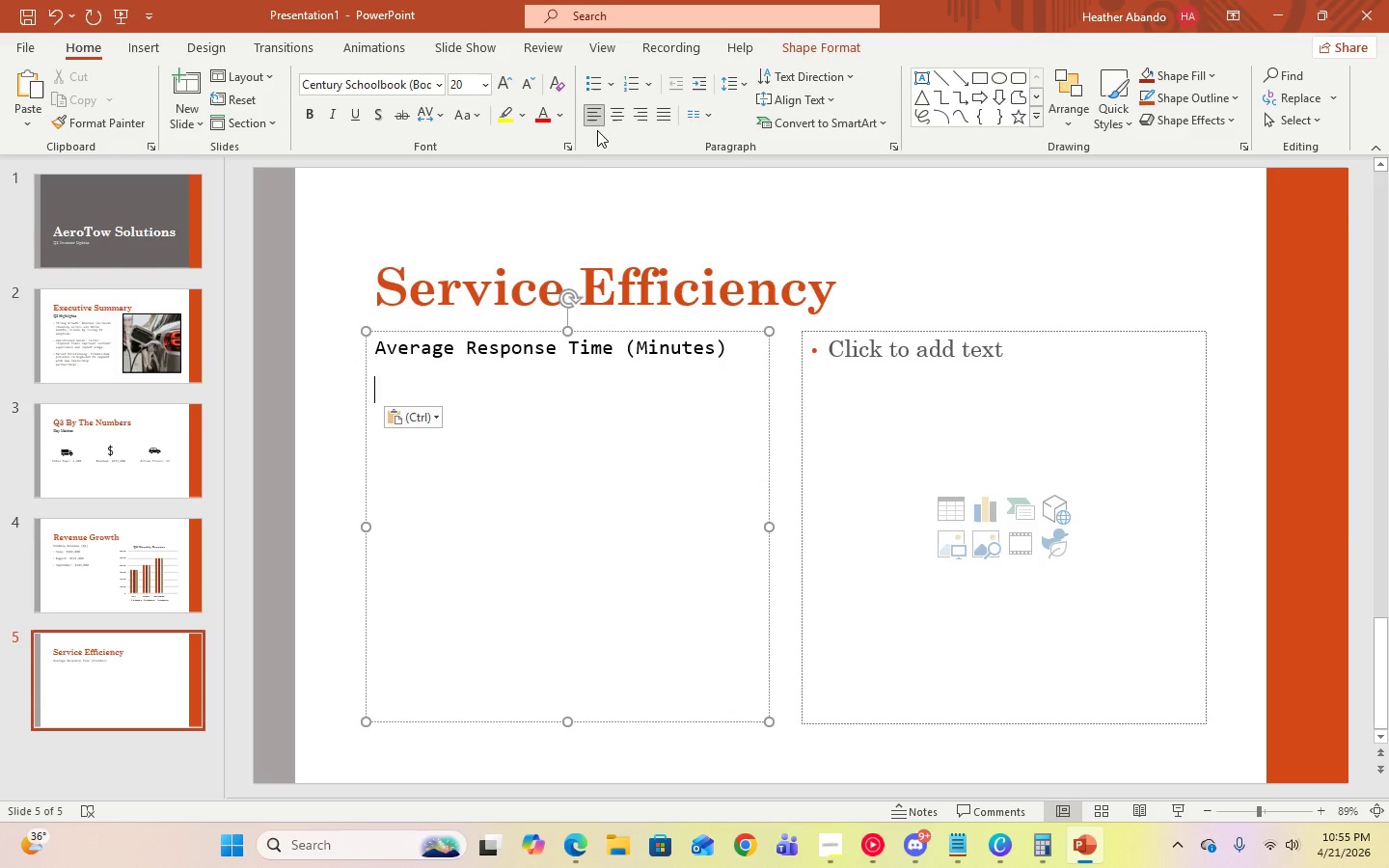 
left_click([589, 91])
 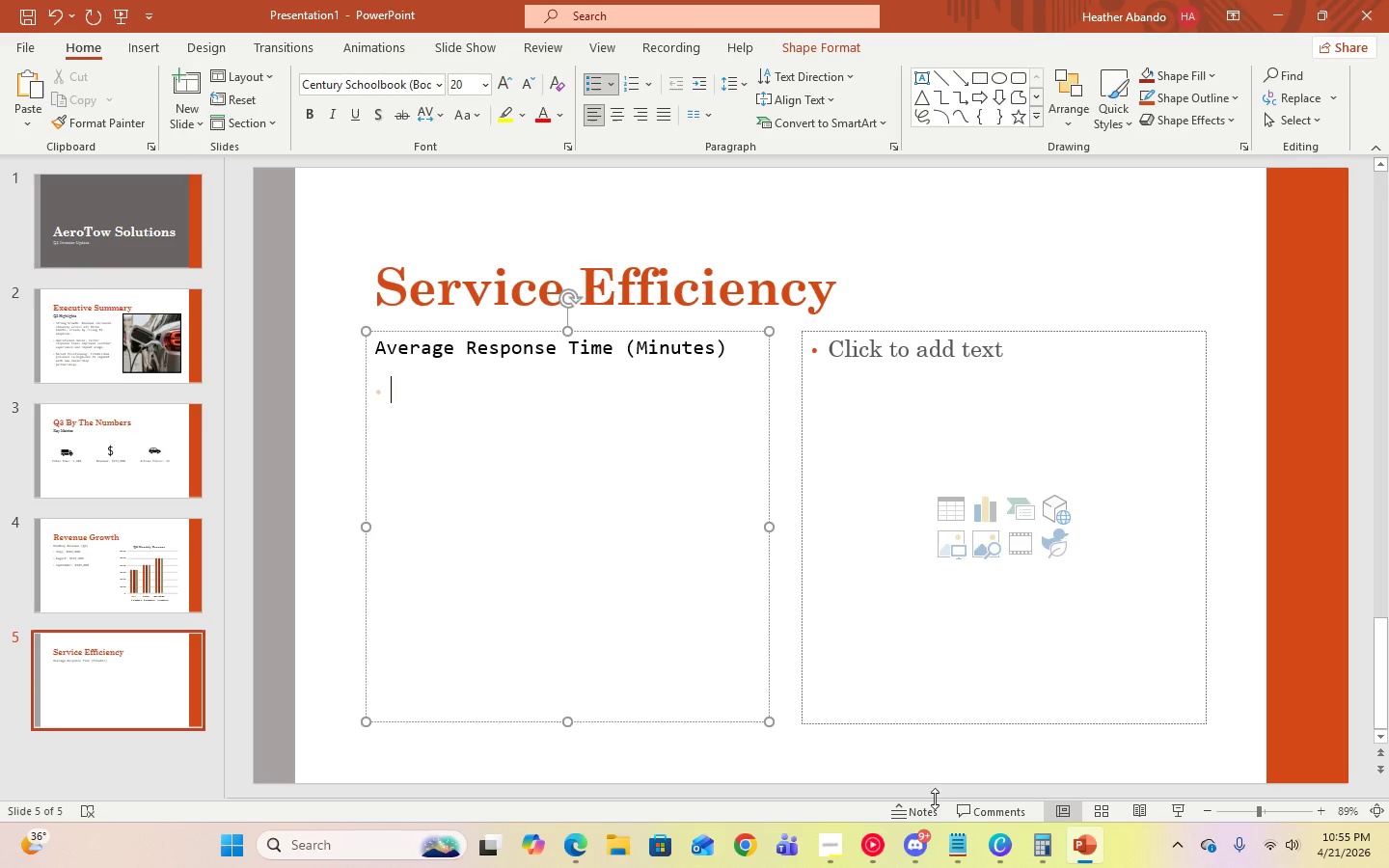 
left_click([948, 834])
 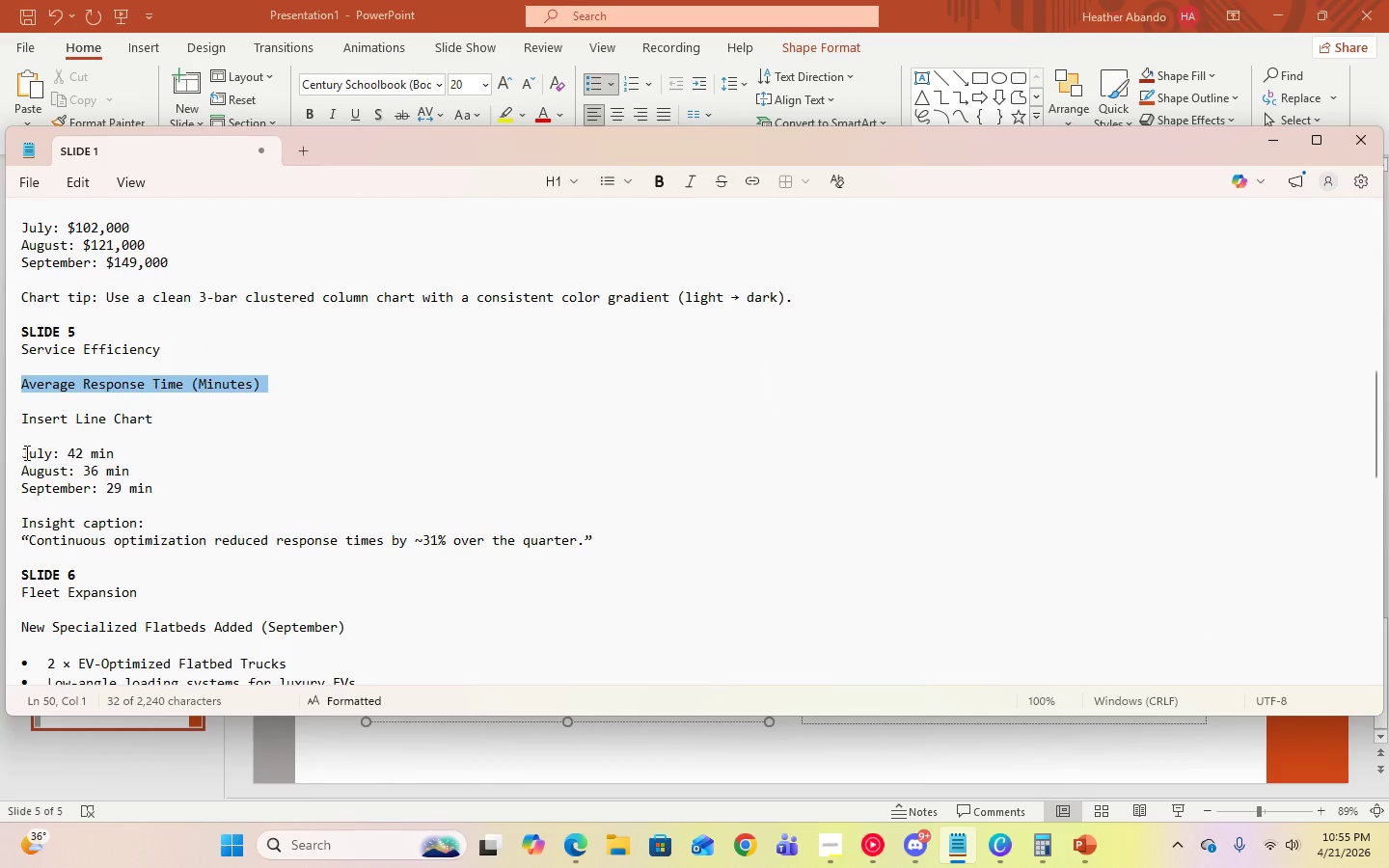 
left_click_drag(start_coordinate=[25, 453], to_coordinate=[173, 488])
 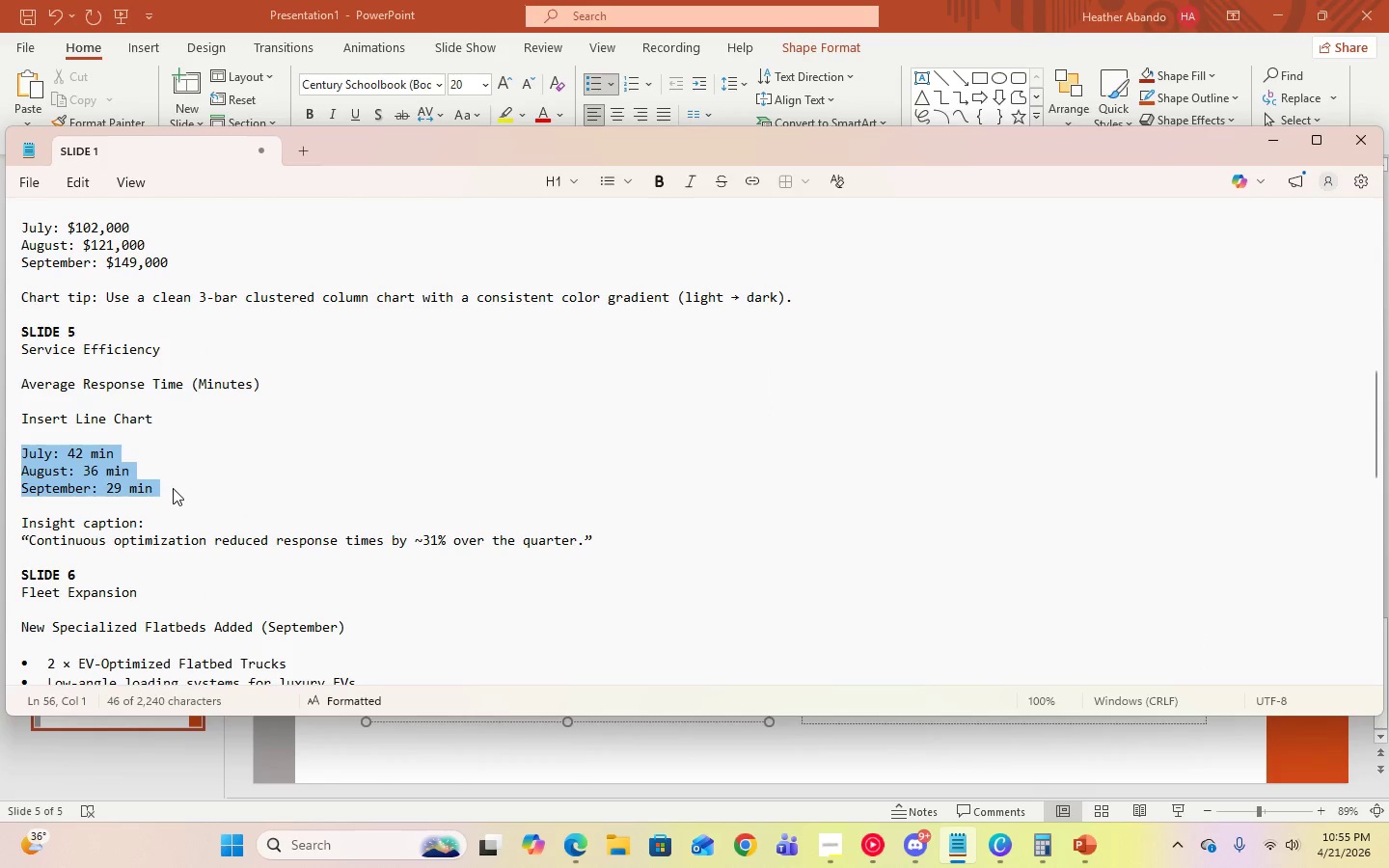 
key(Control+C)
 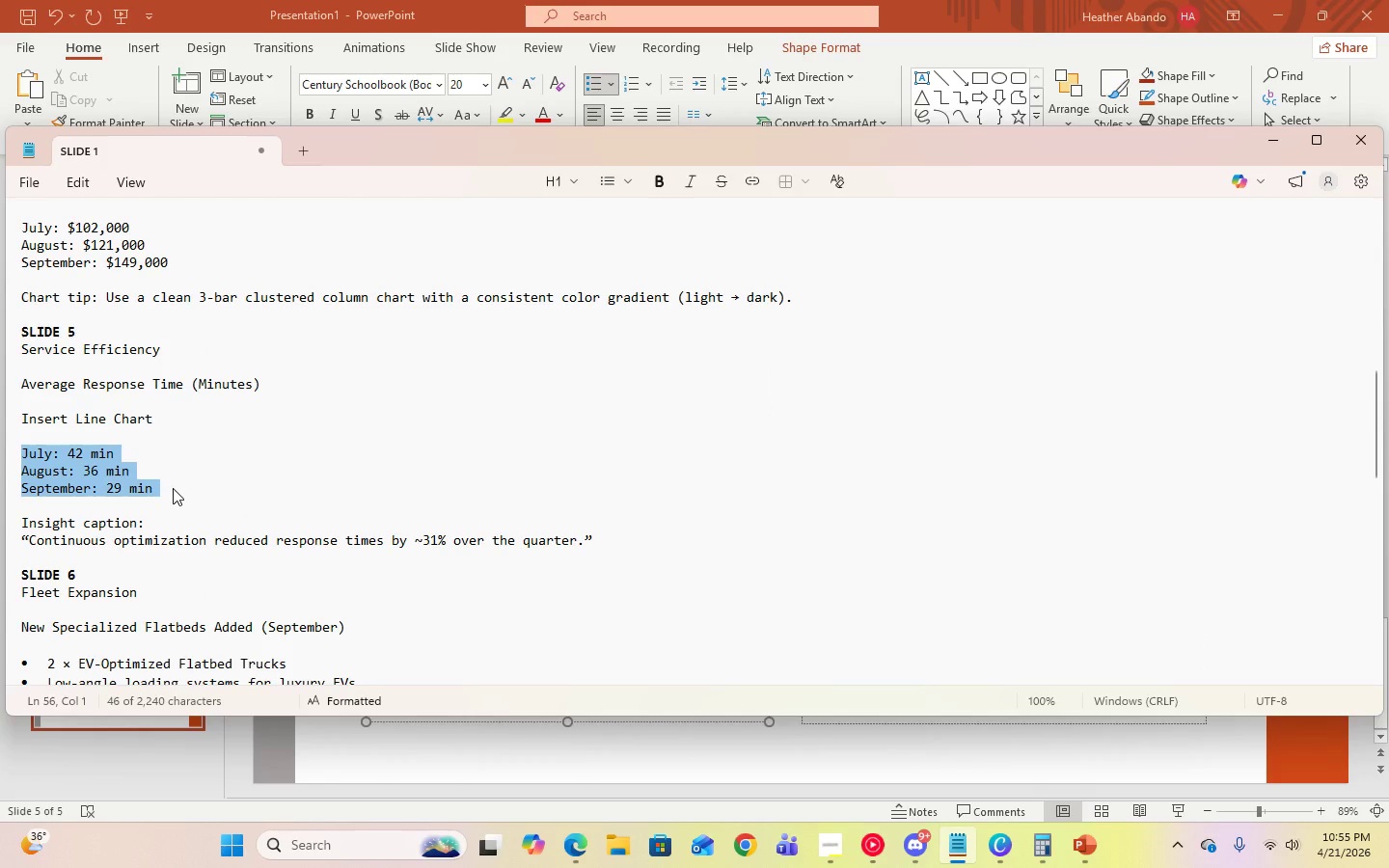 
key(Control+C)
 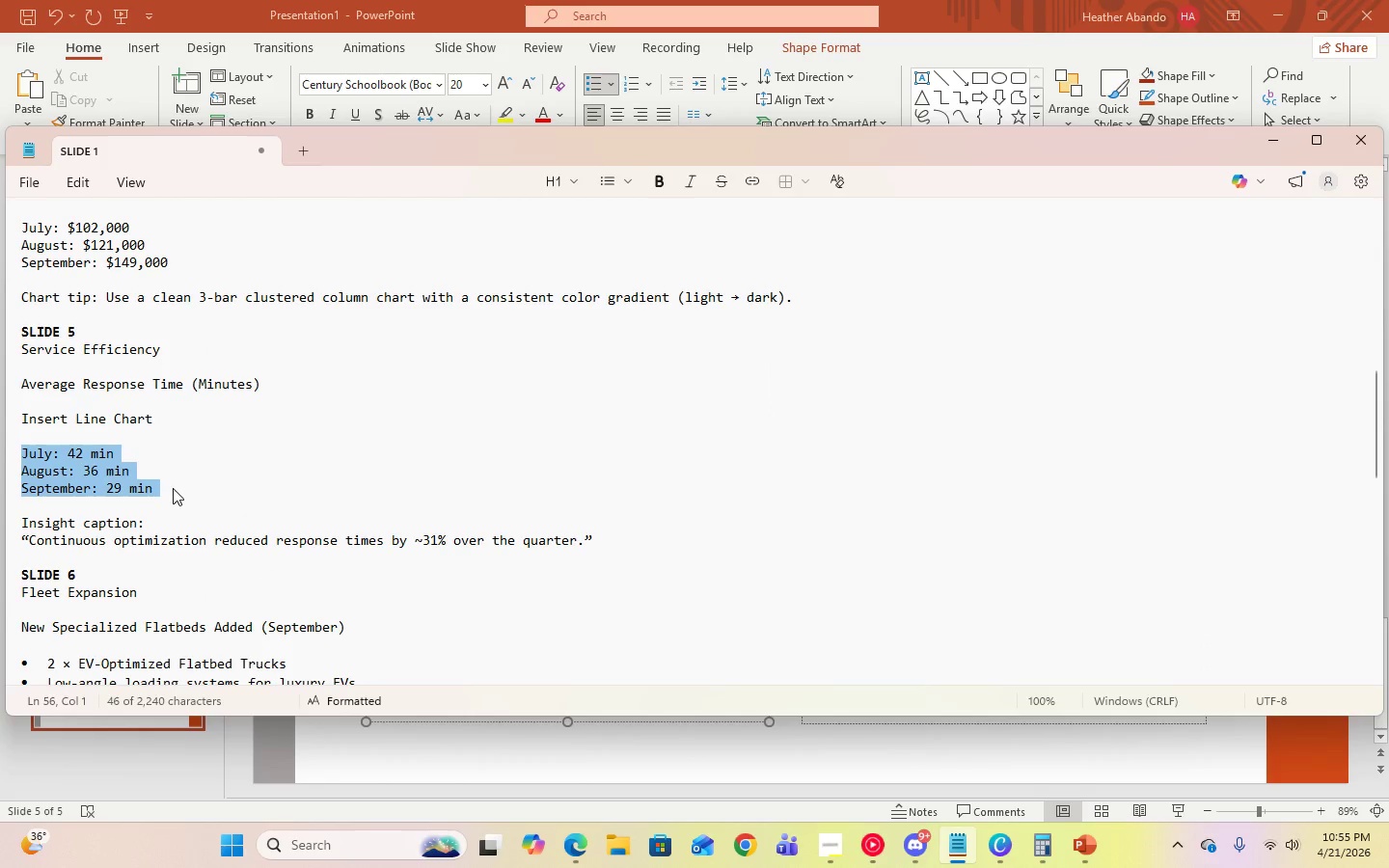 
key(Control+C)
 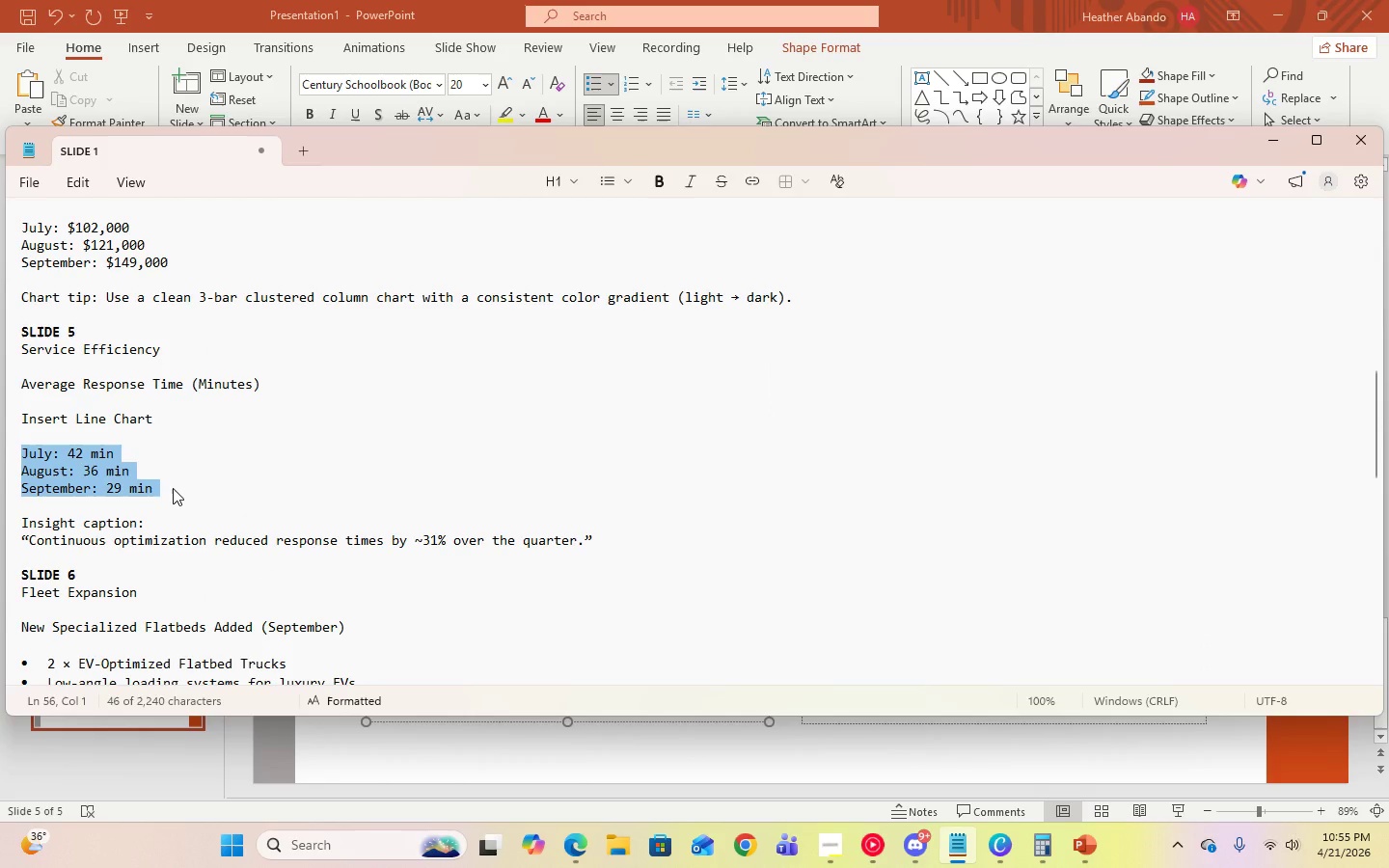 
key(Control+C)
 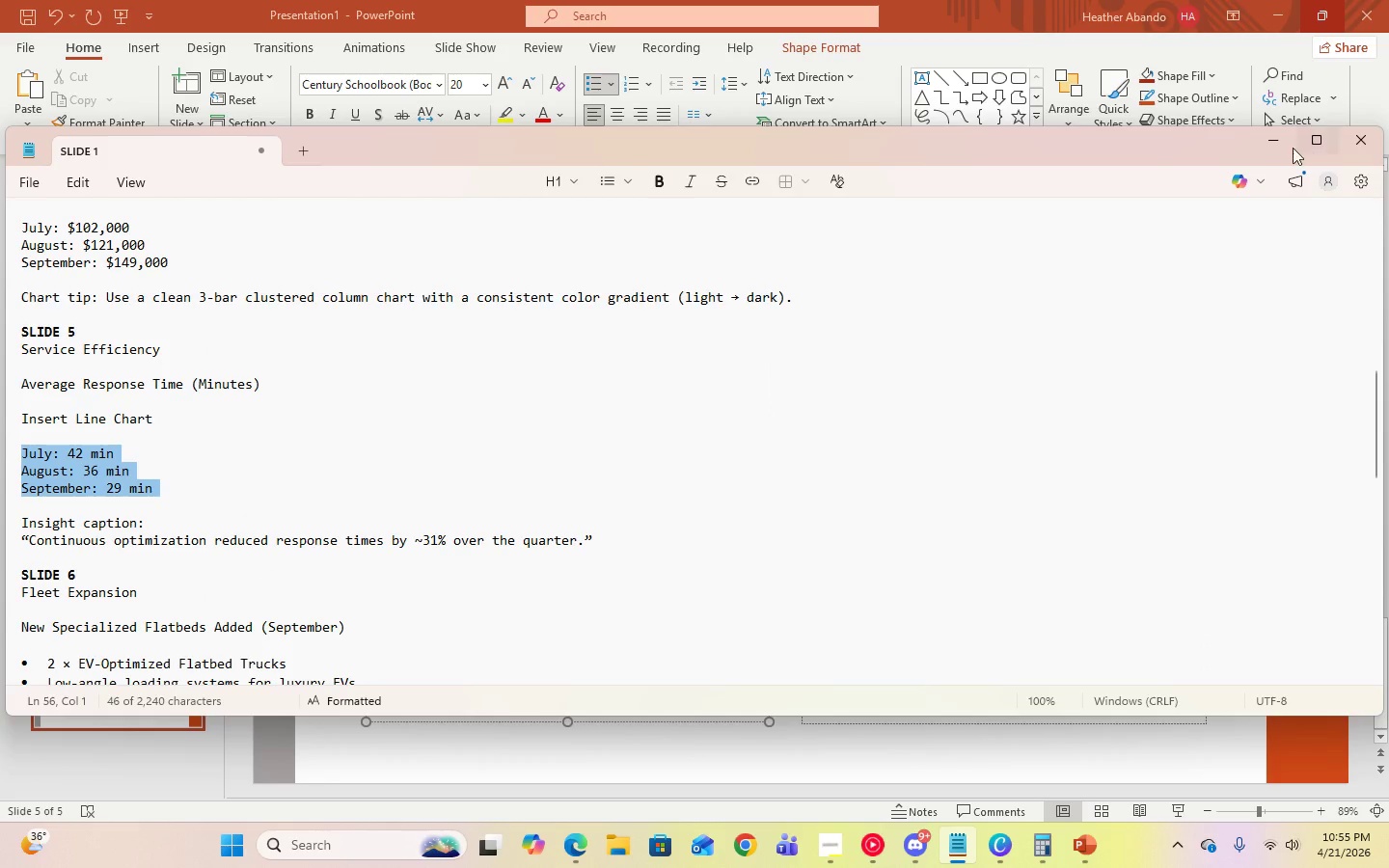 
left_click([1266, 149])
 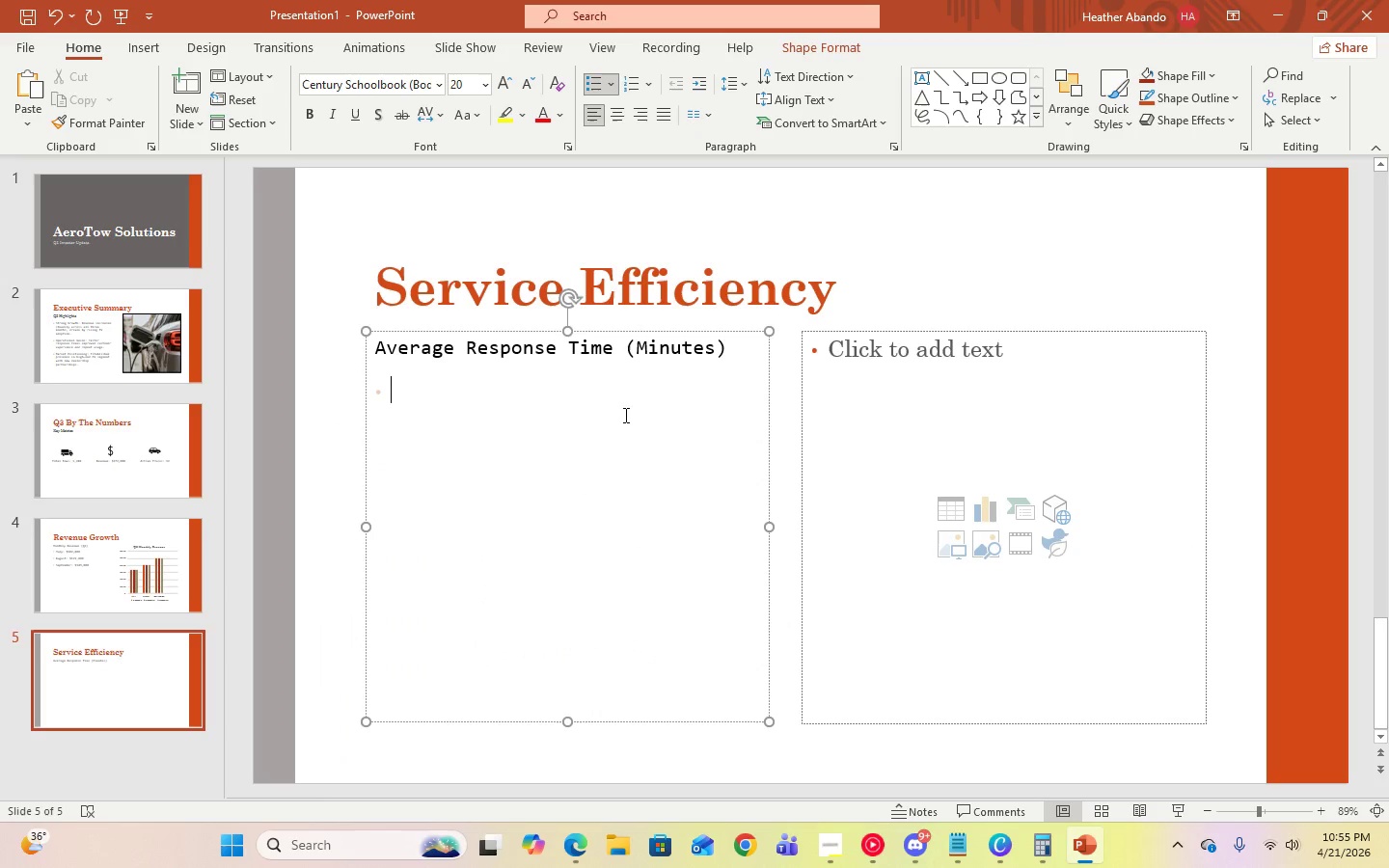 
key(Control+V)
 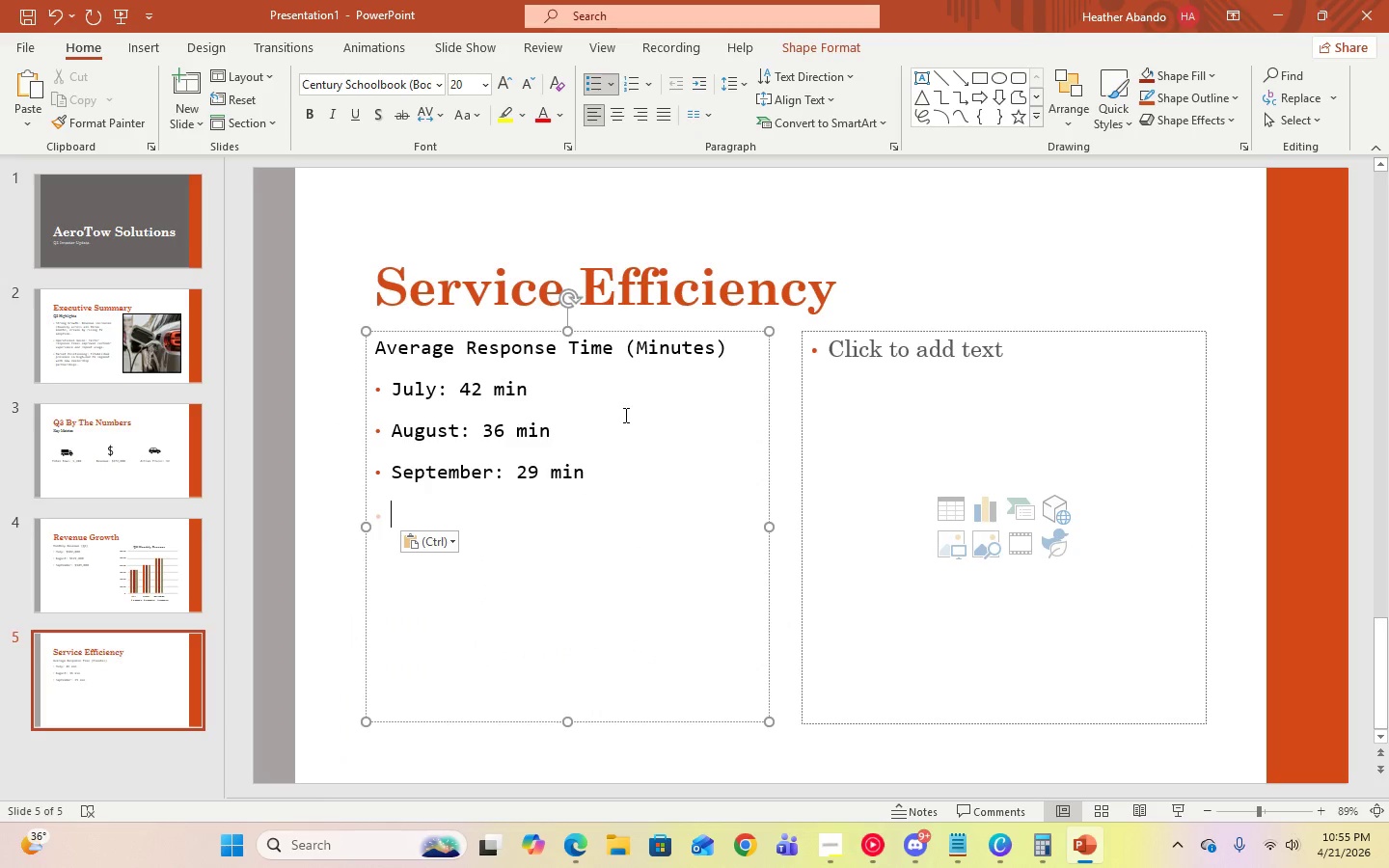 
key(Backspace)
 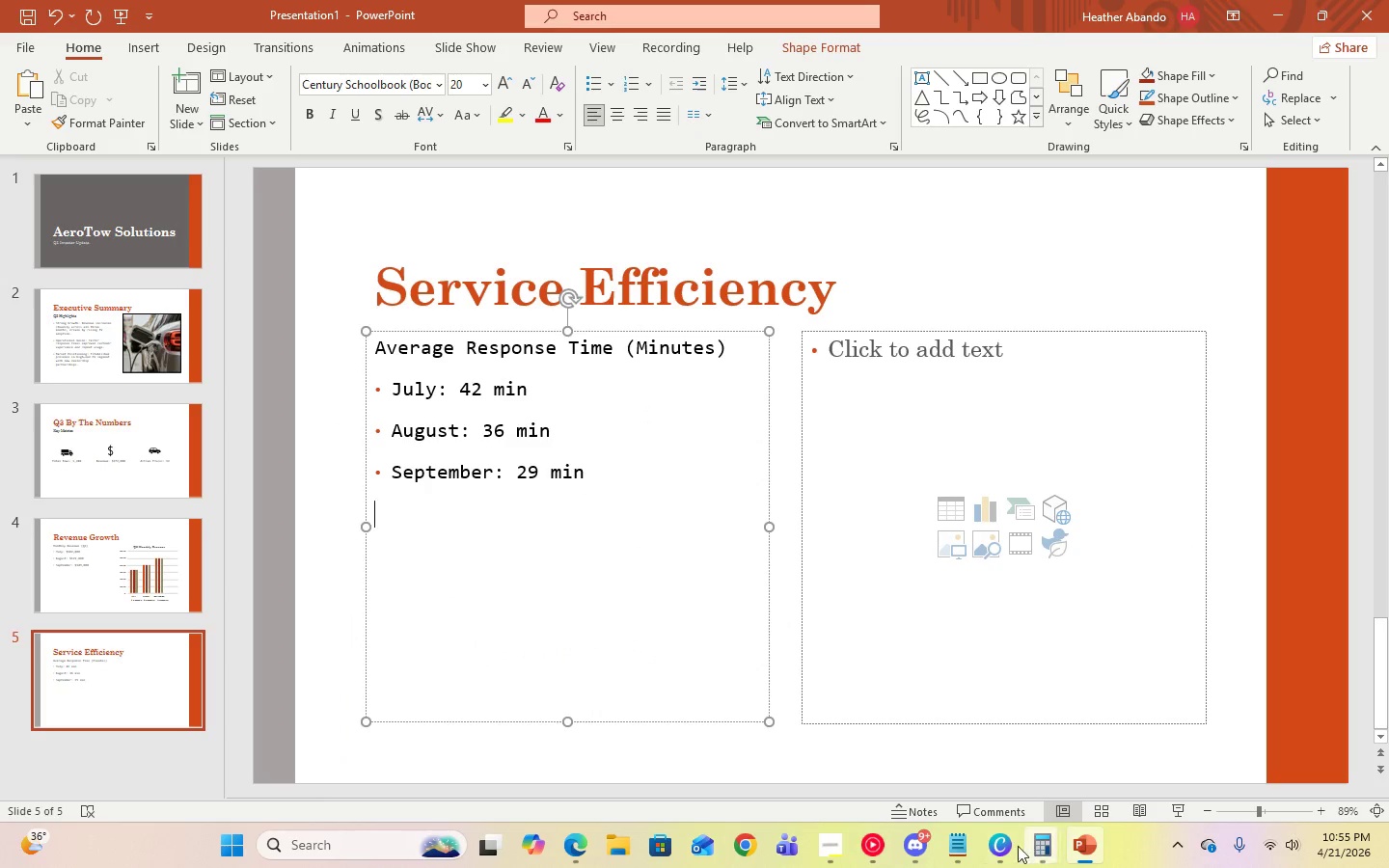 
left_click([956, 843])
 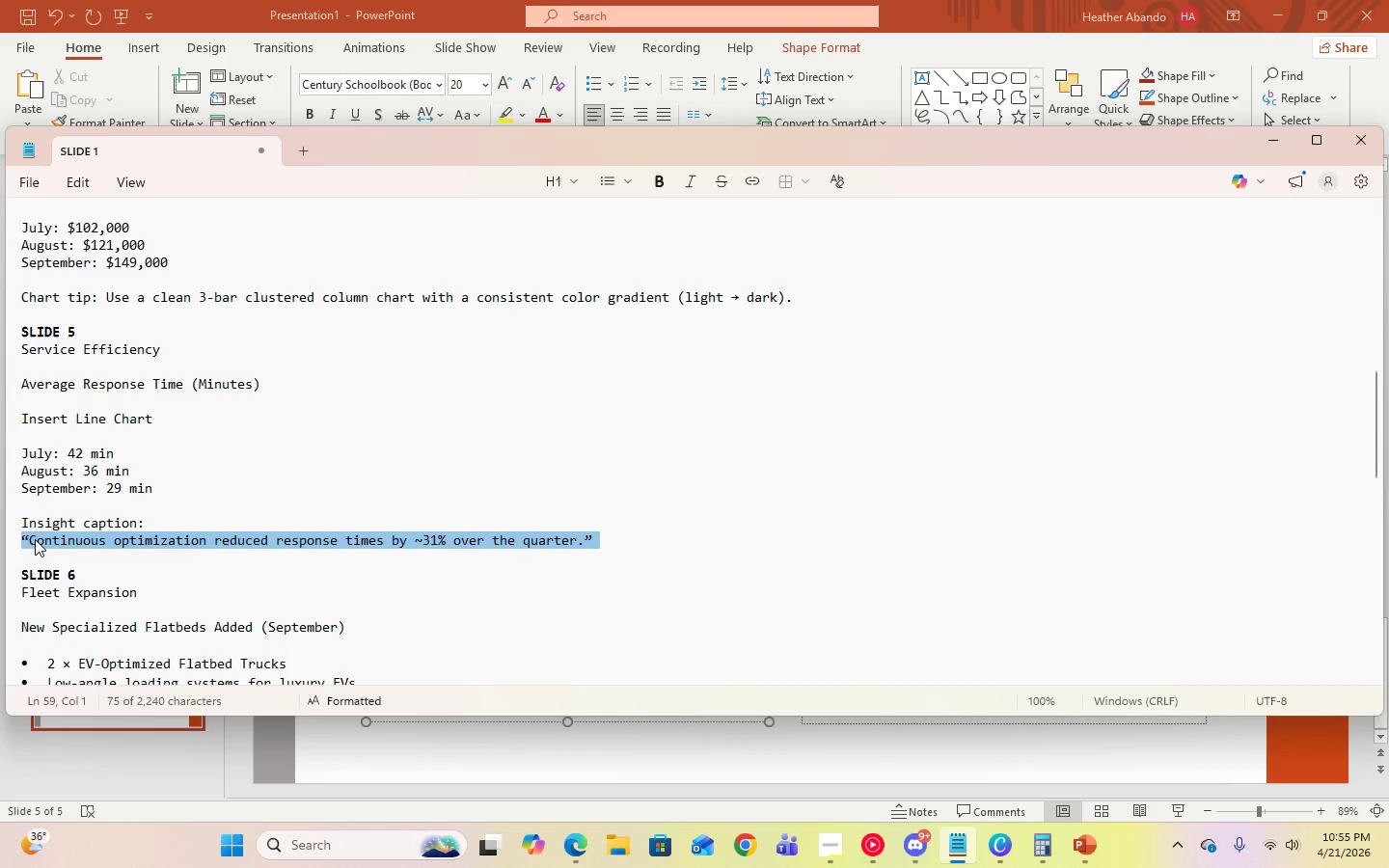 
key(Control+C)
 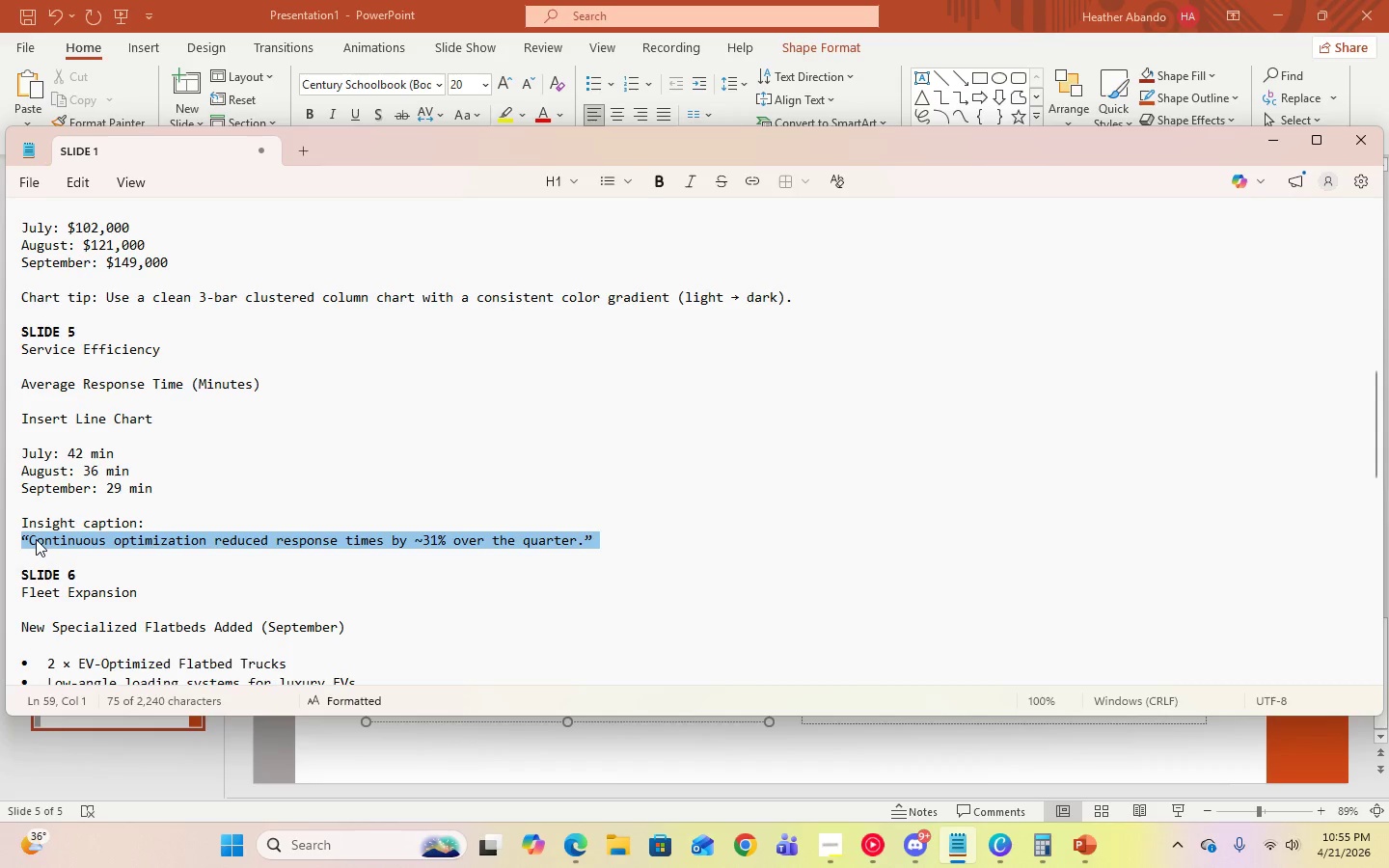 
key(Control+C)
 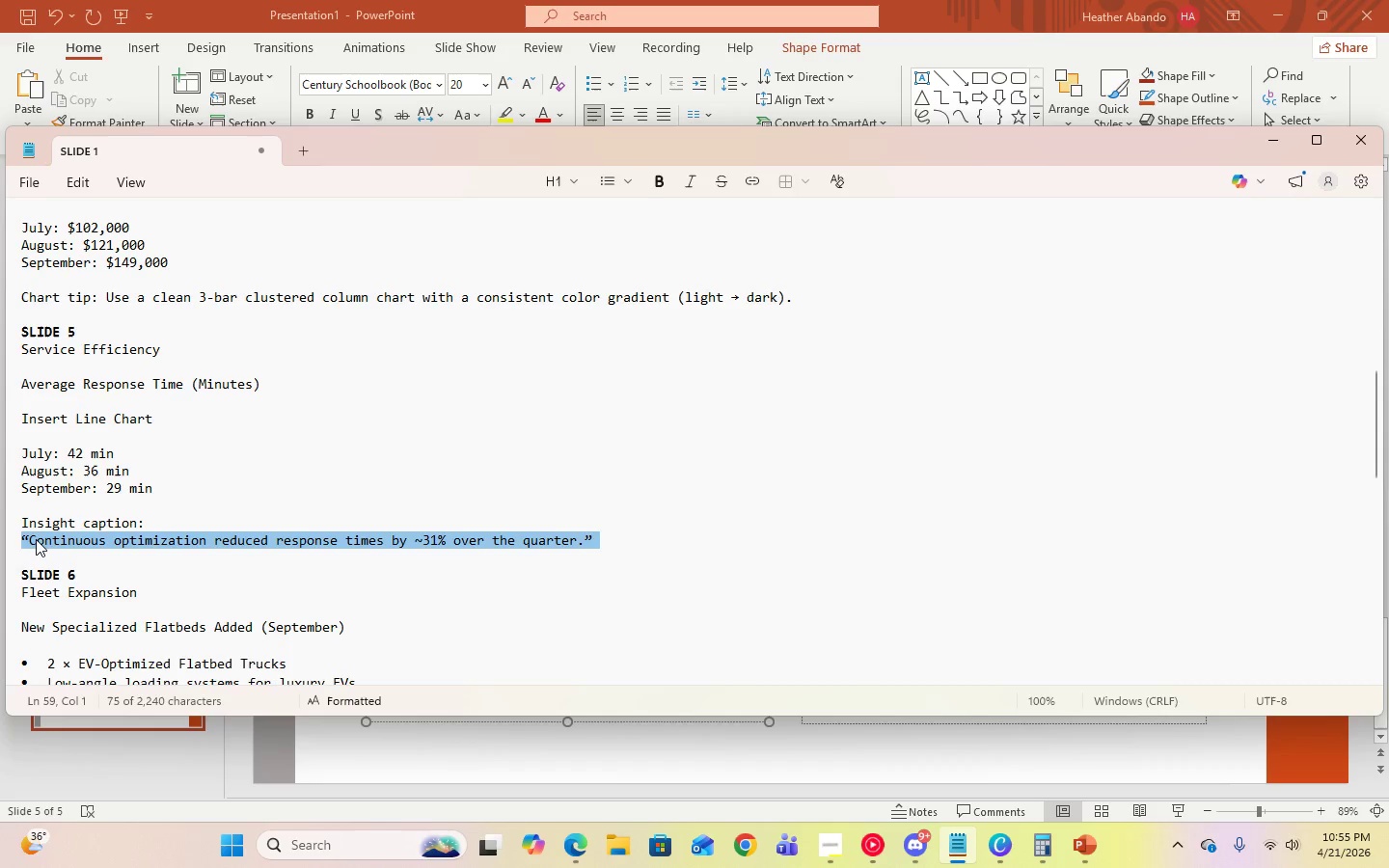 
key(Control+C)
 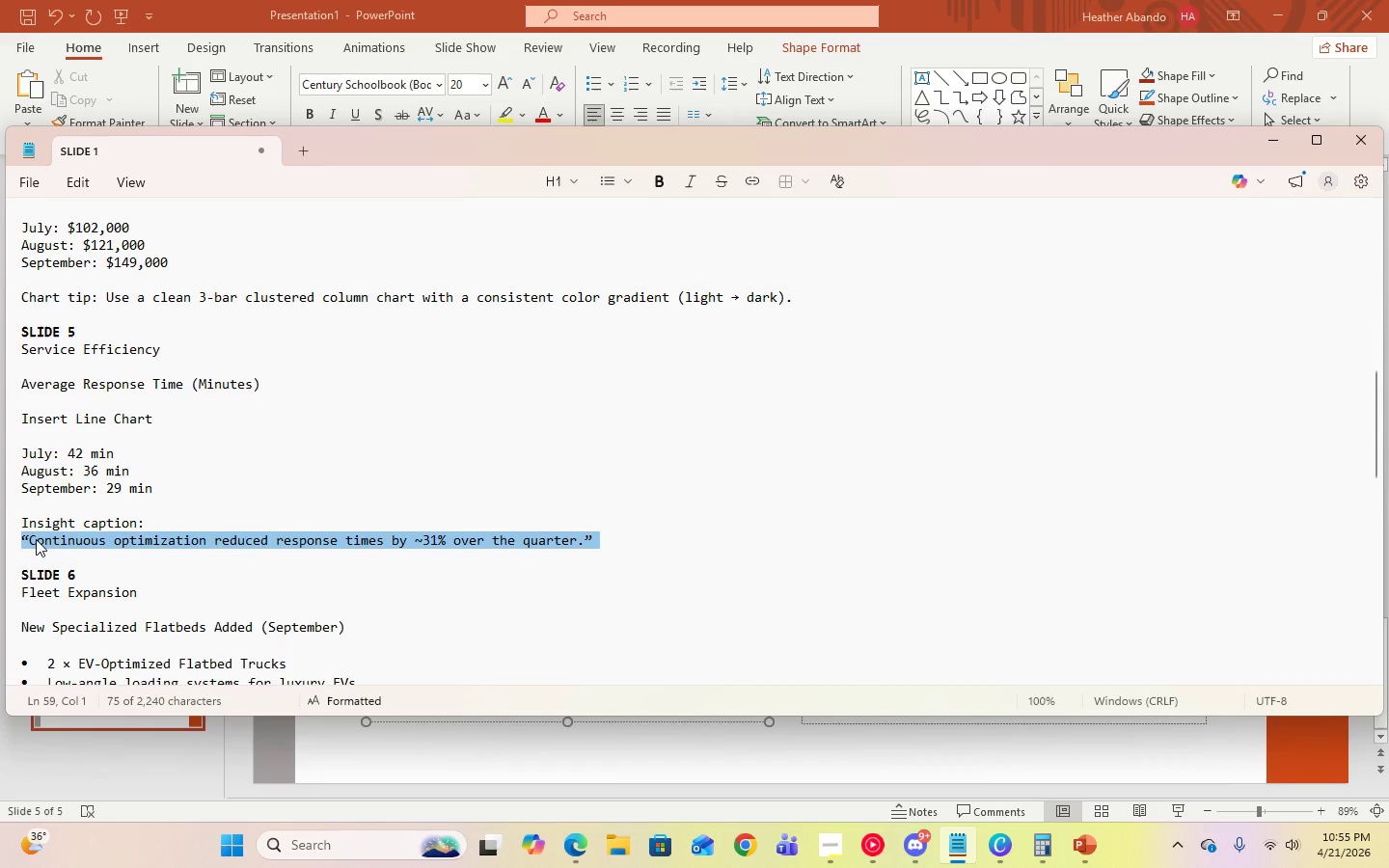 
key(Control+C)
 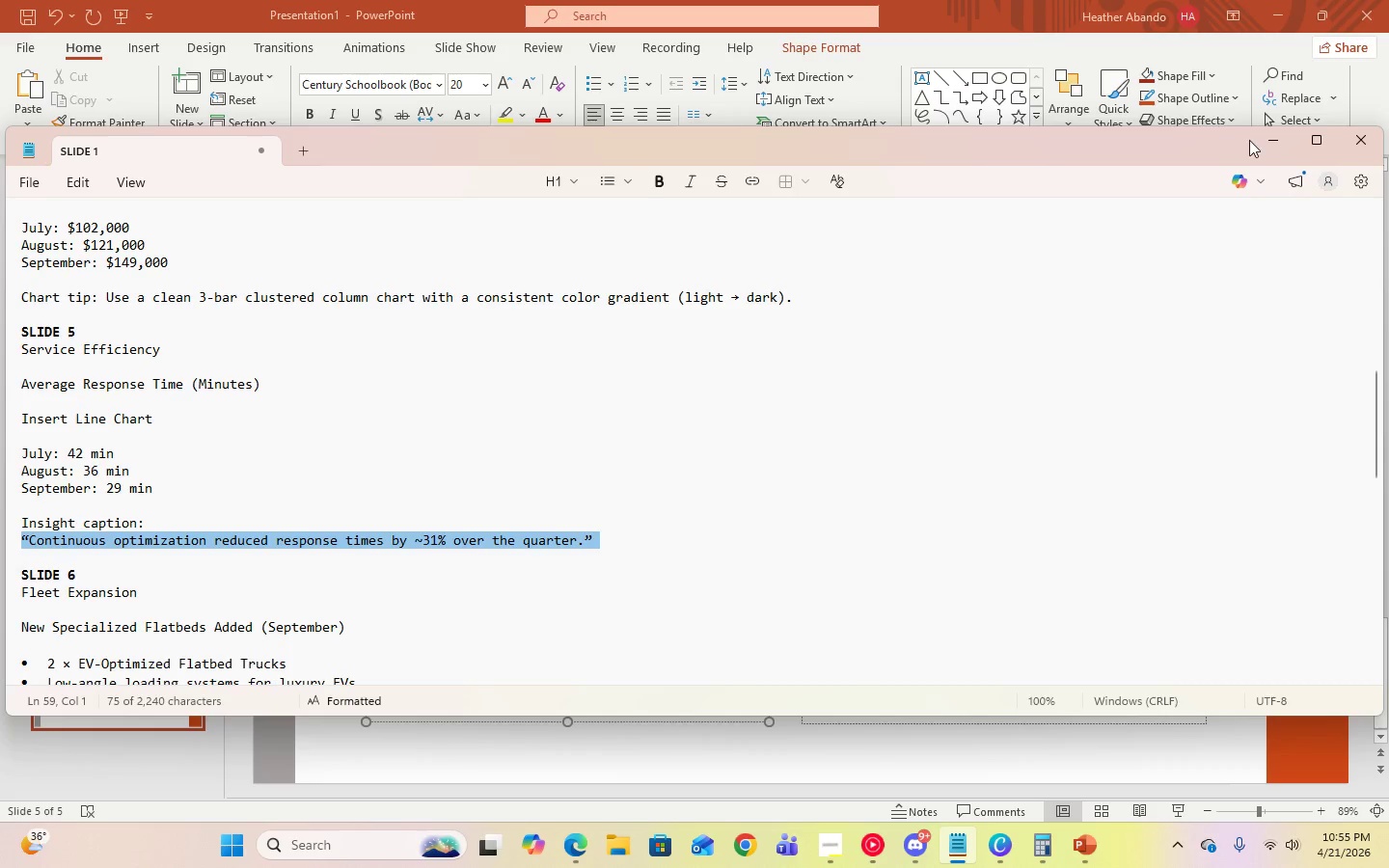 
left_click([1278, 141])
 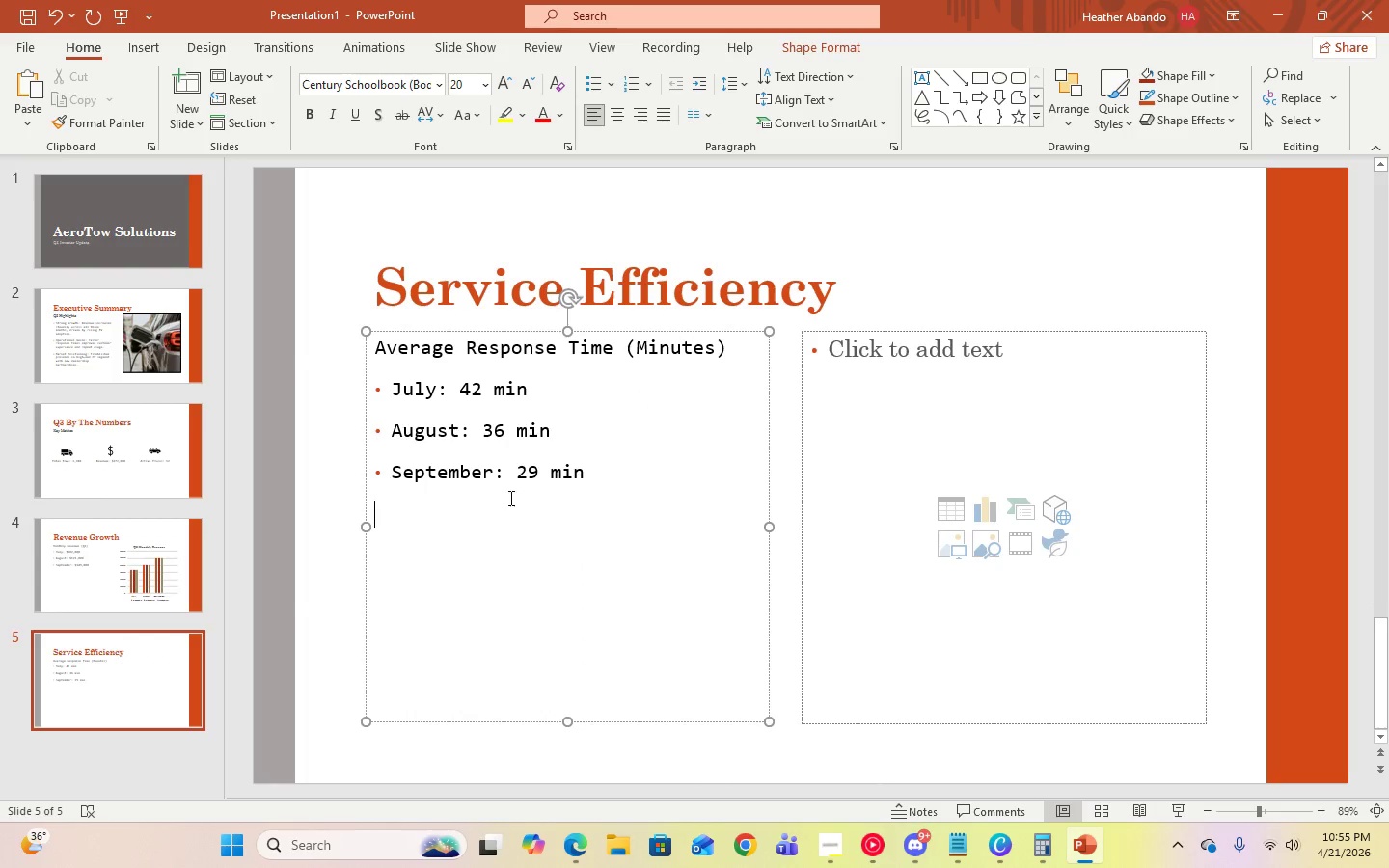 
key(Control+V)
 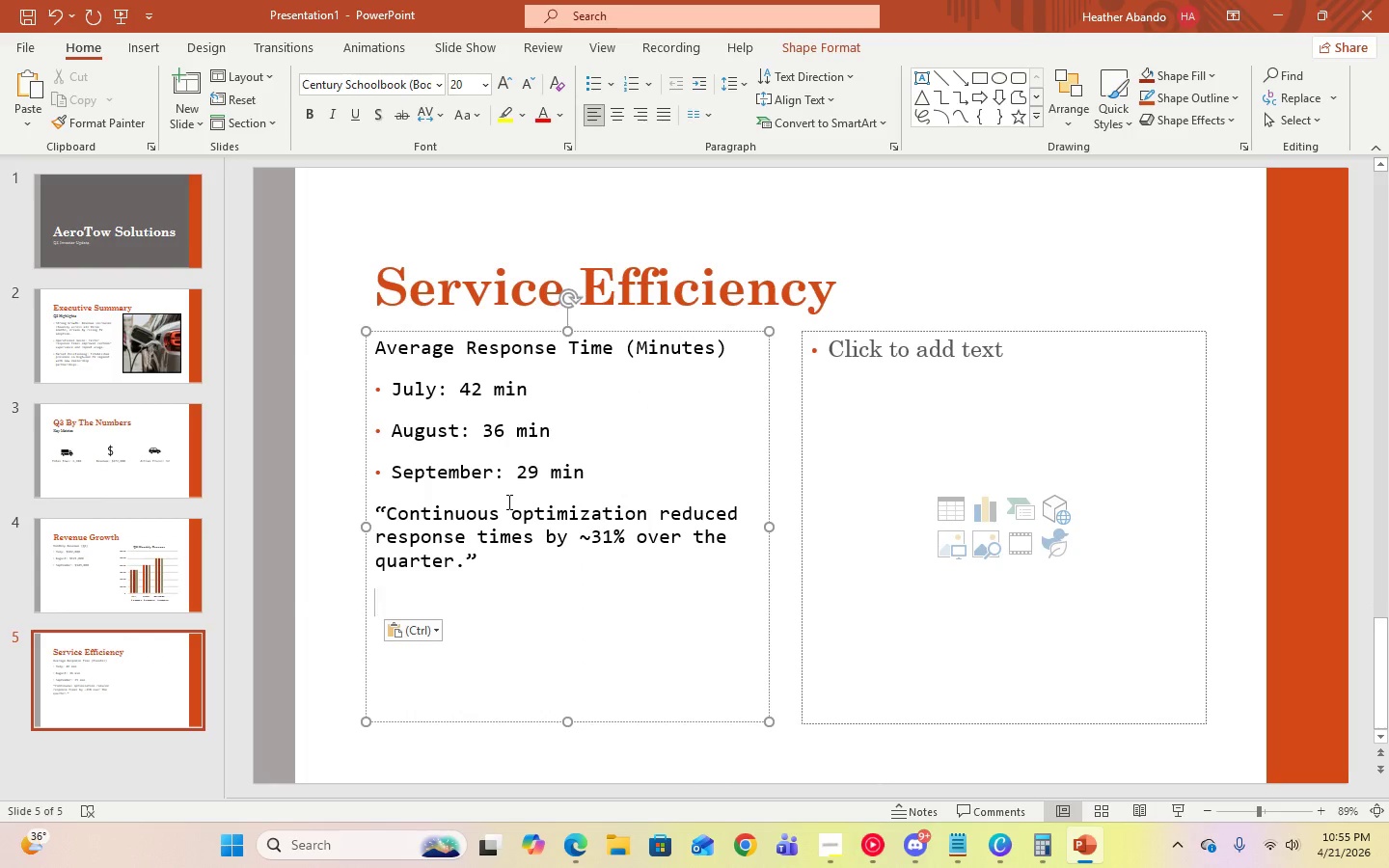 
key(Backspace)
 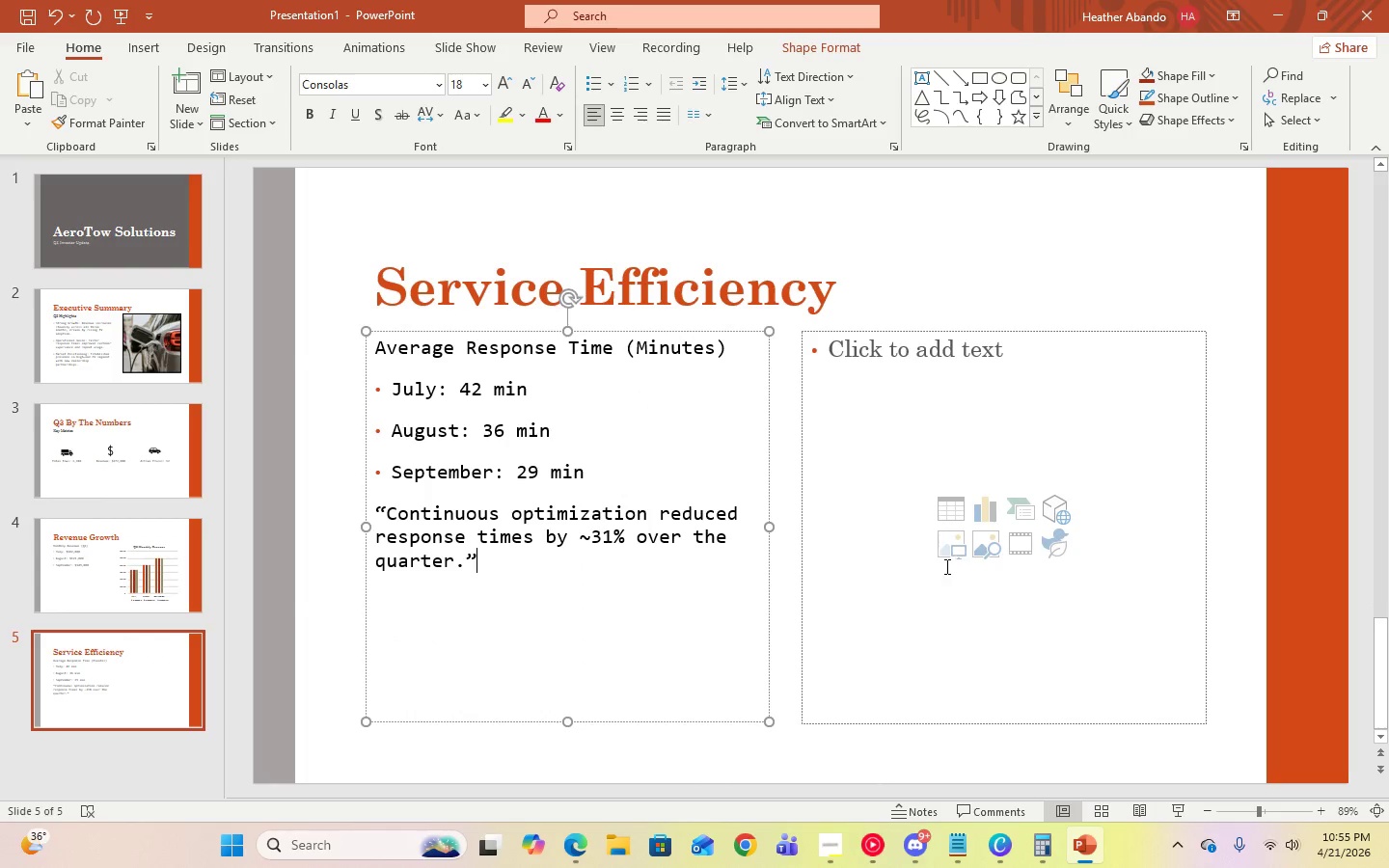 
left_click([976, 517])
 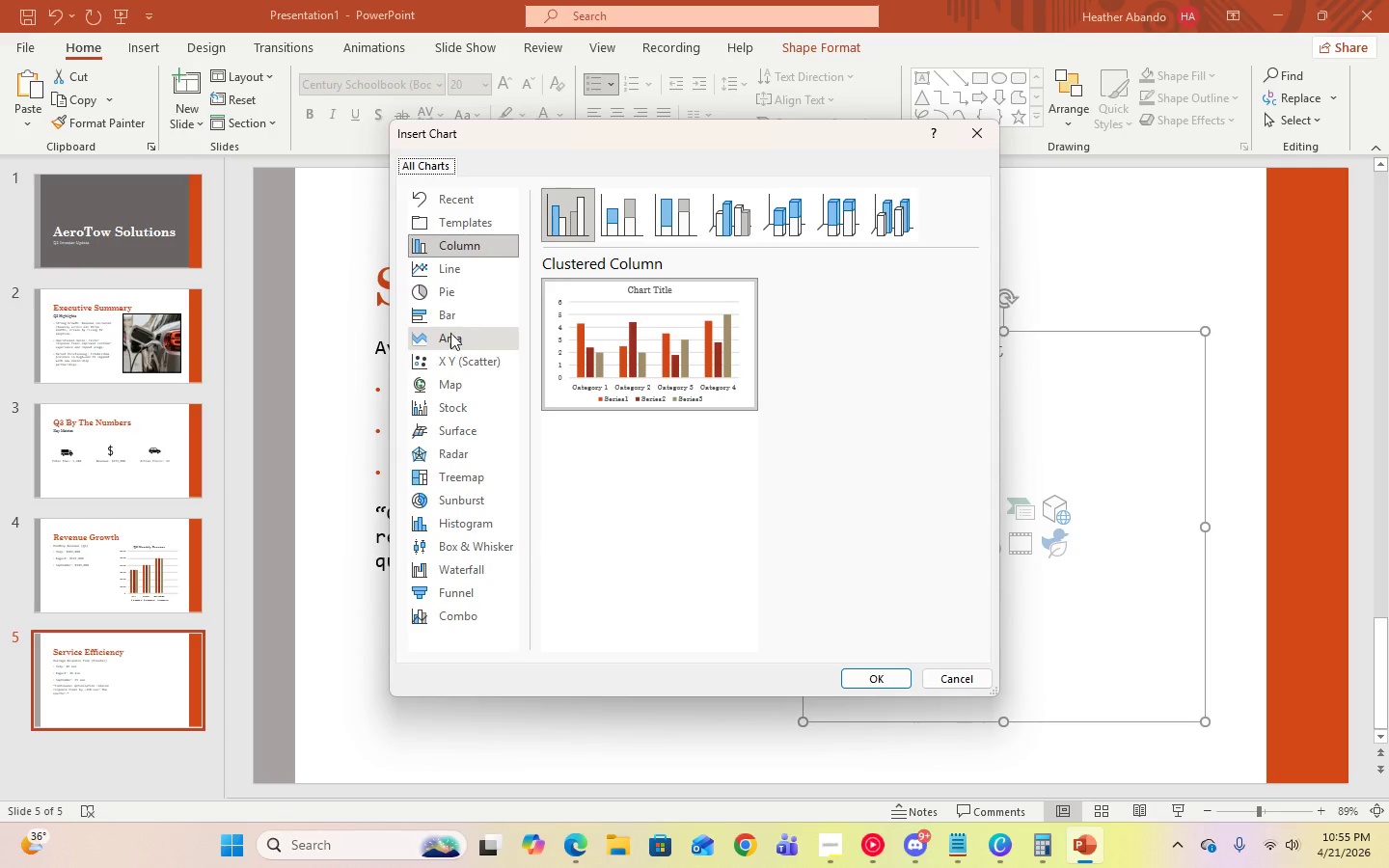 
left_click([448, 274])
 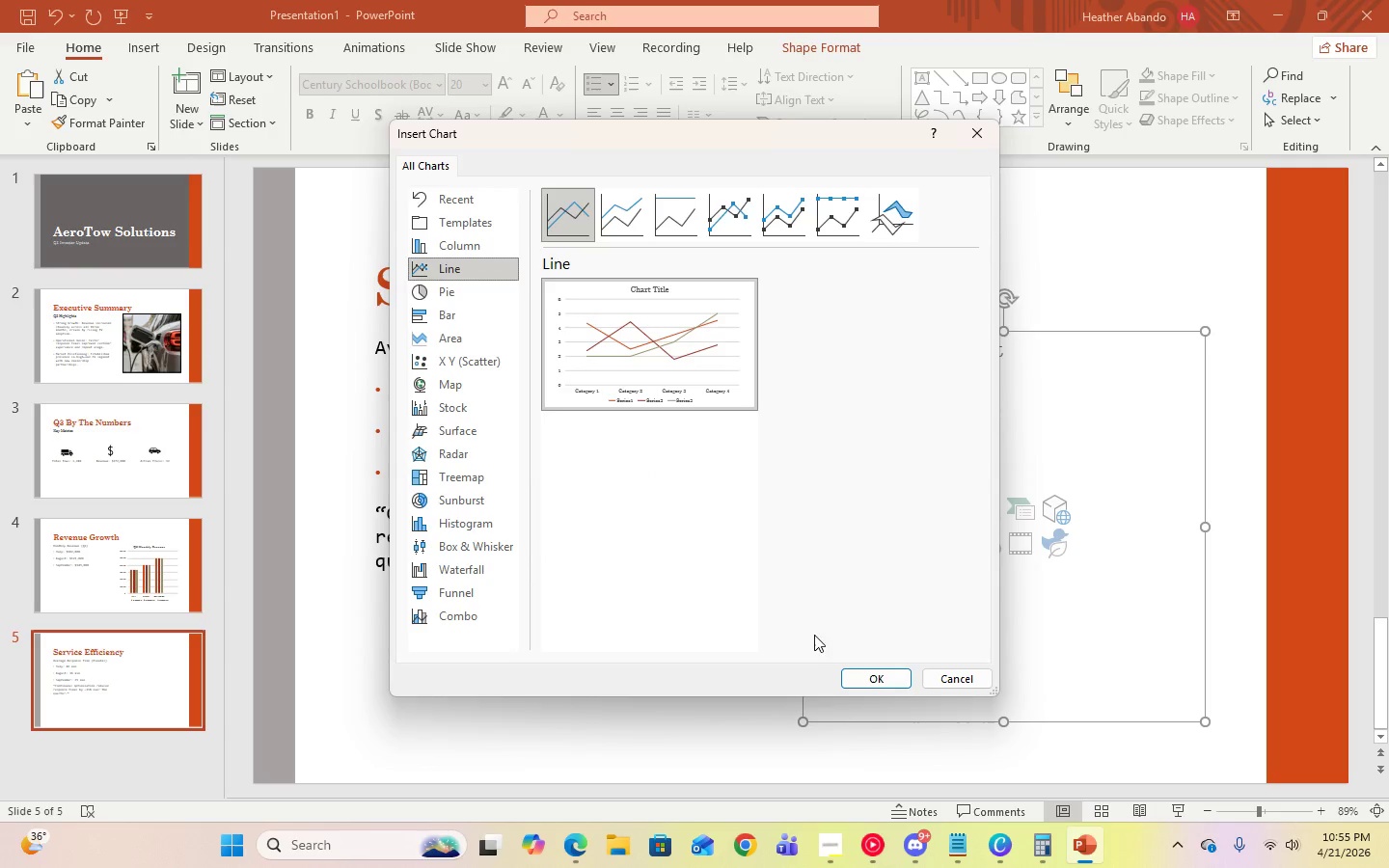 
left_click([876, 683])
 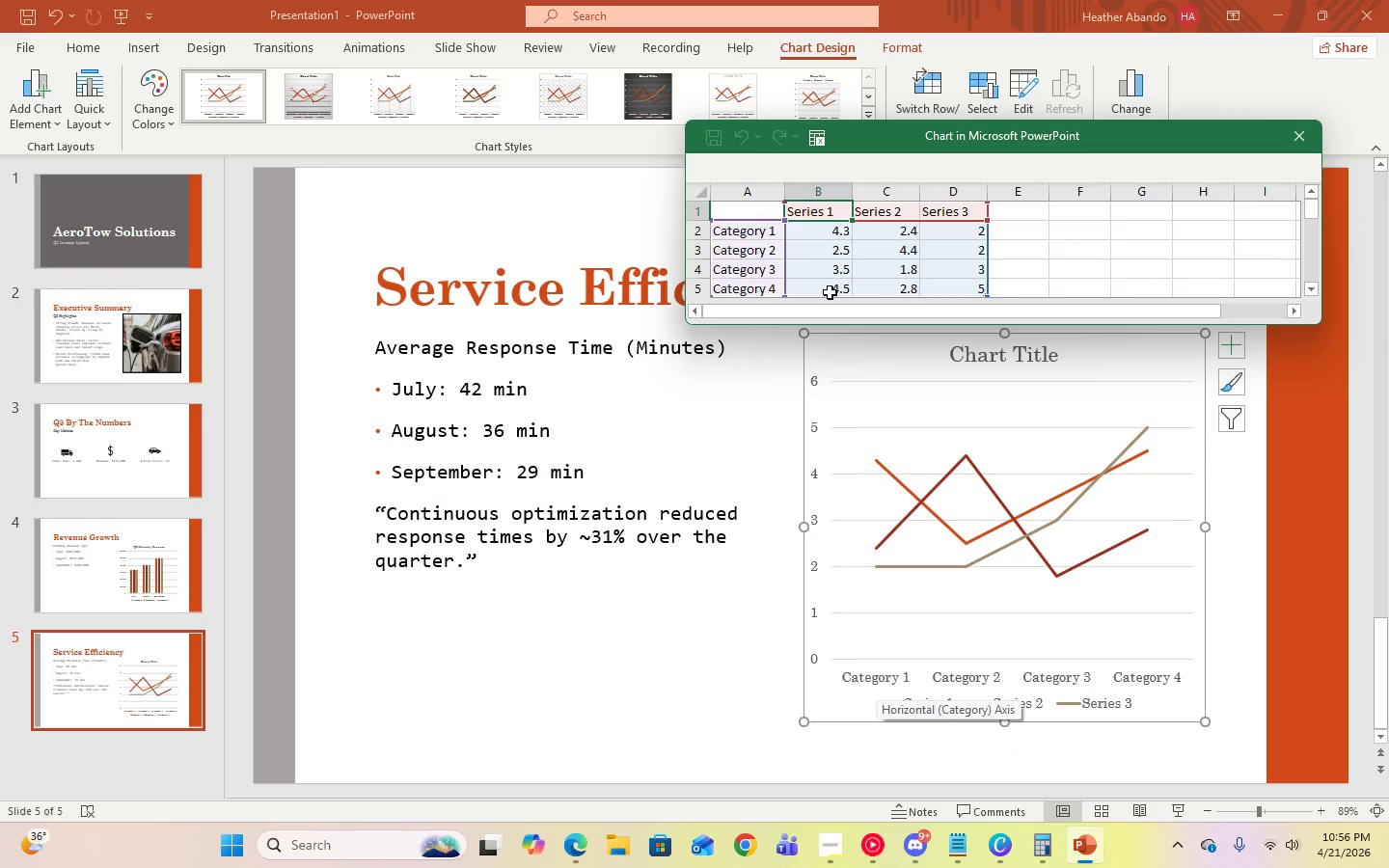 
left_click([755, 229])
 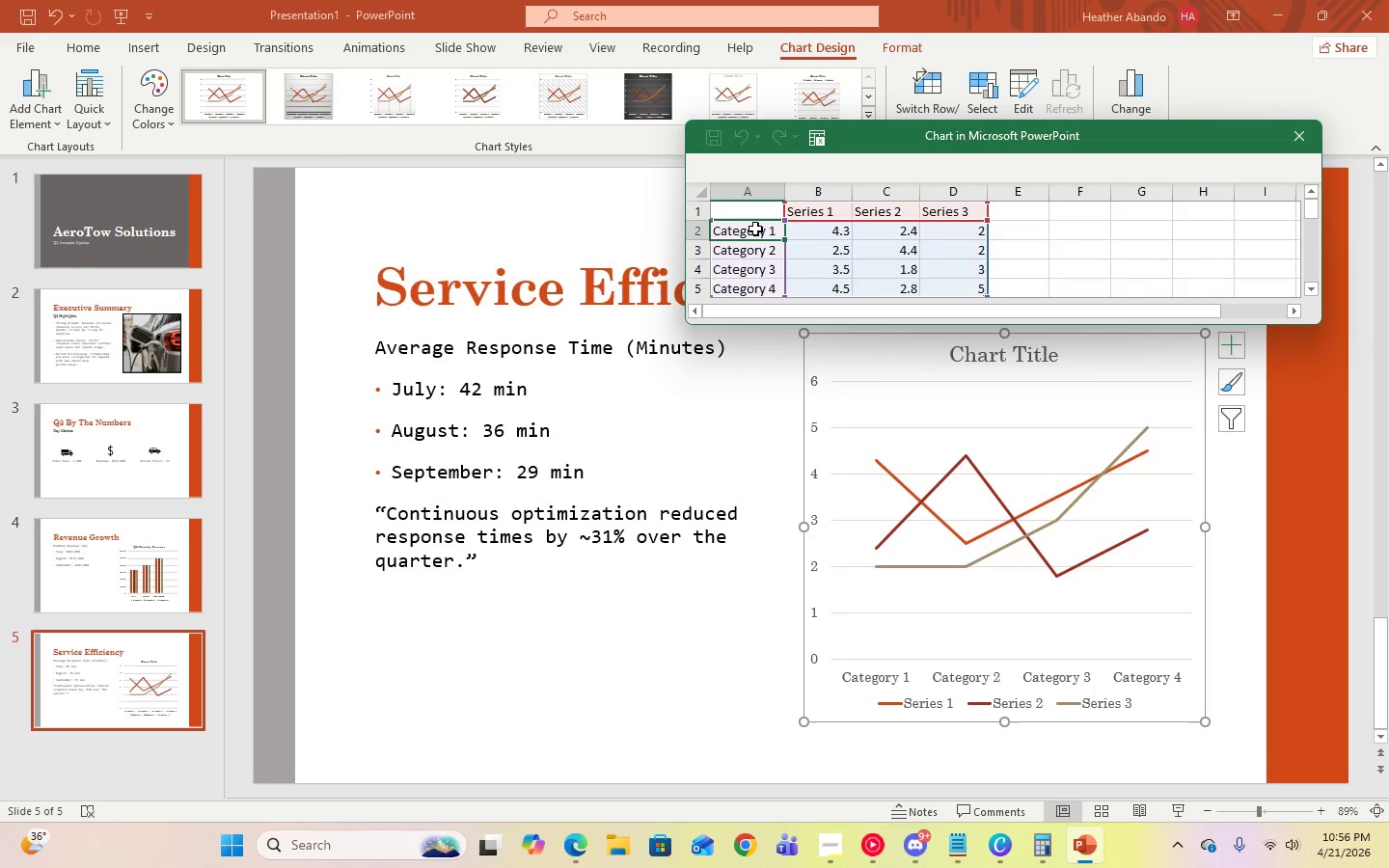 
wait(6.17)
 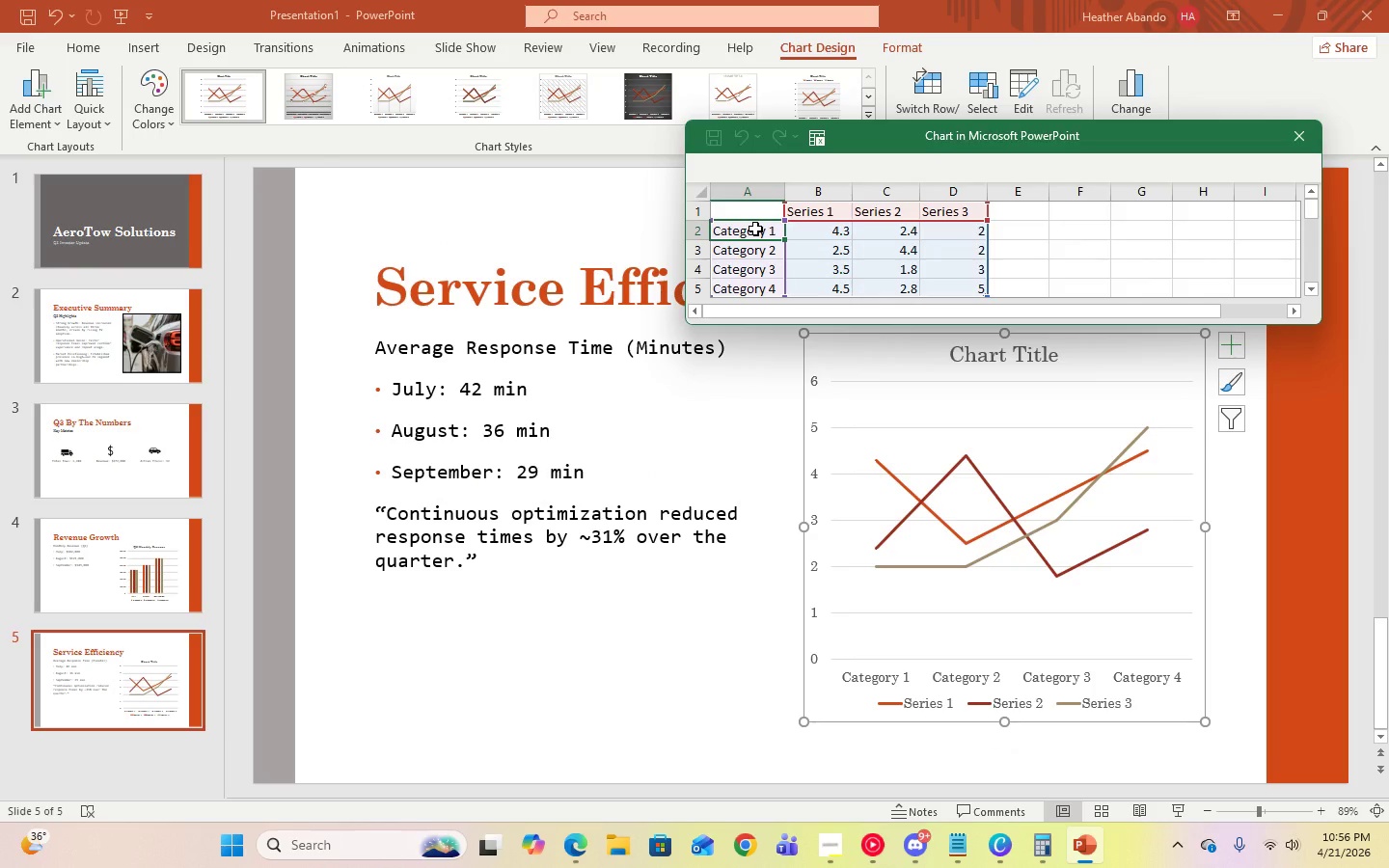 
type(July )
 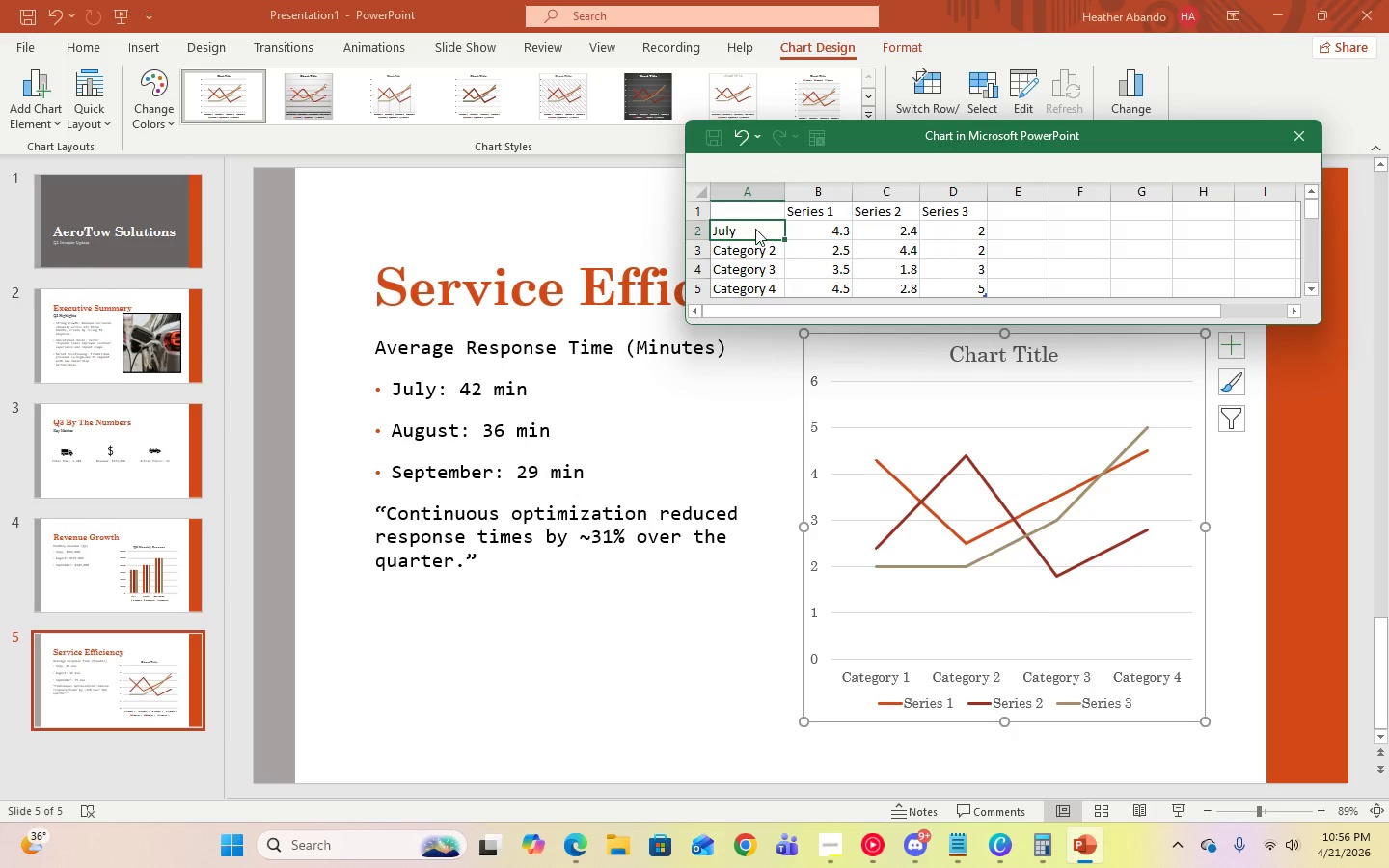 
key(Enter)
 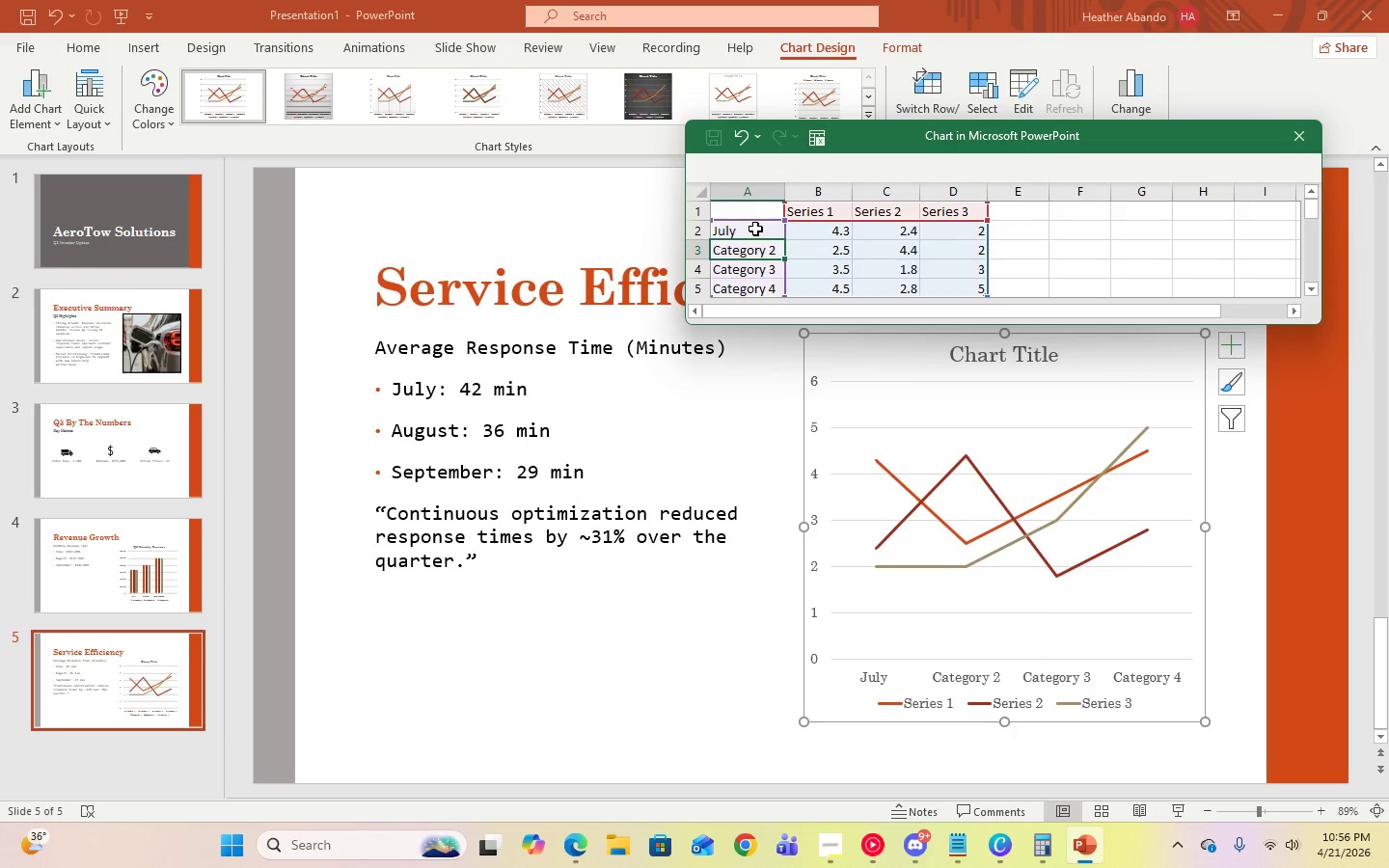 
type(August)
 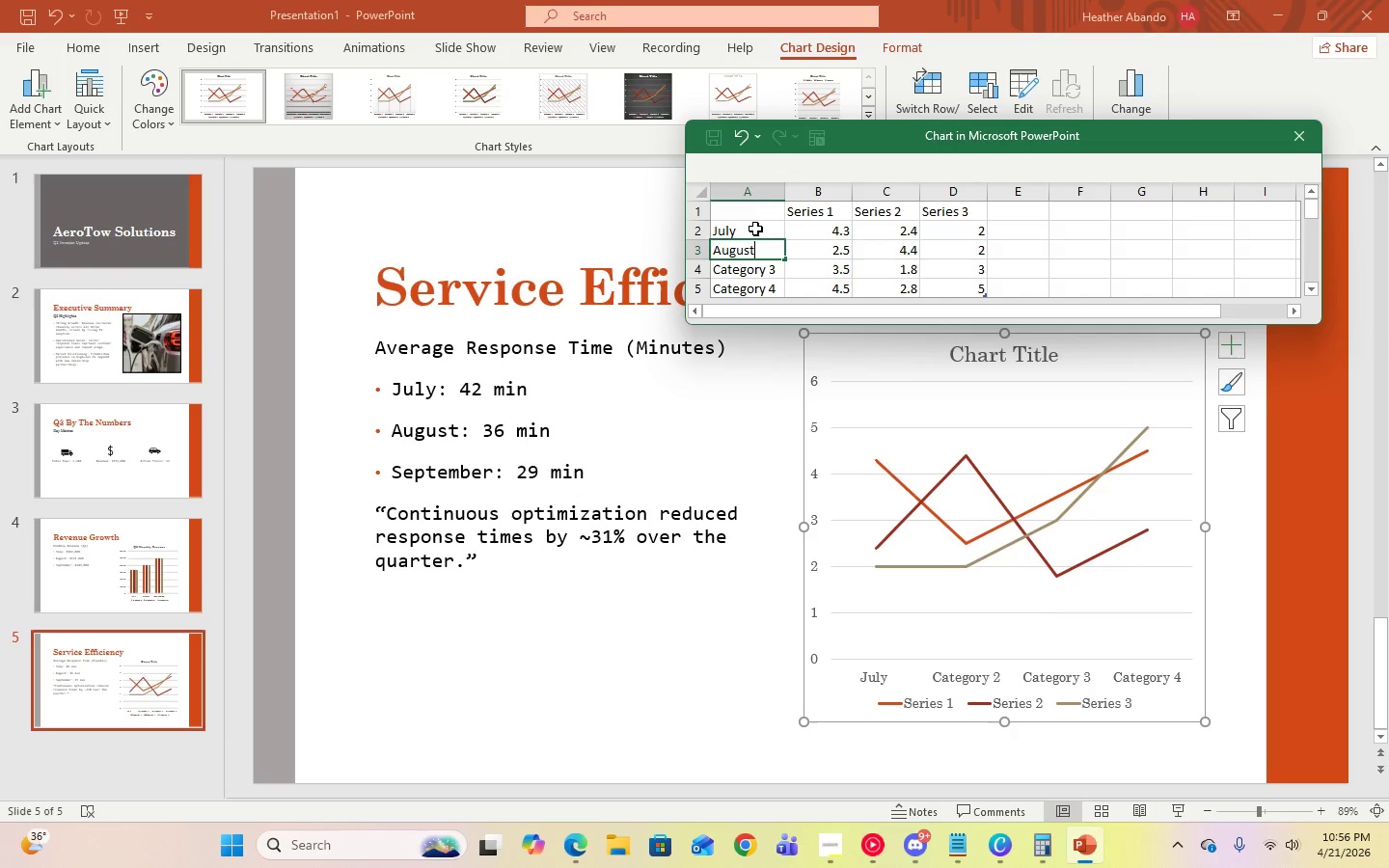 
key(Enter)
 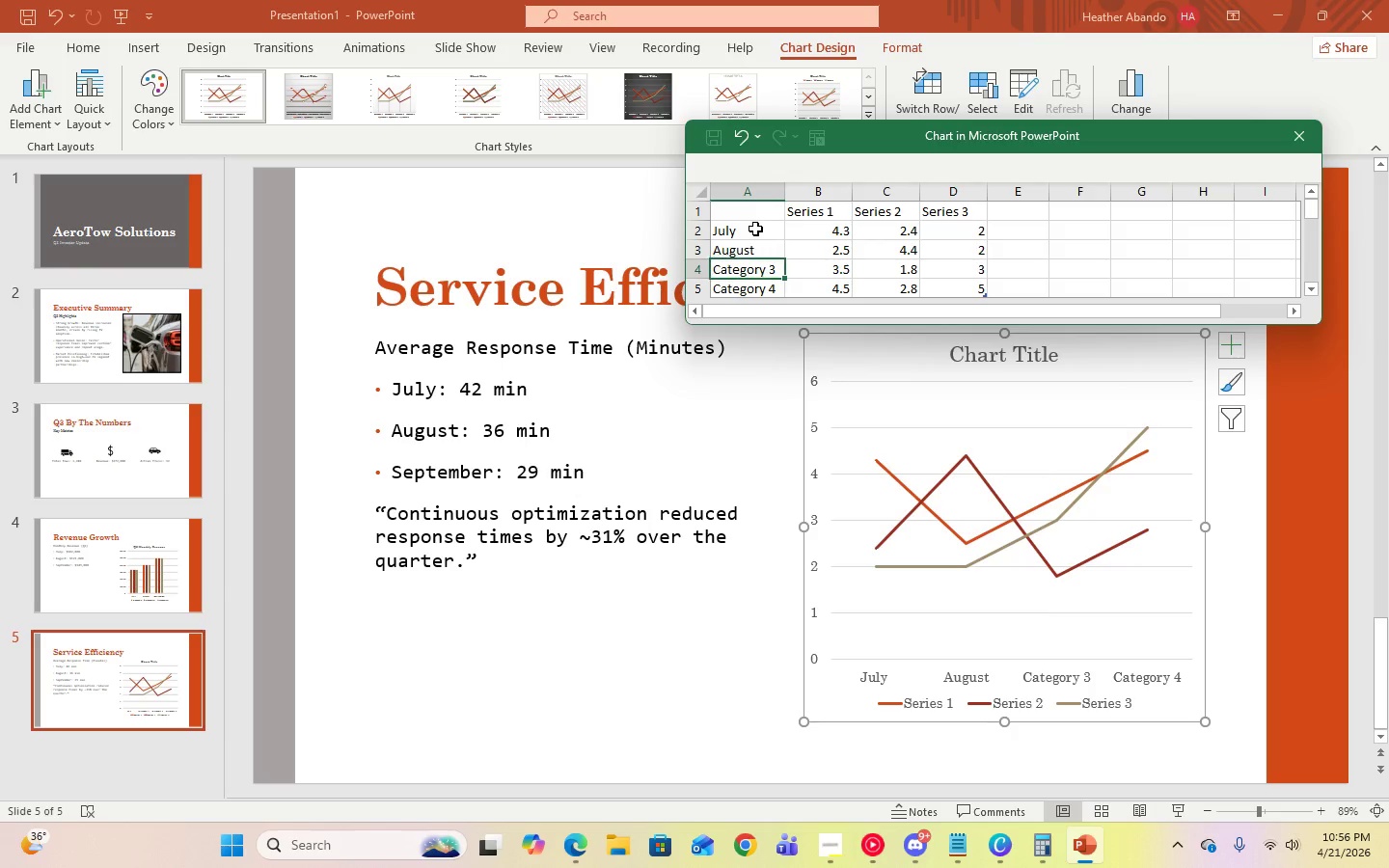 
type(September)
 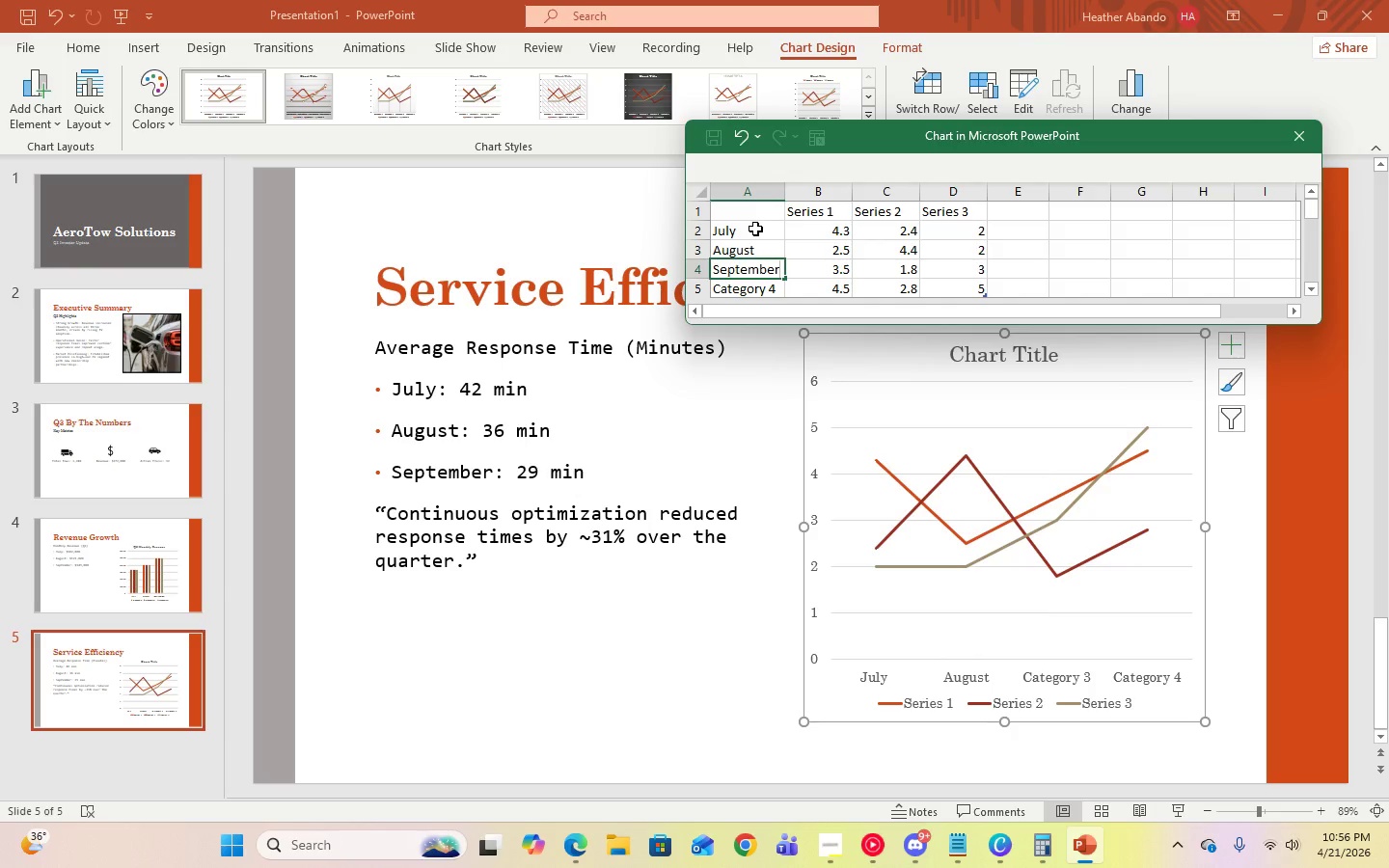 
key(Enter)
 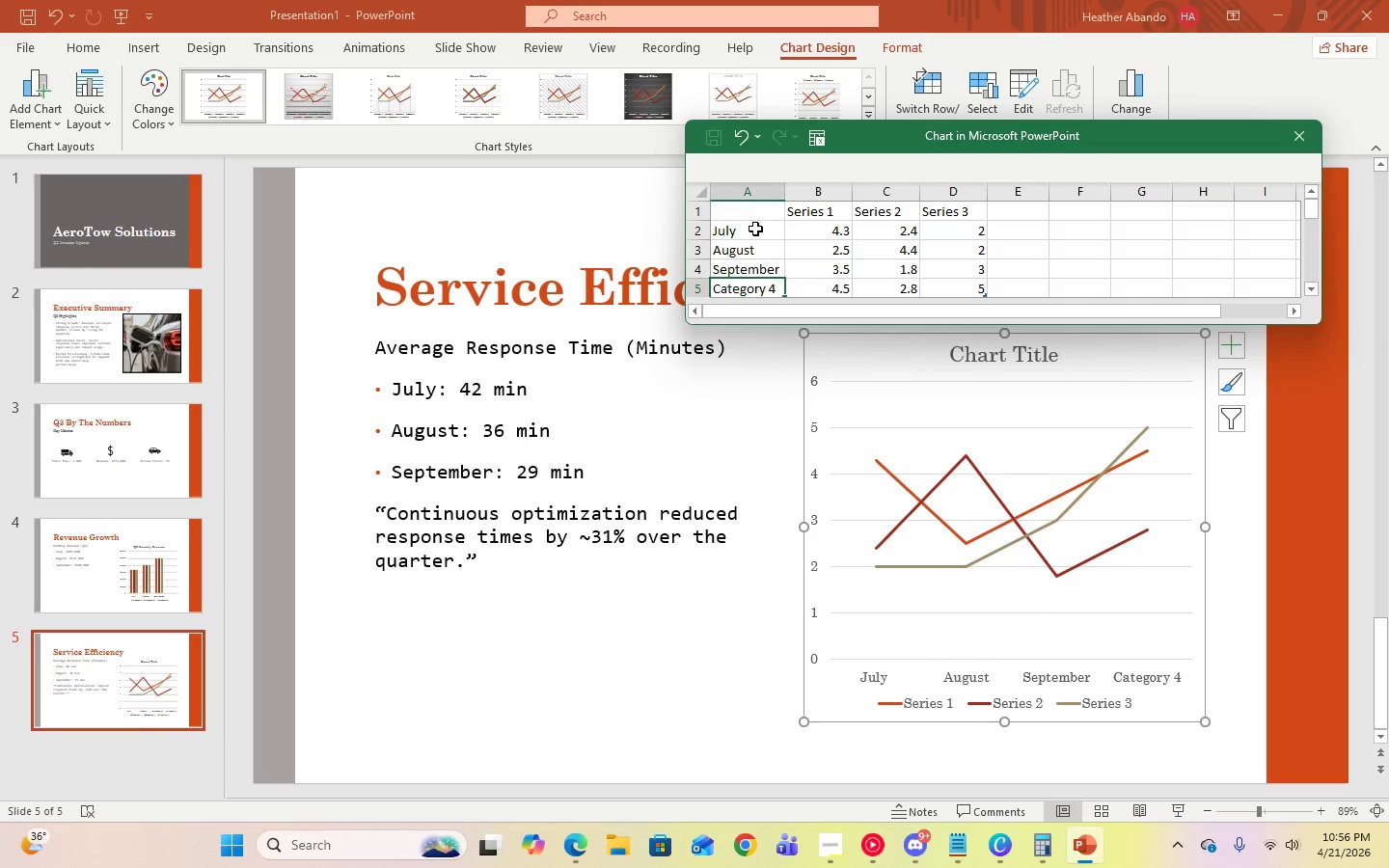 
key(Delete)
 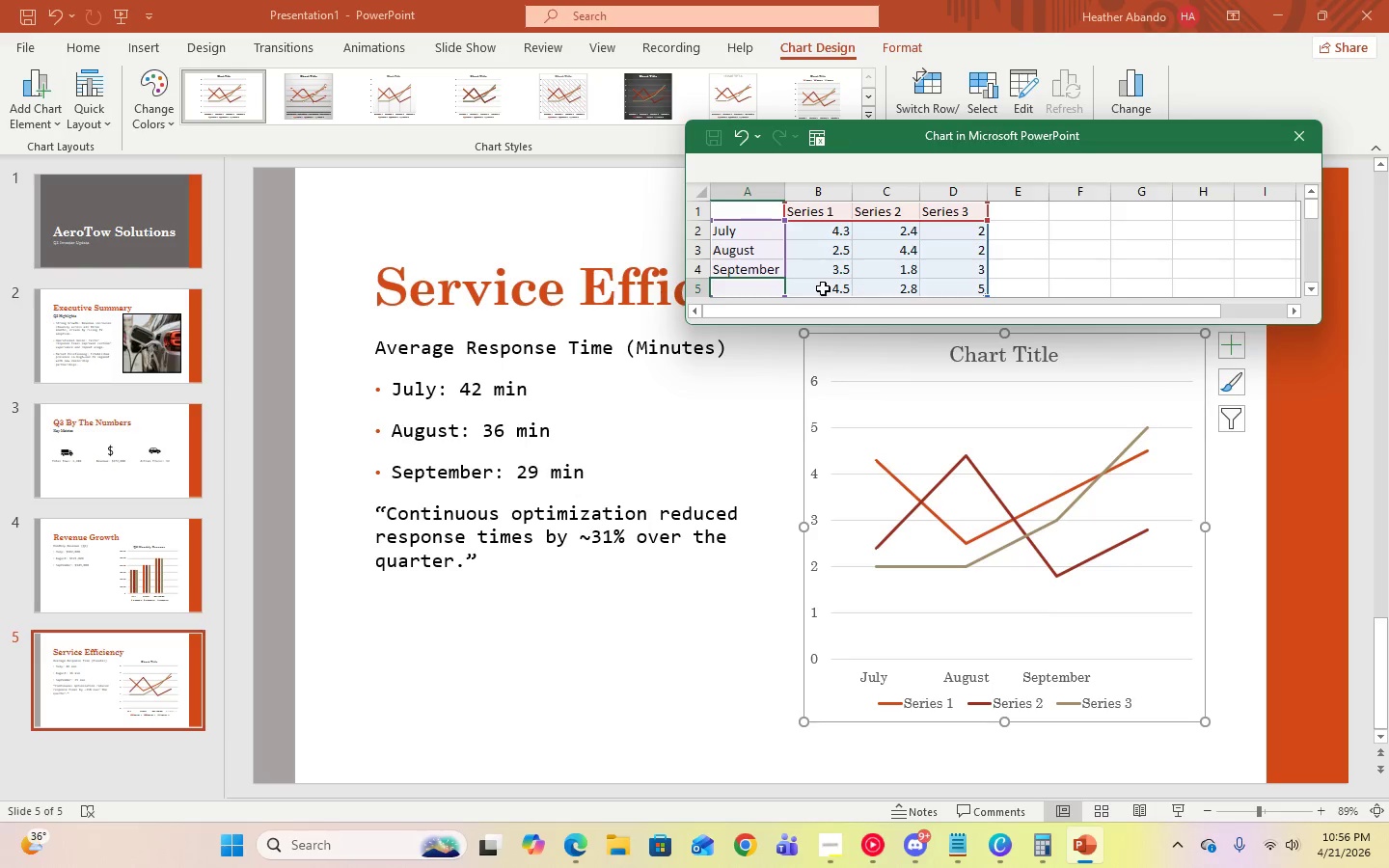 
left_click([823, 288])
 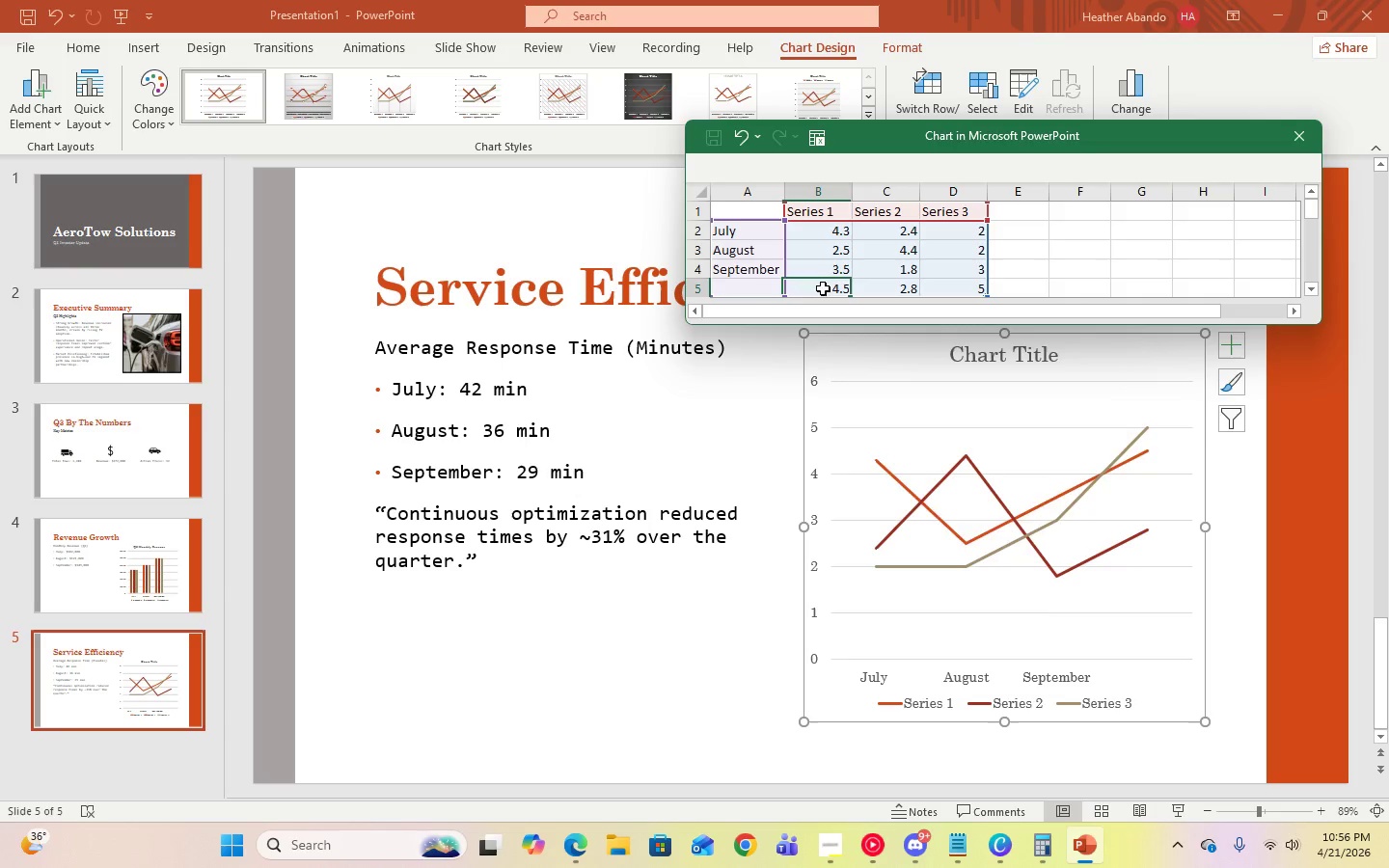 
key(Delete)
 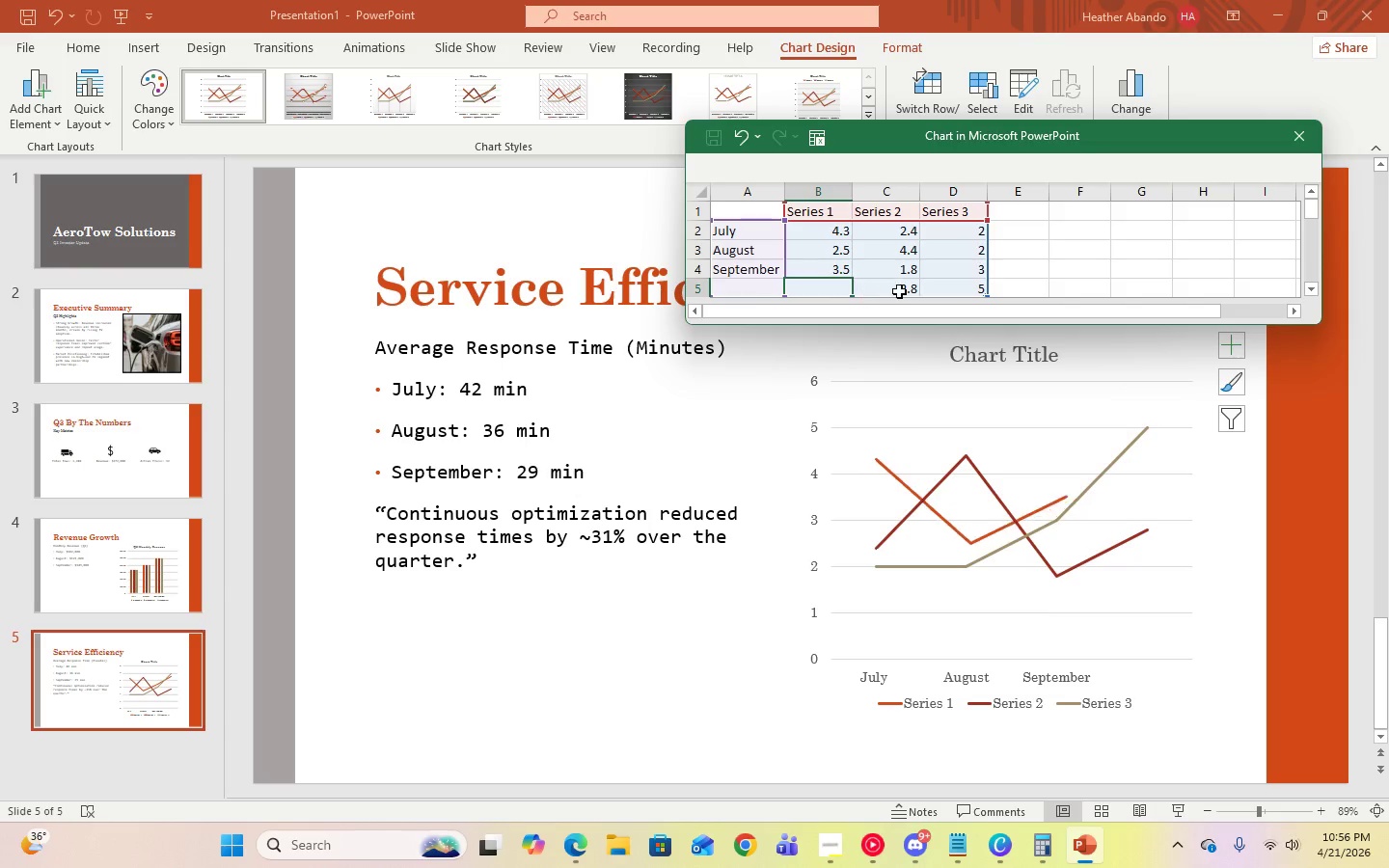 
double_click([900, 291])
 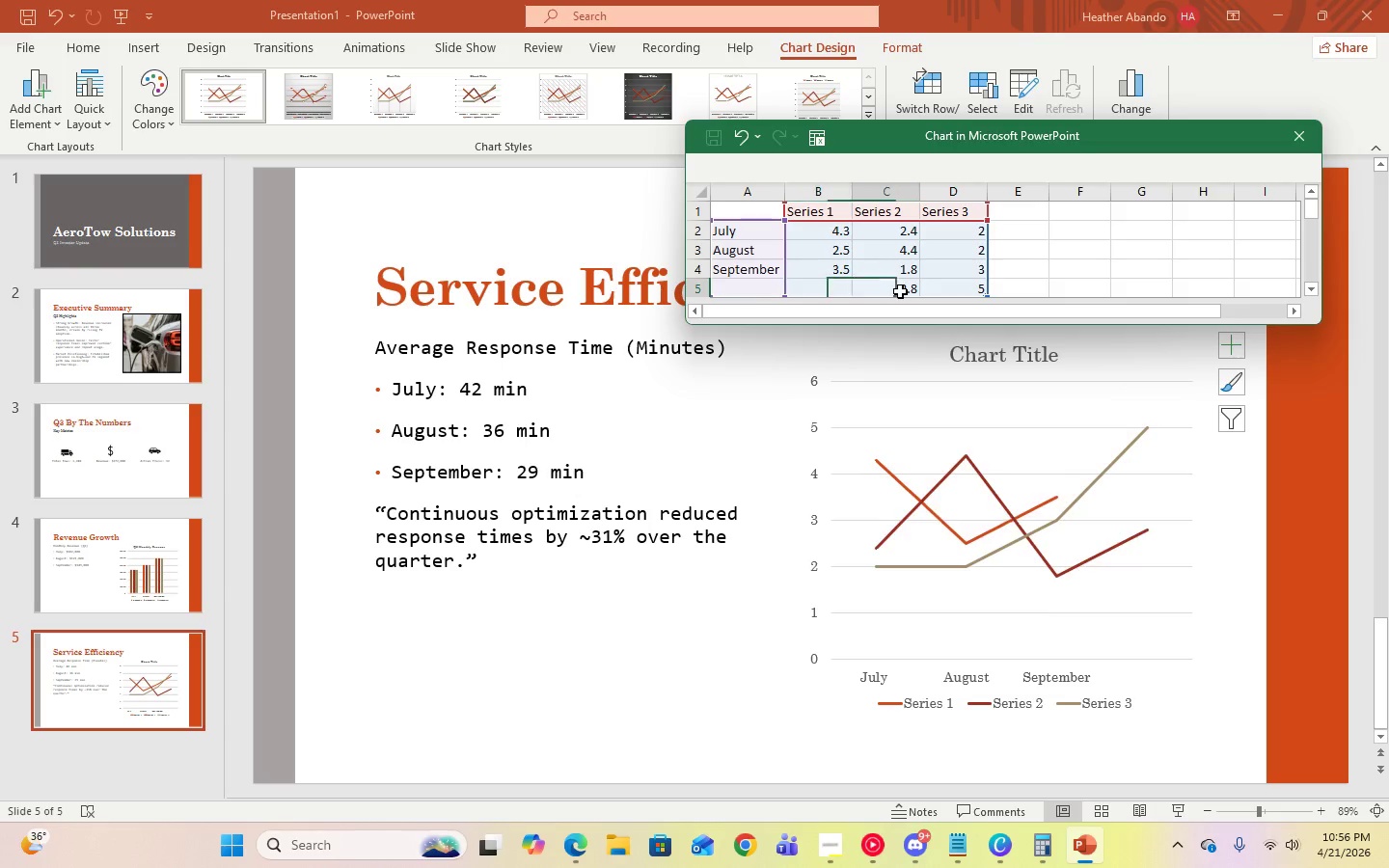 
key(Delete)
 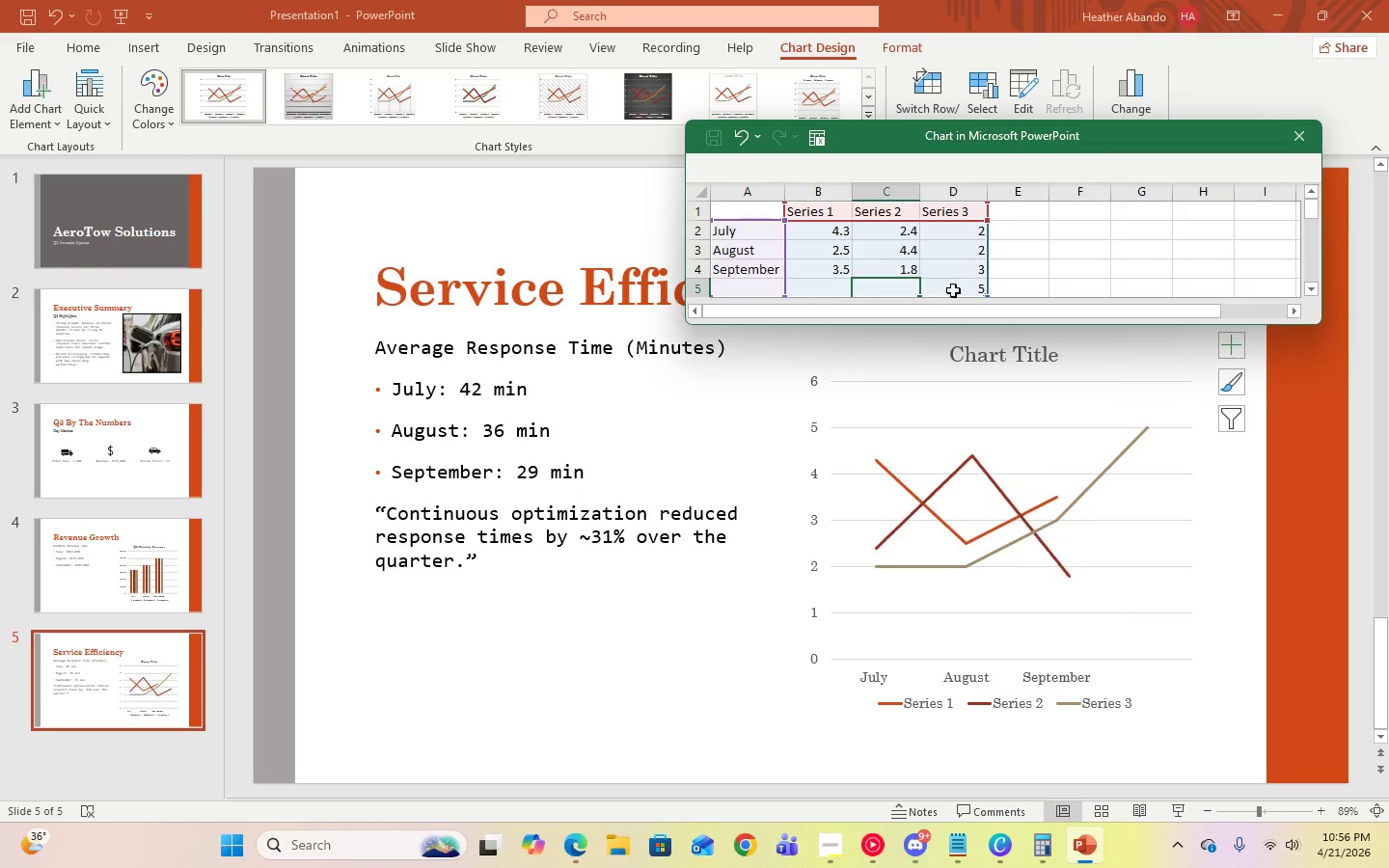 
triple_click([953, 290])
 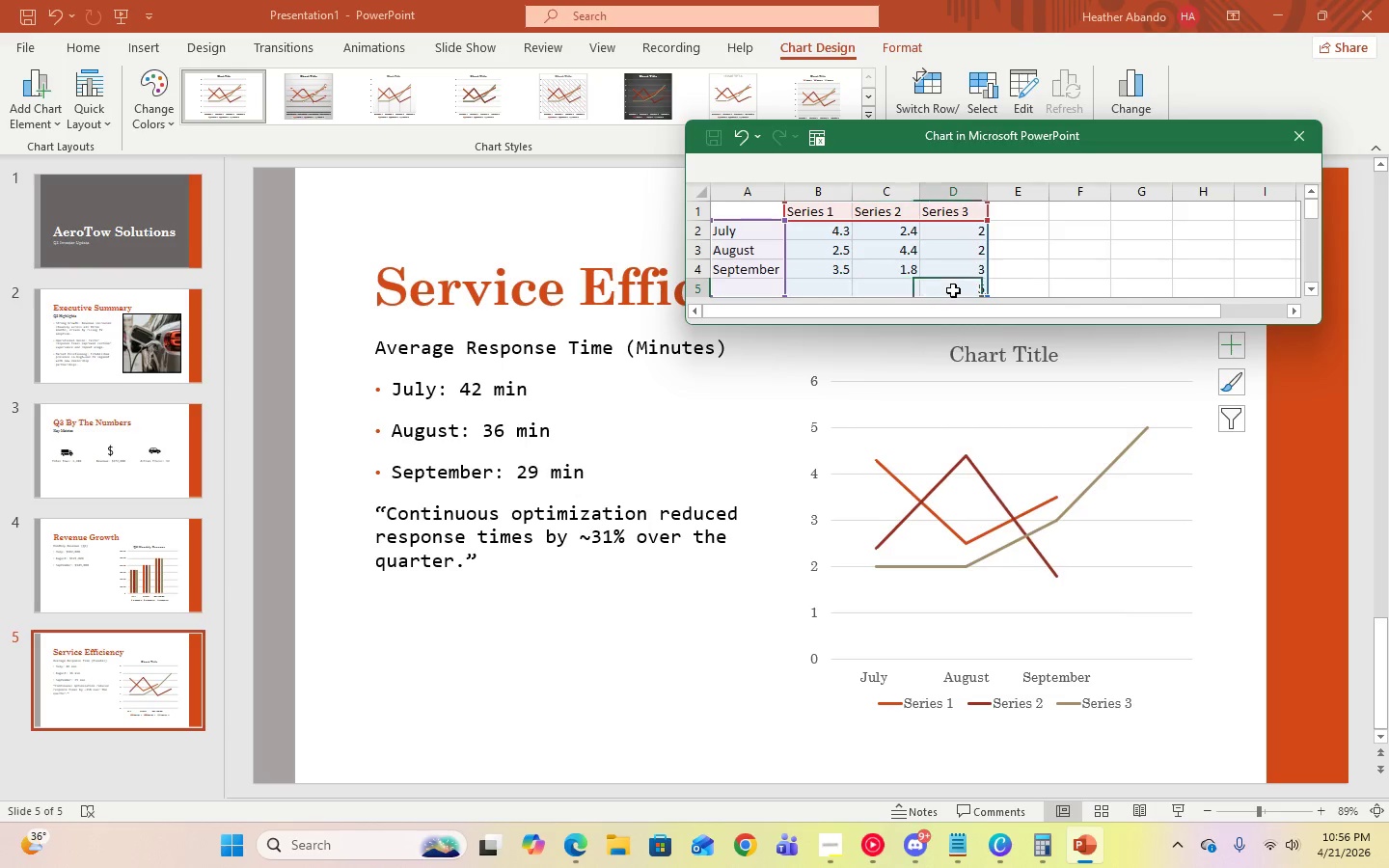 
key(Delete)
 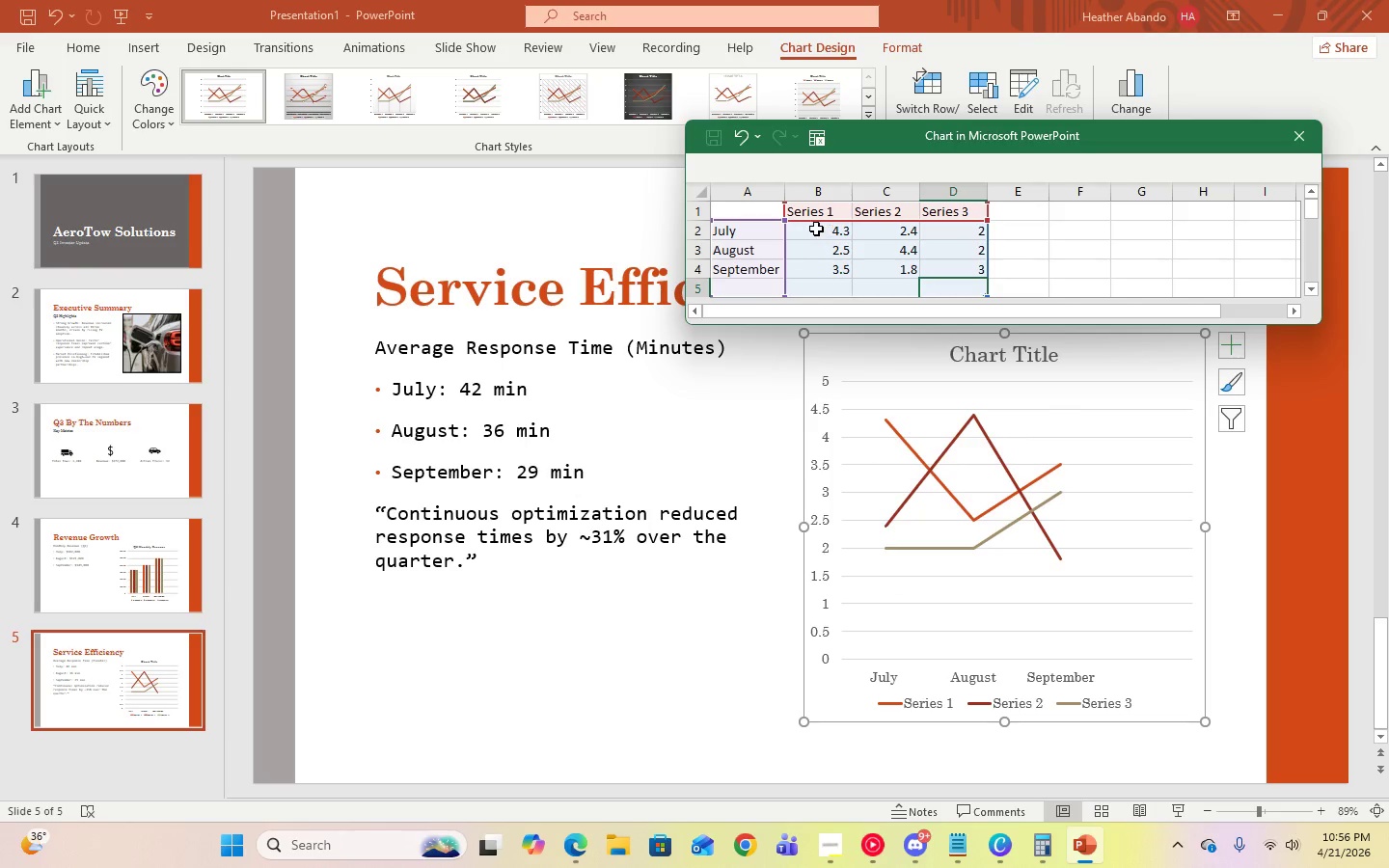 
left_click([810, 215])
 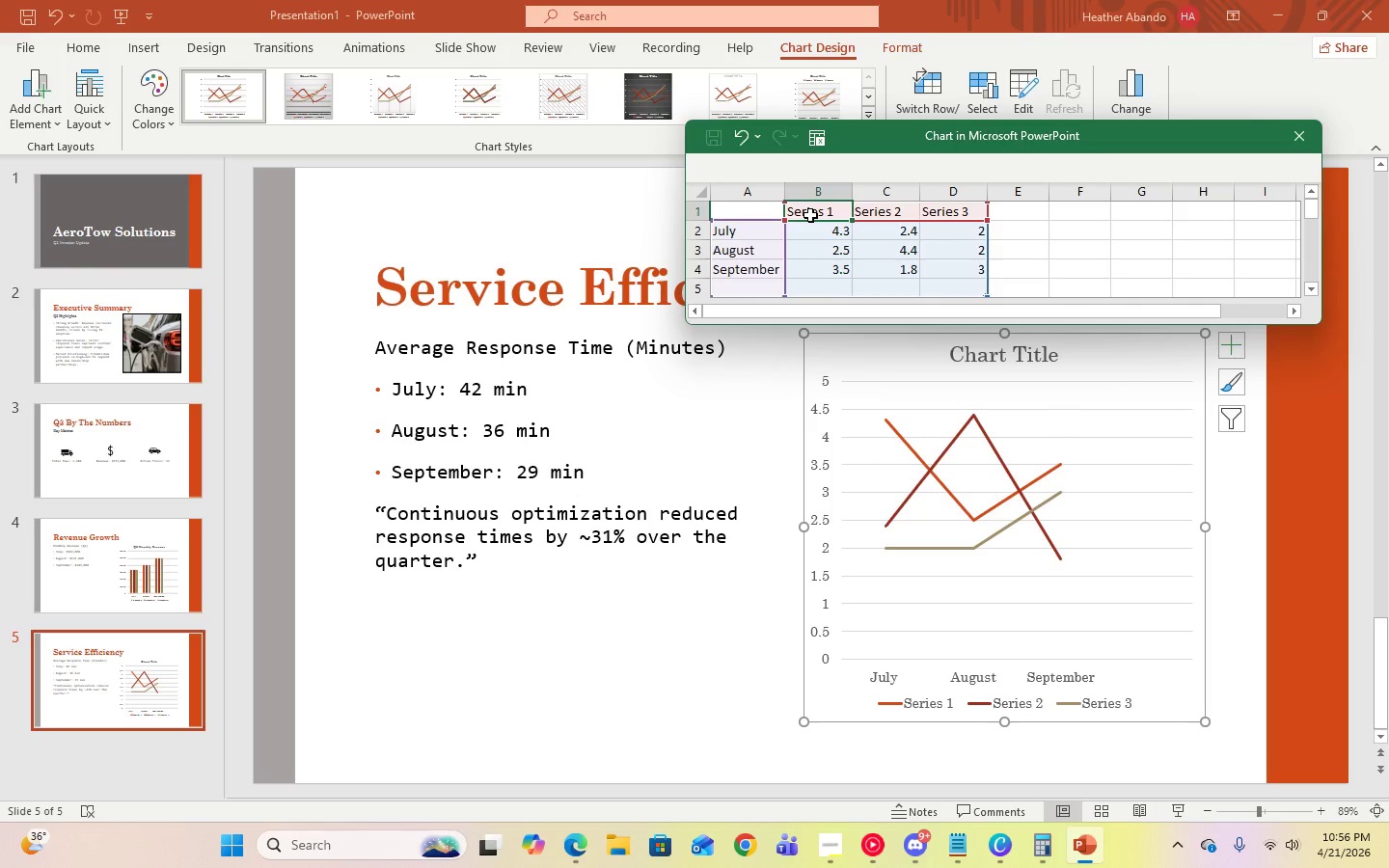 
type(Time)
 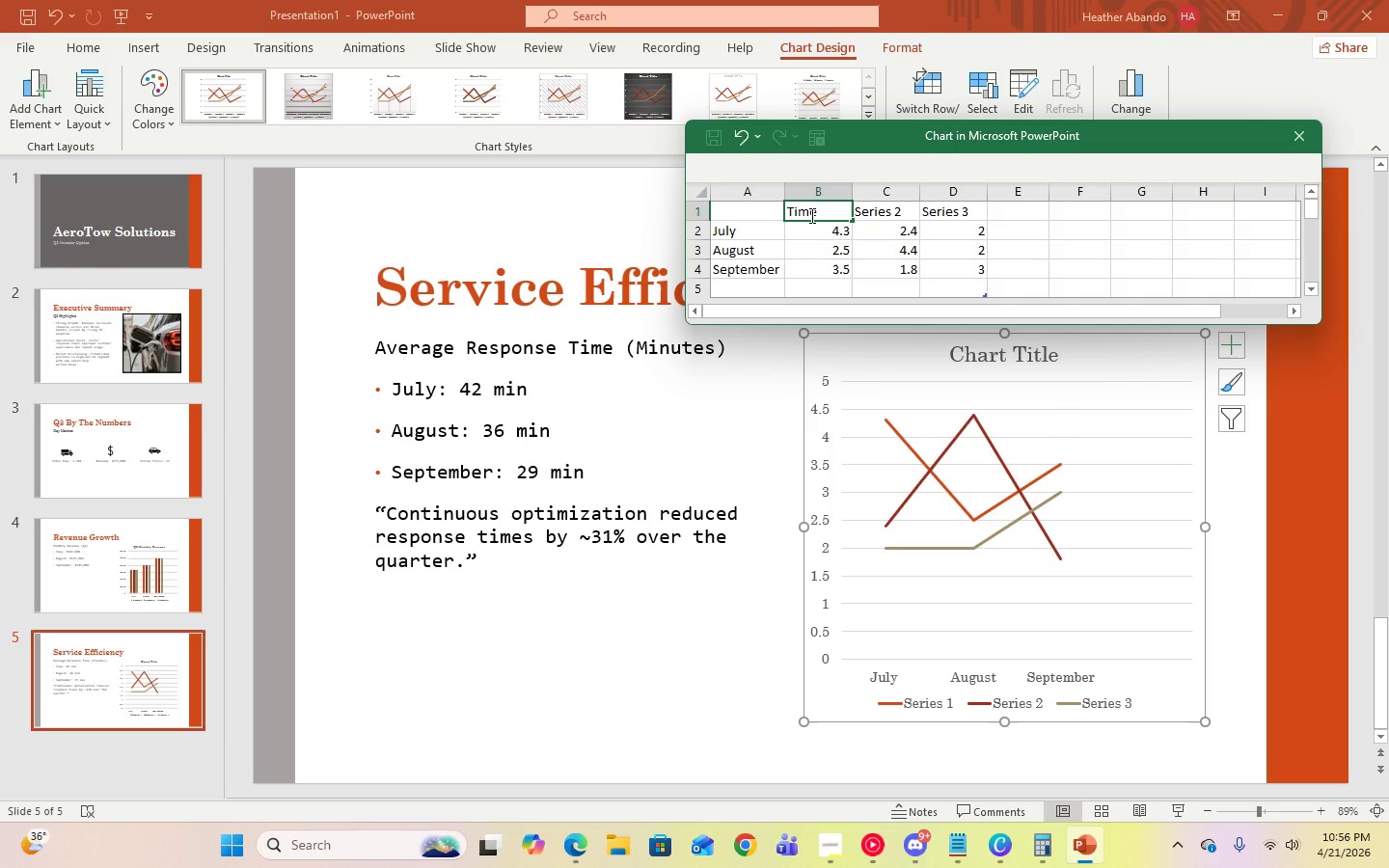 
key(ArrowRight)
 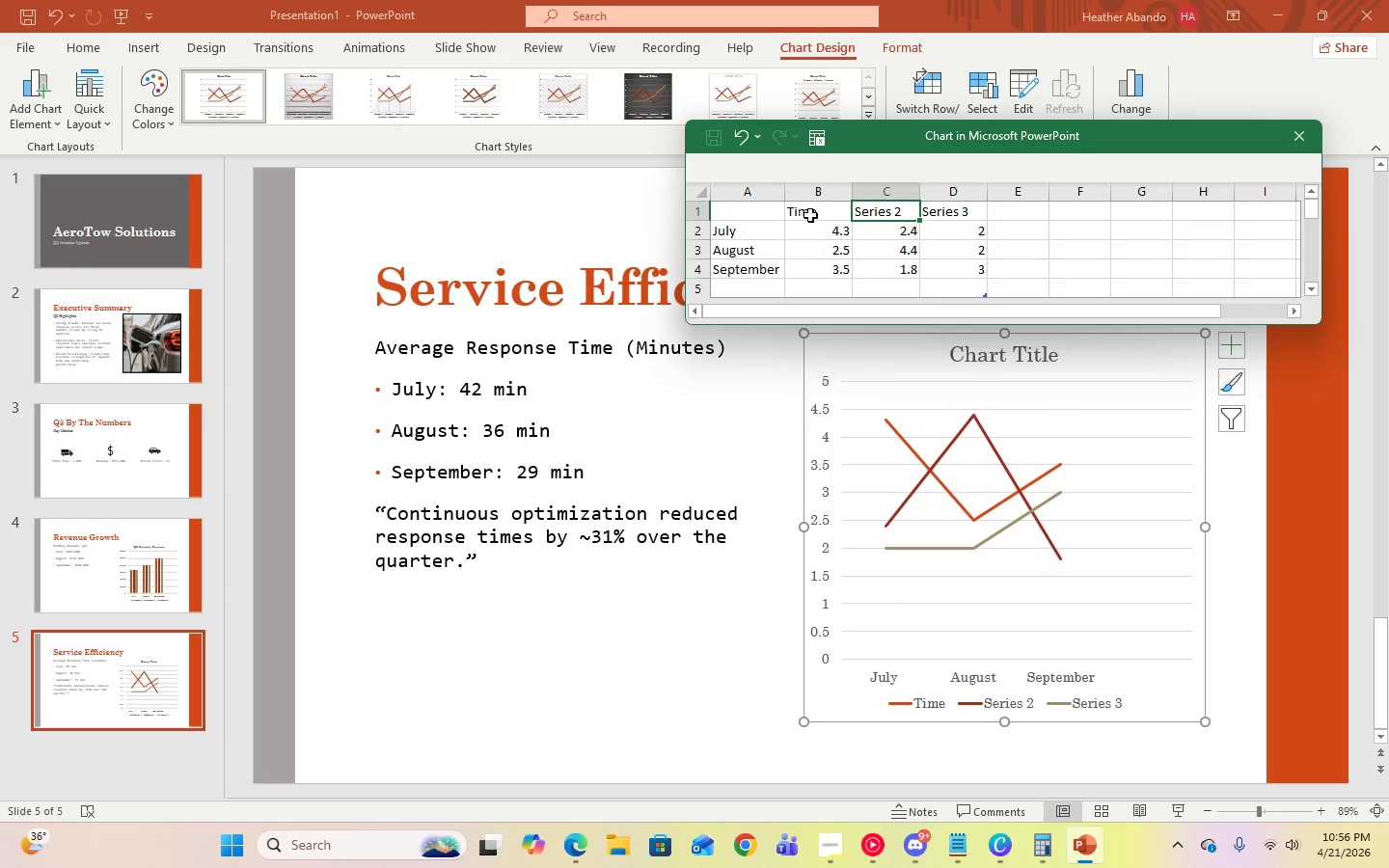 
type(Time)
 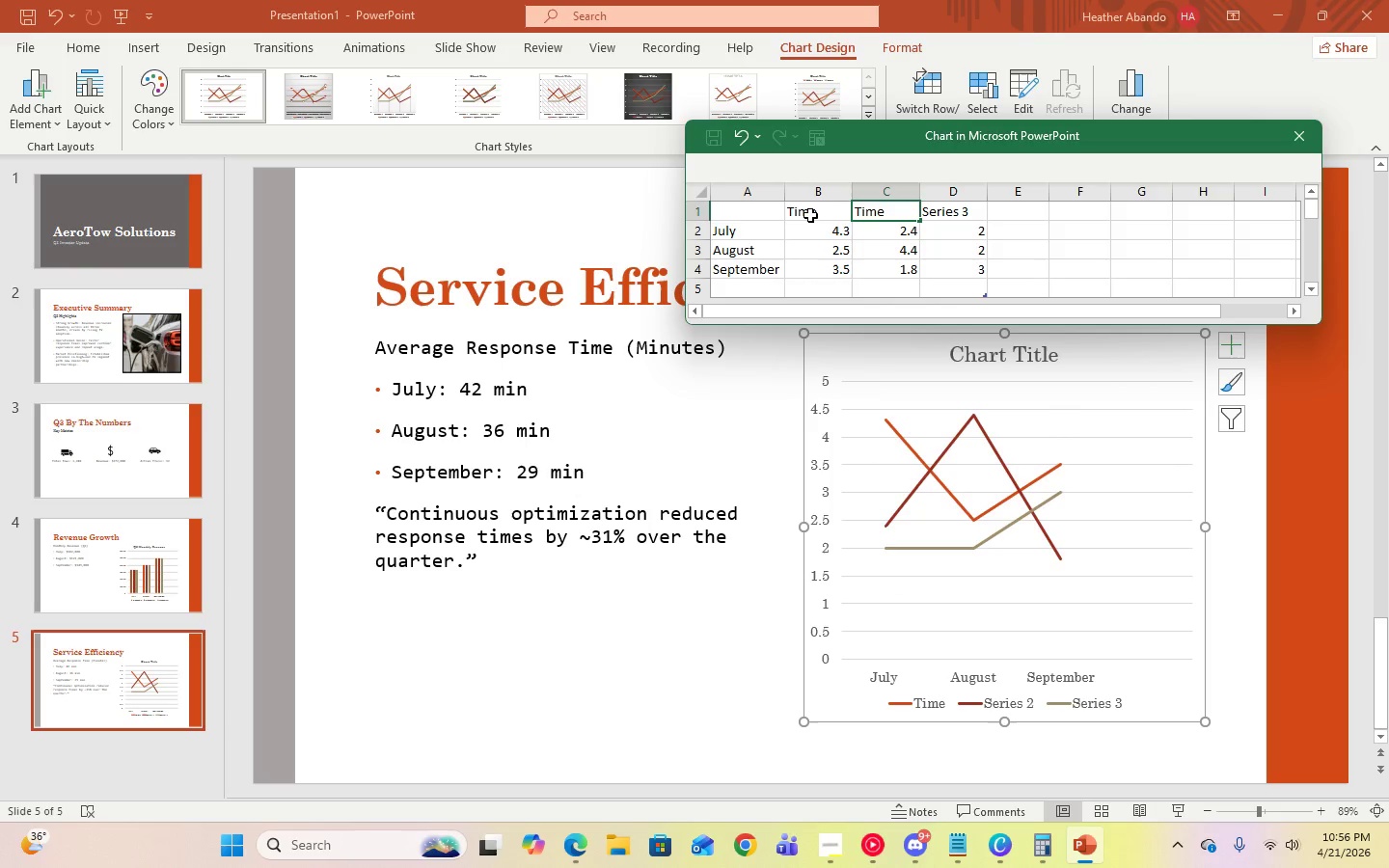 
key(ArrowRight)
 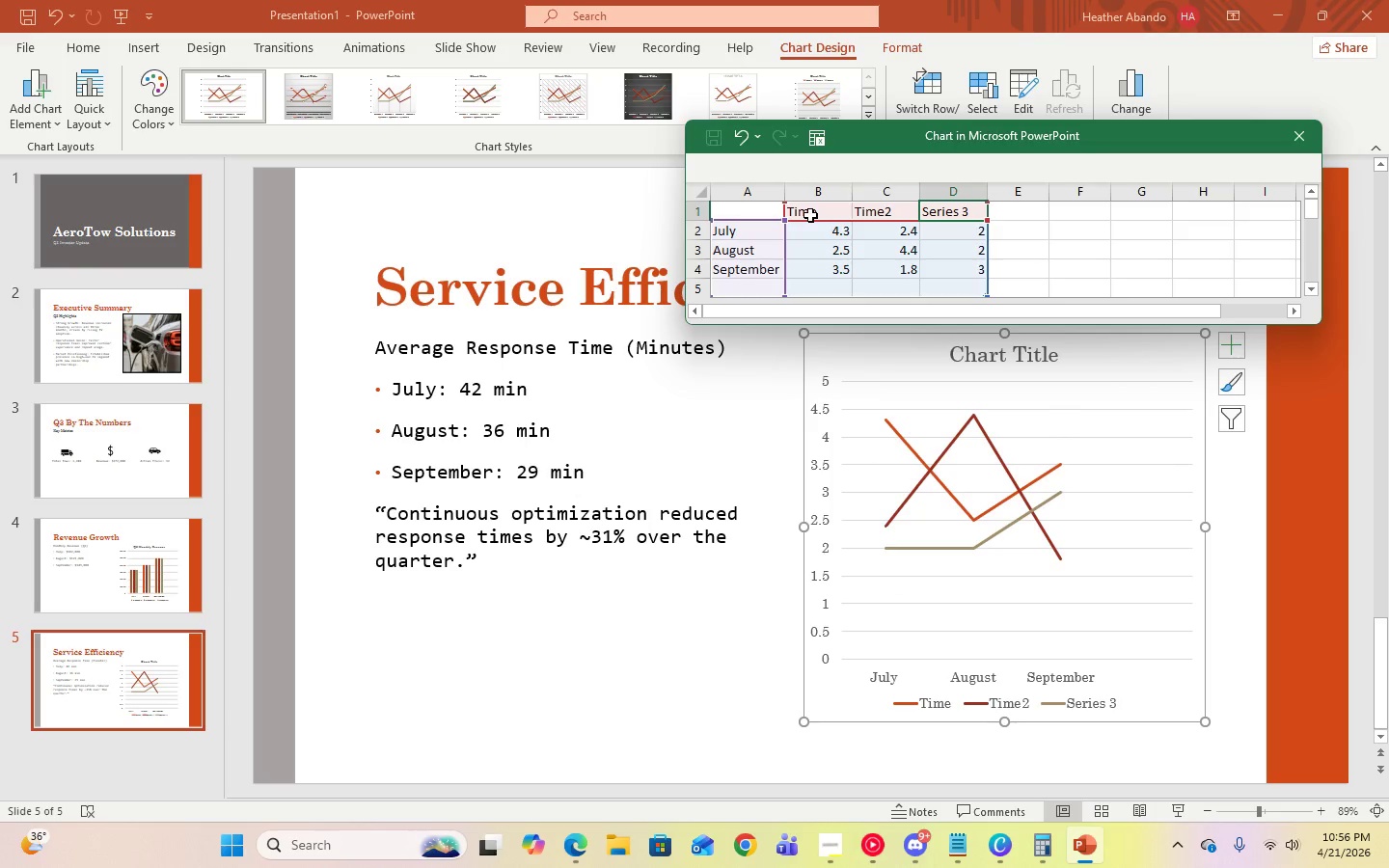 
type(Time)
 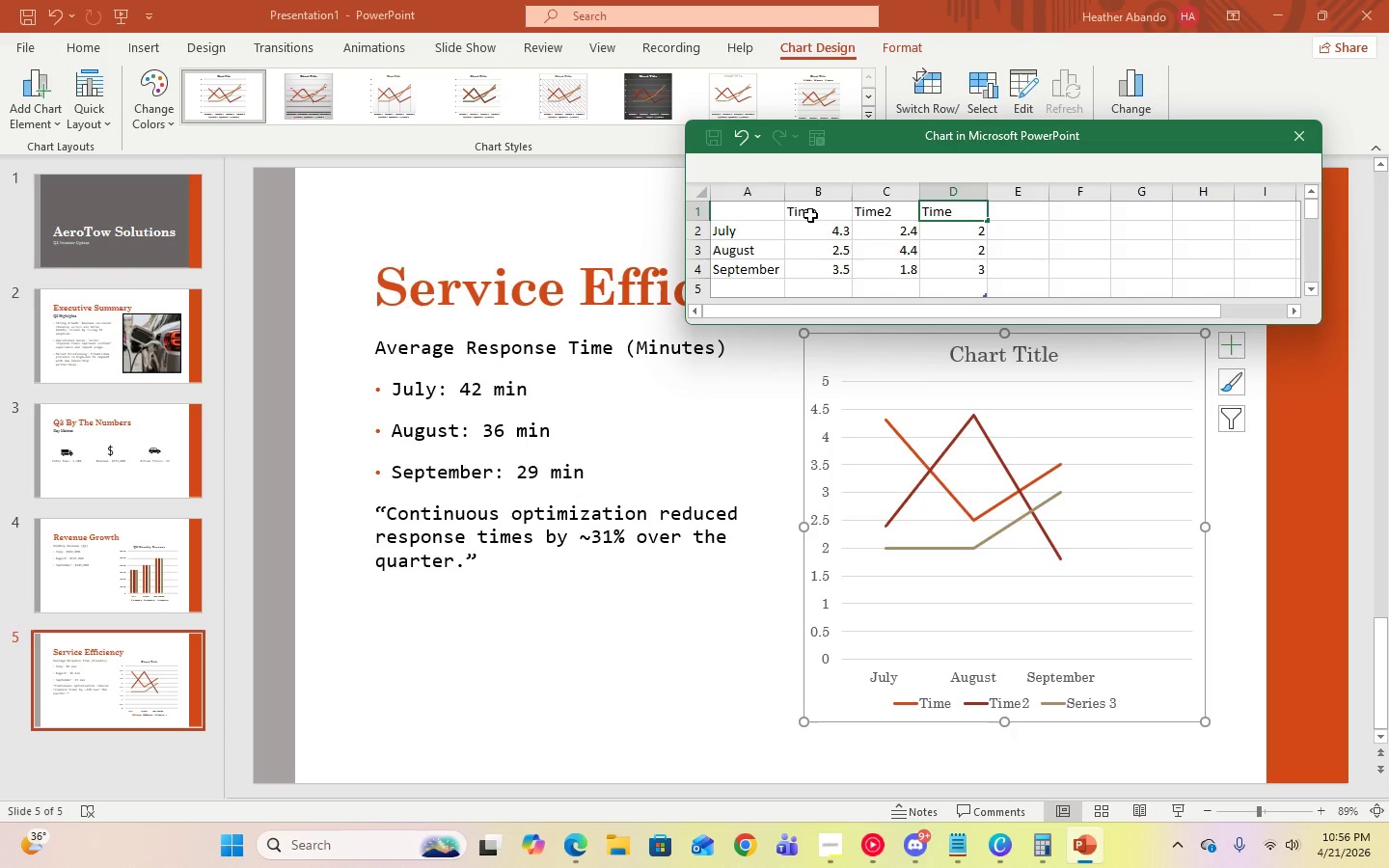 
key(ArrowDown)
 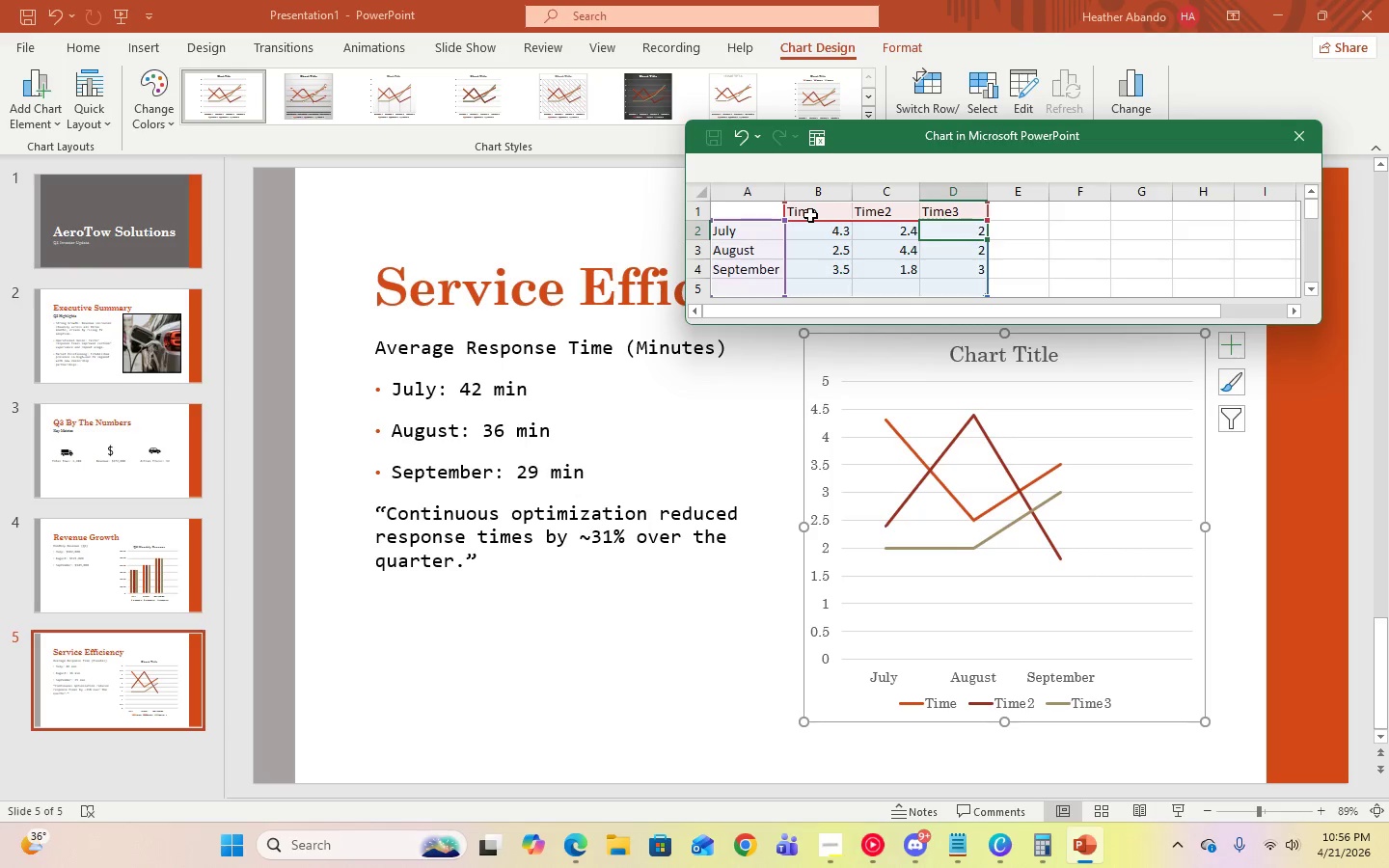 
key(ArrowLeft)
 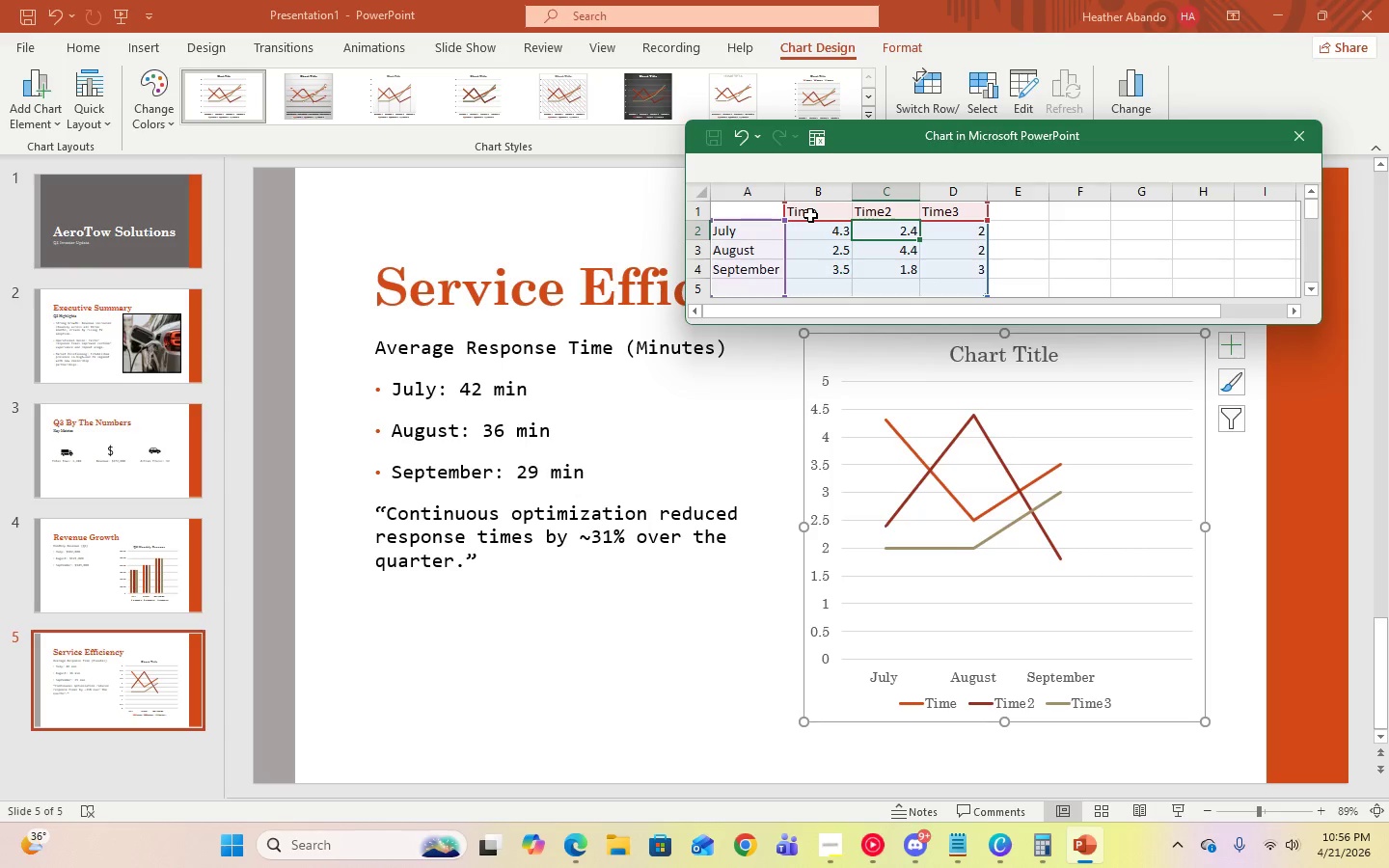 
key(ArrowLeft)
 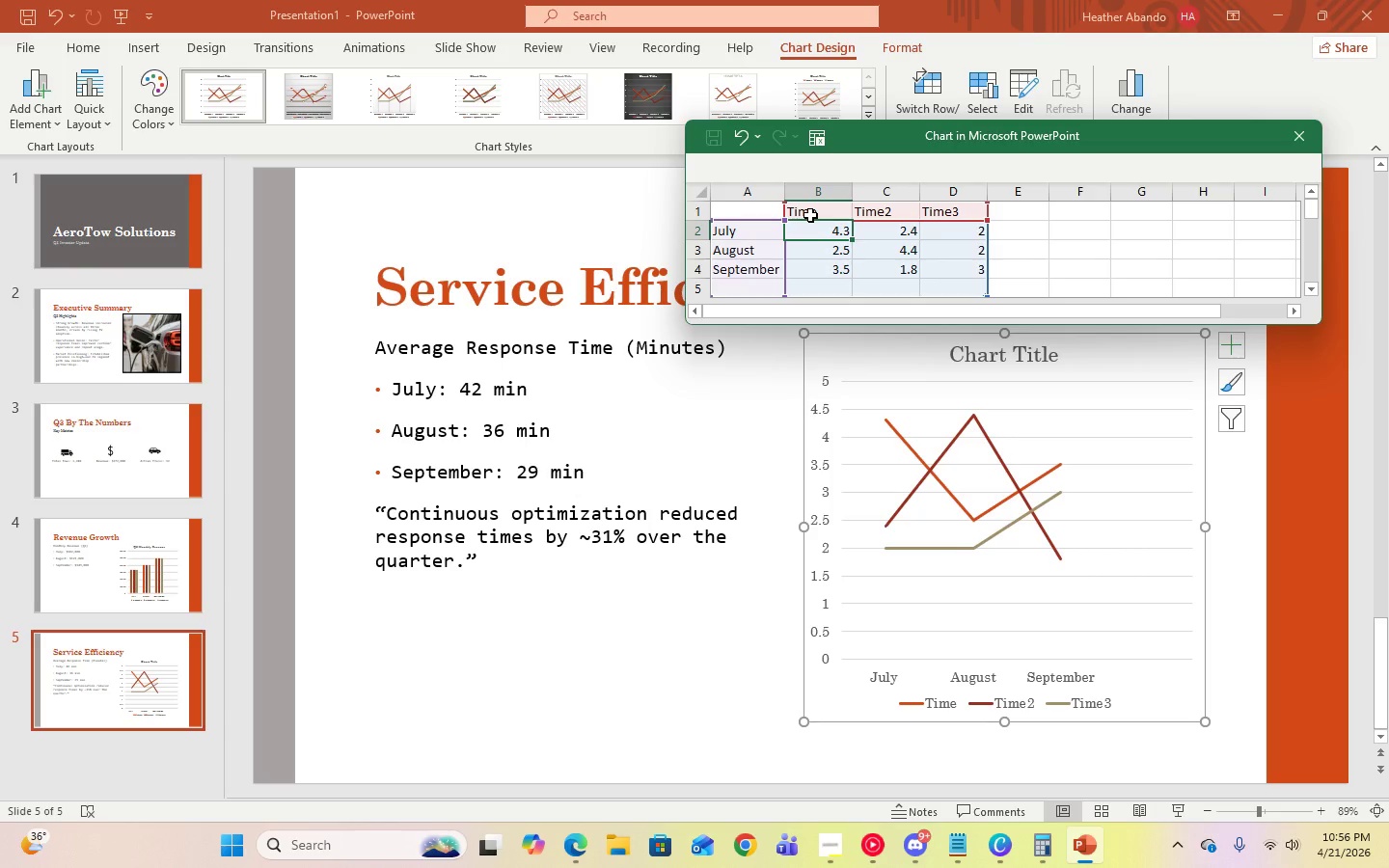 
wait(15.33)
 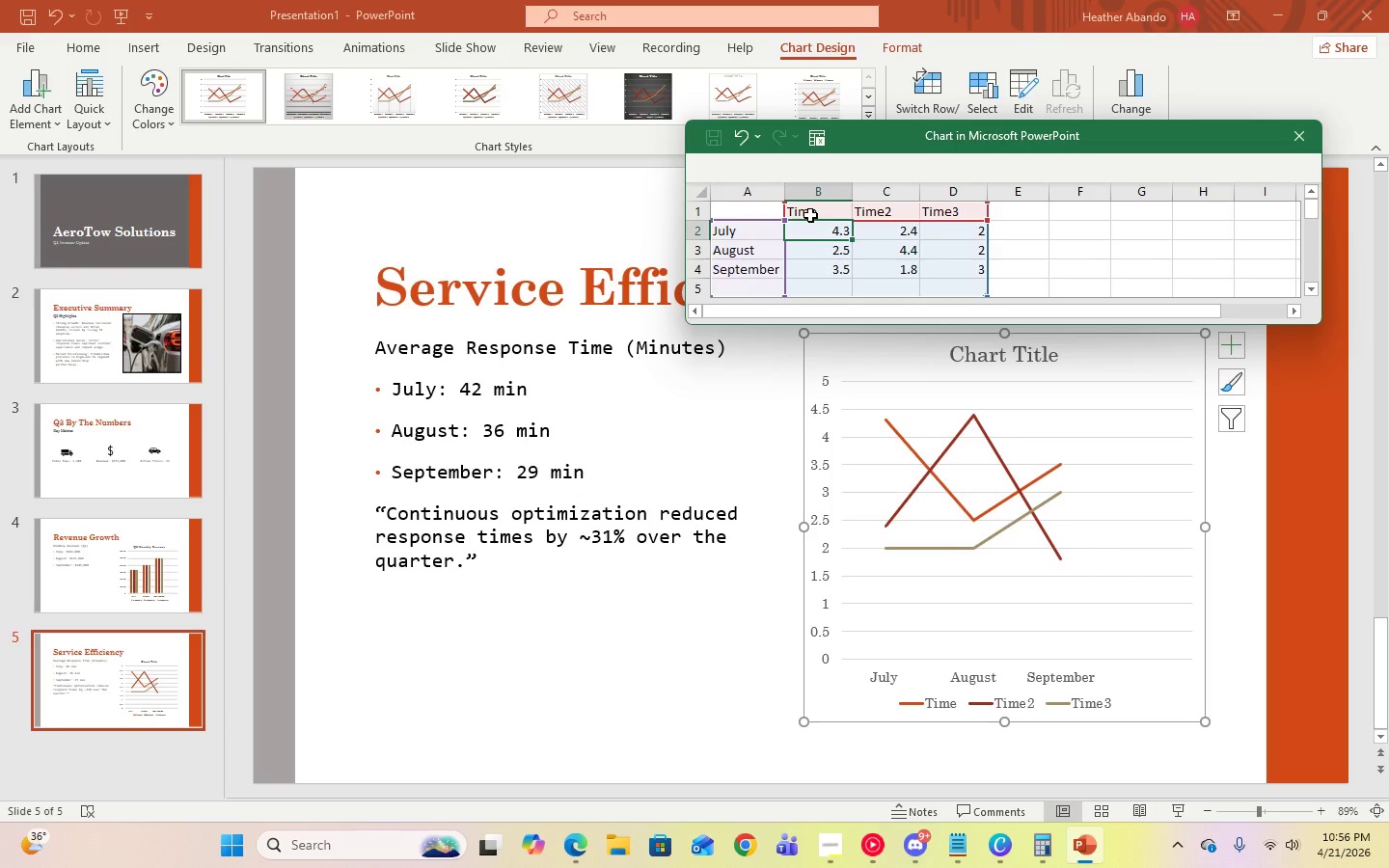 
left_click([217, 841])
 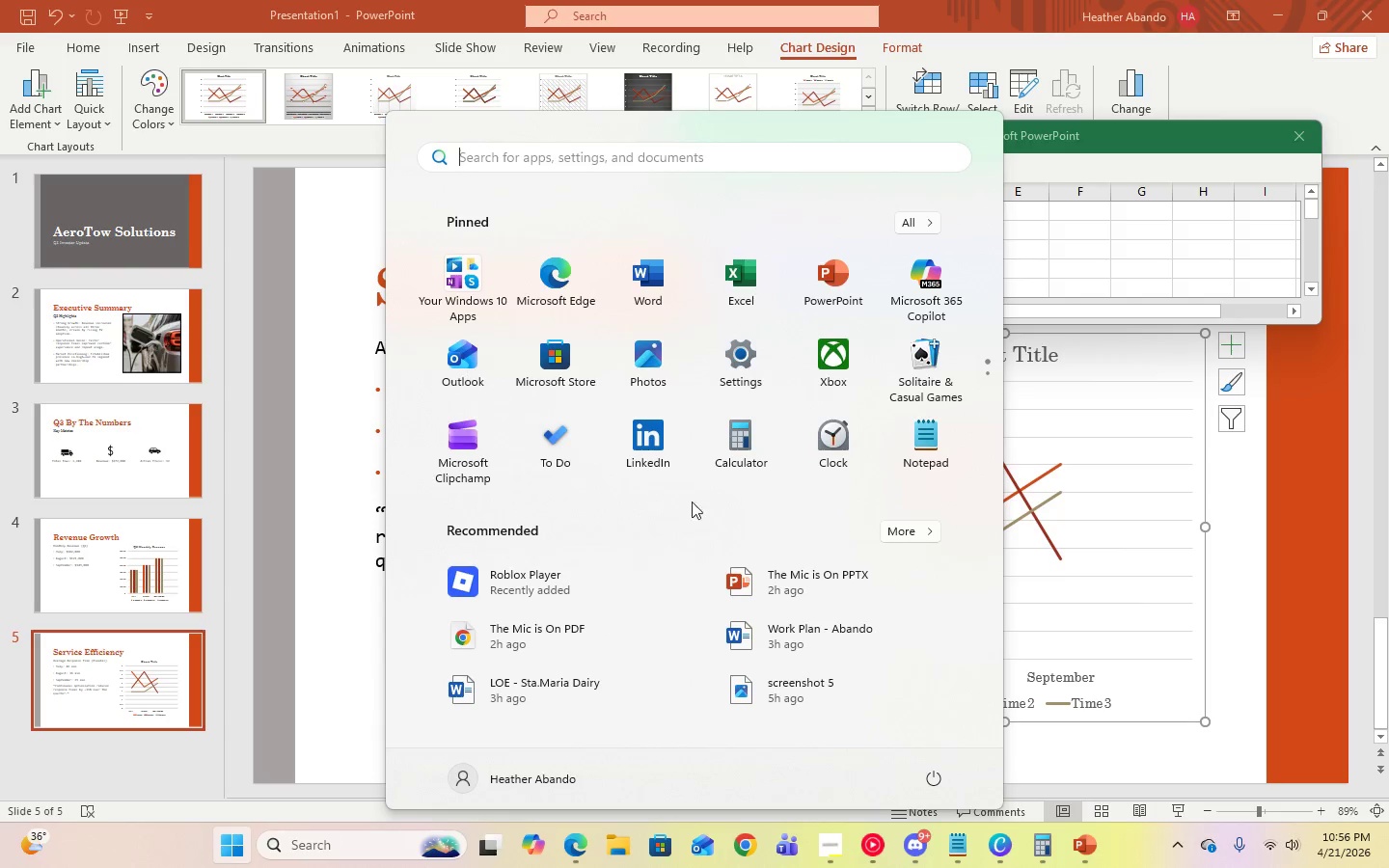 
left_click([732, 453])
 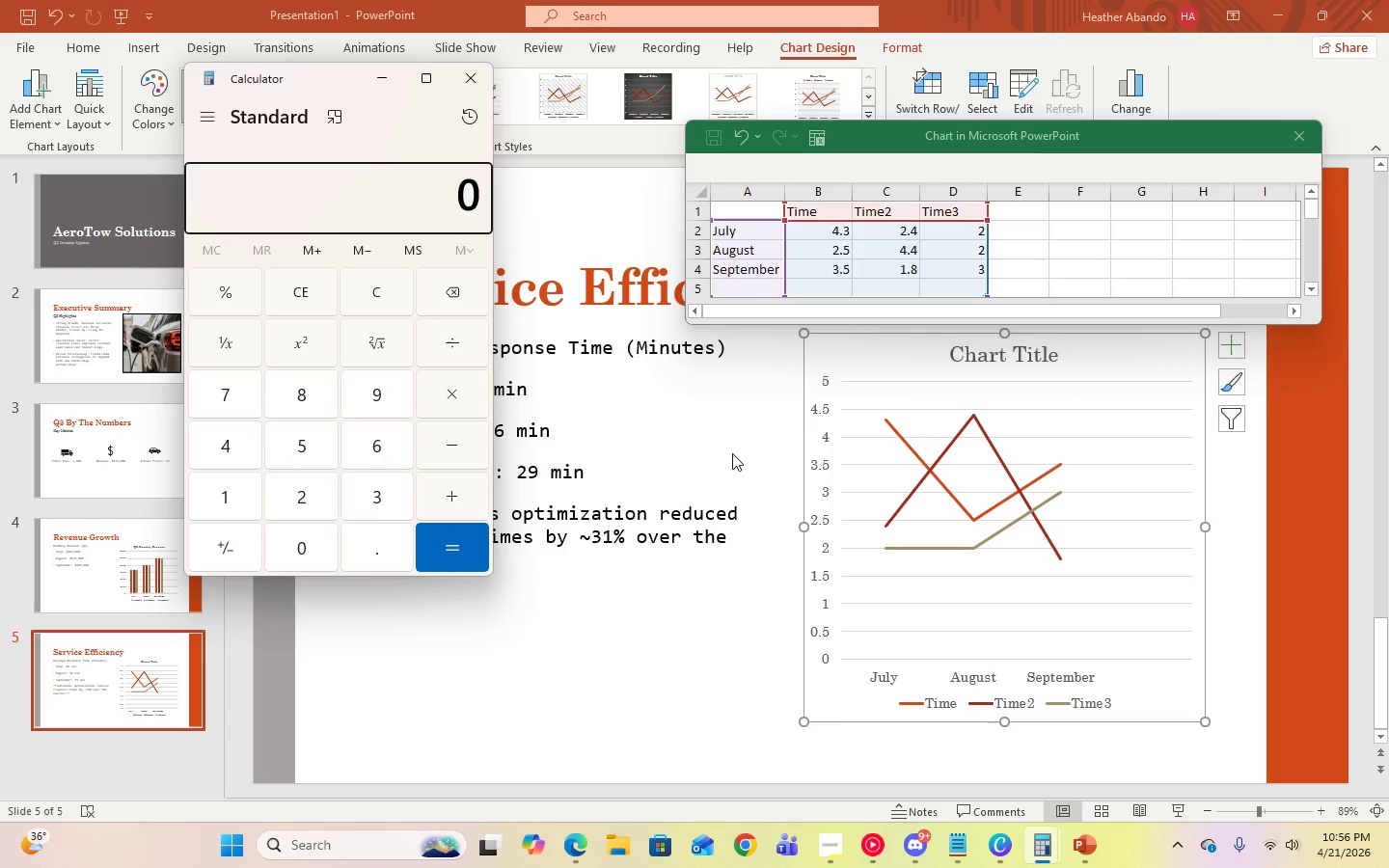 
key(Numpad4)
 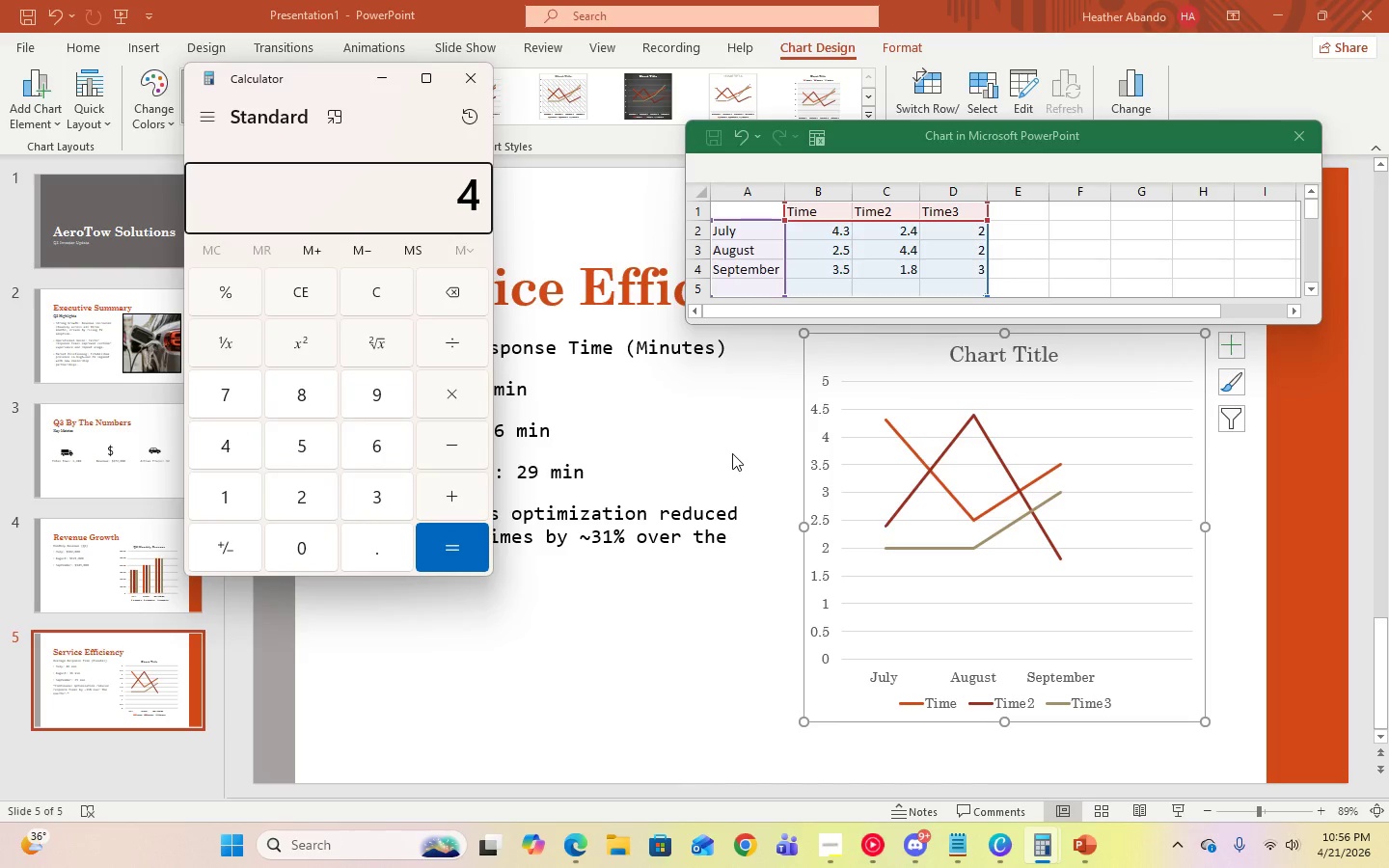 
key(Numpad2)
 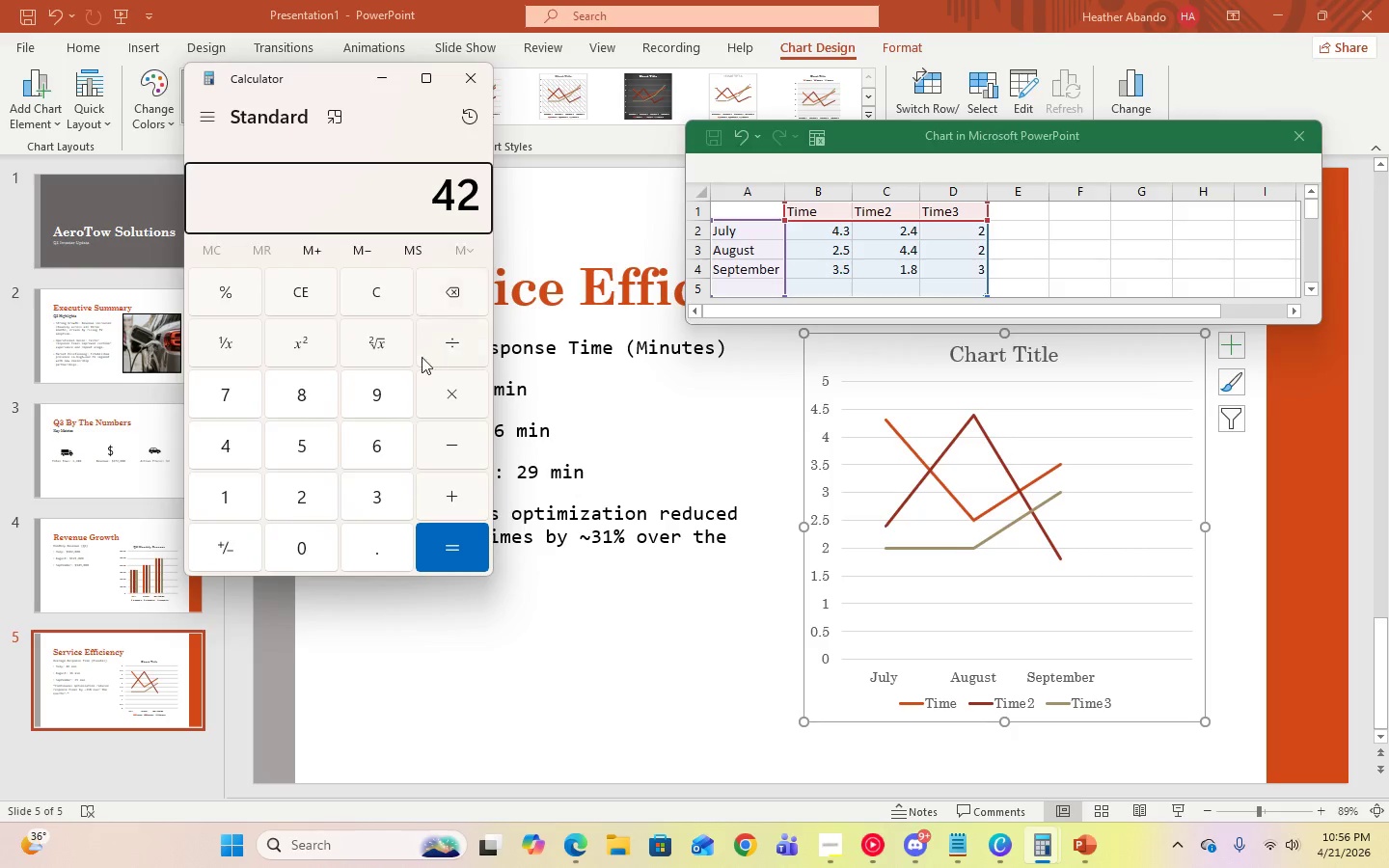 
left_click([443, 352])
 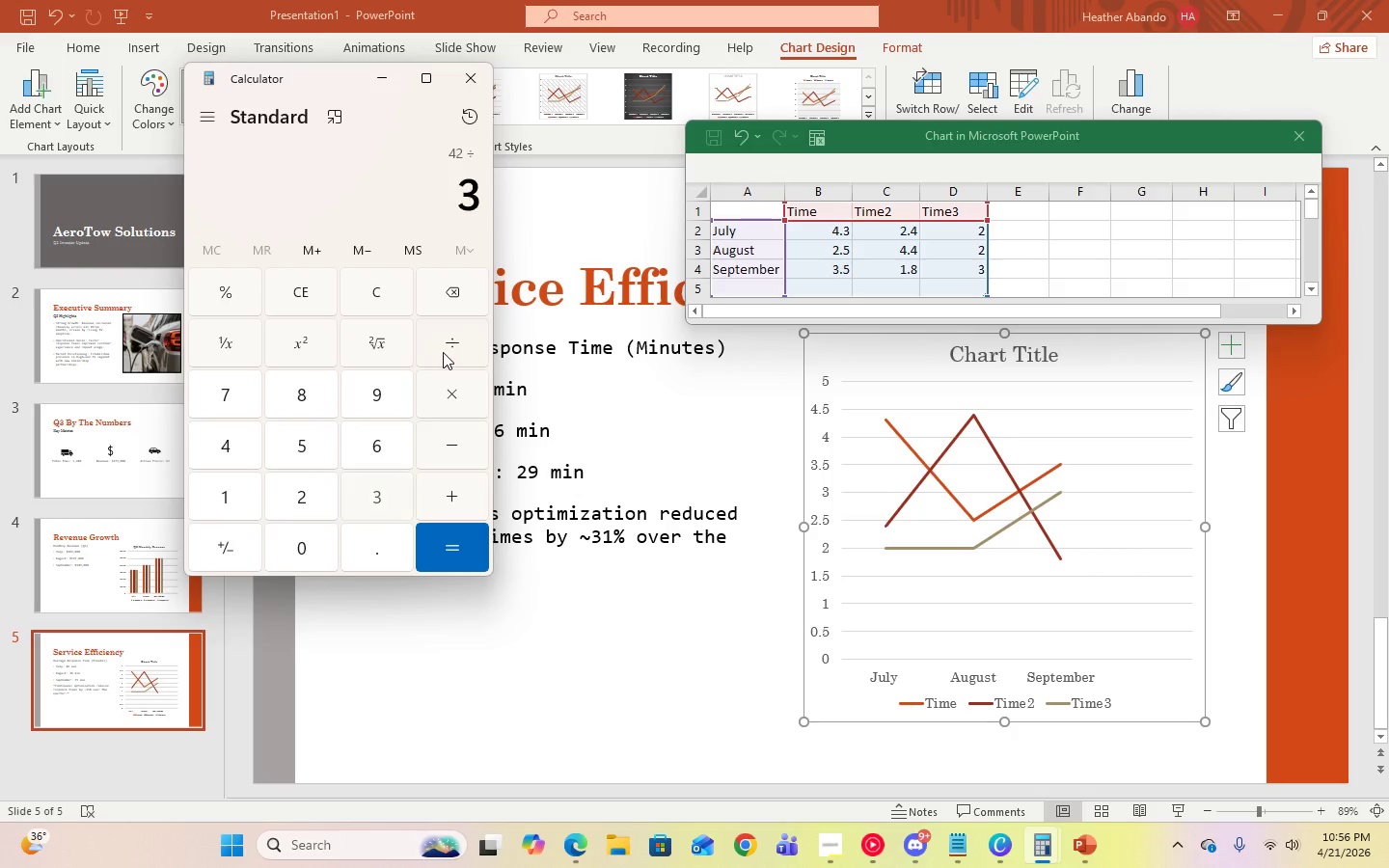 
key(3)
 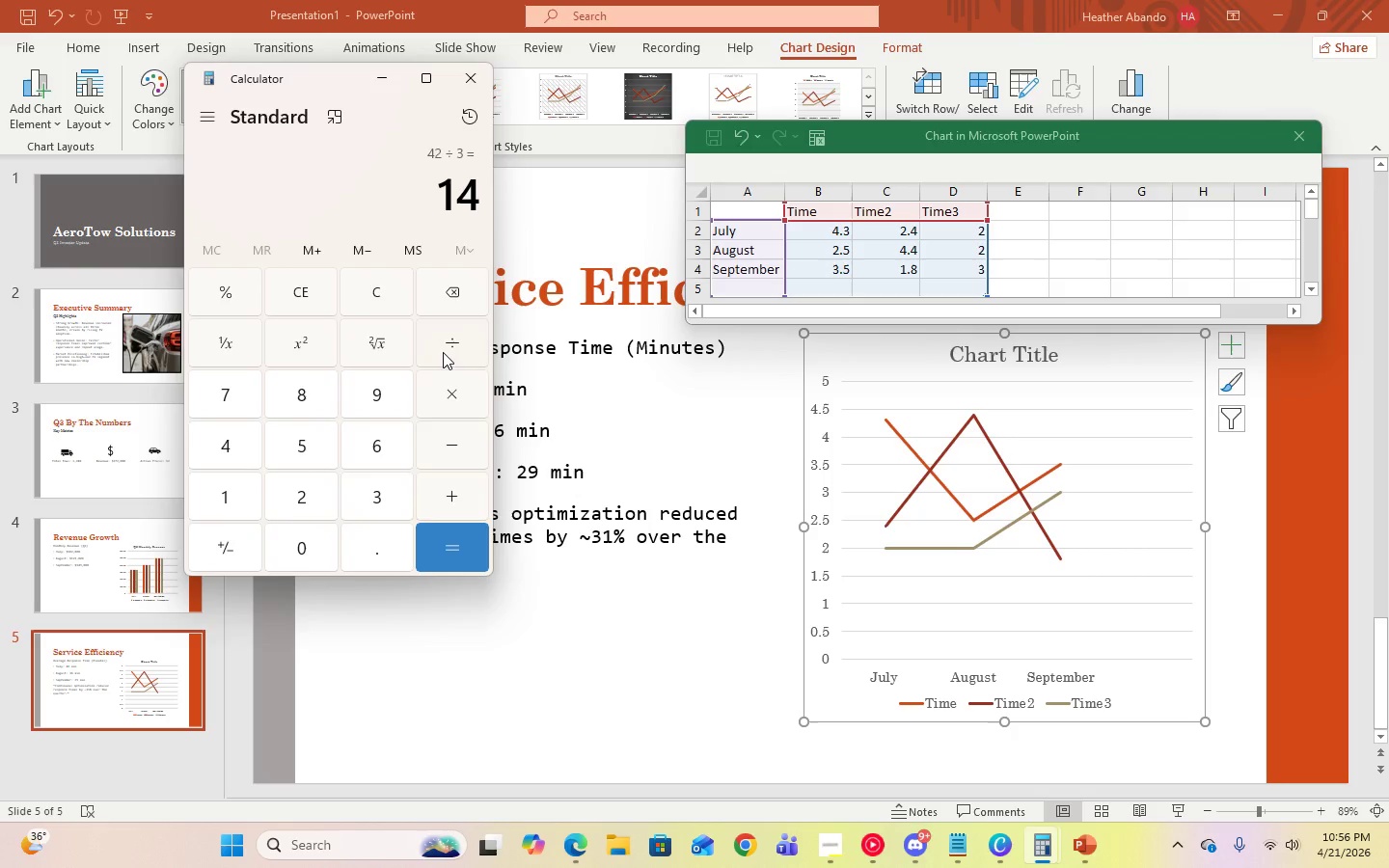 
key(Enter)
 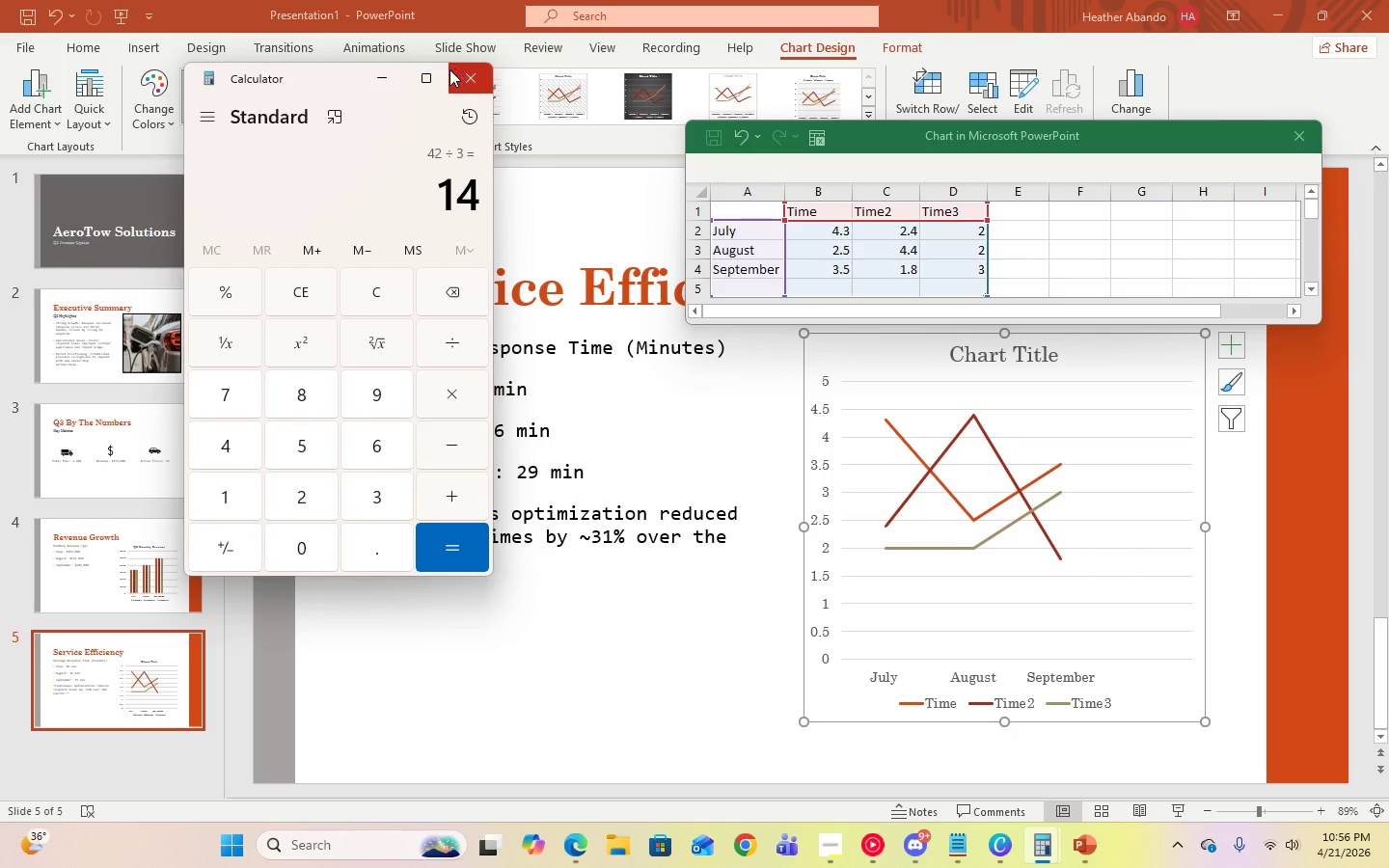 
left_click([385, 78])
 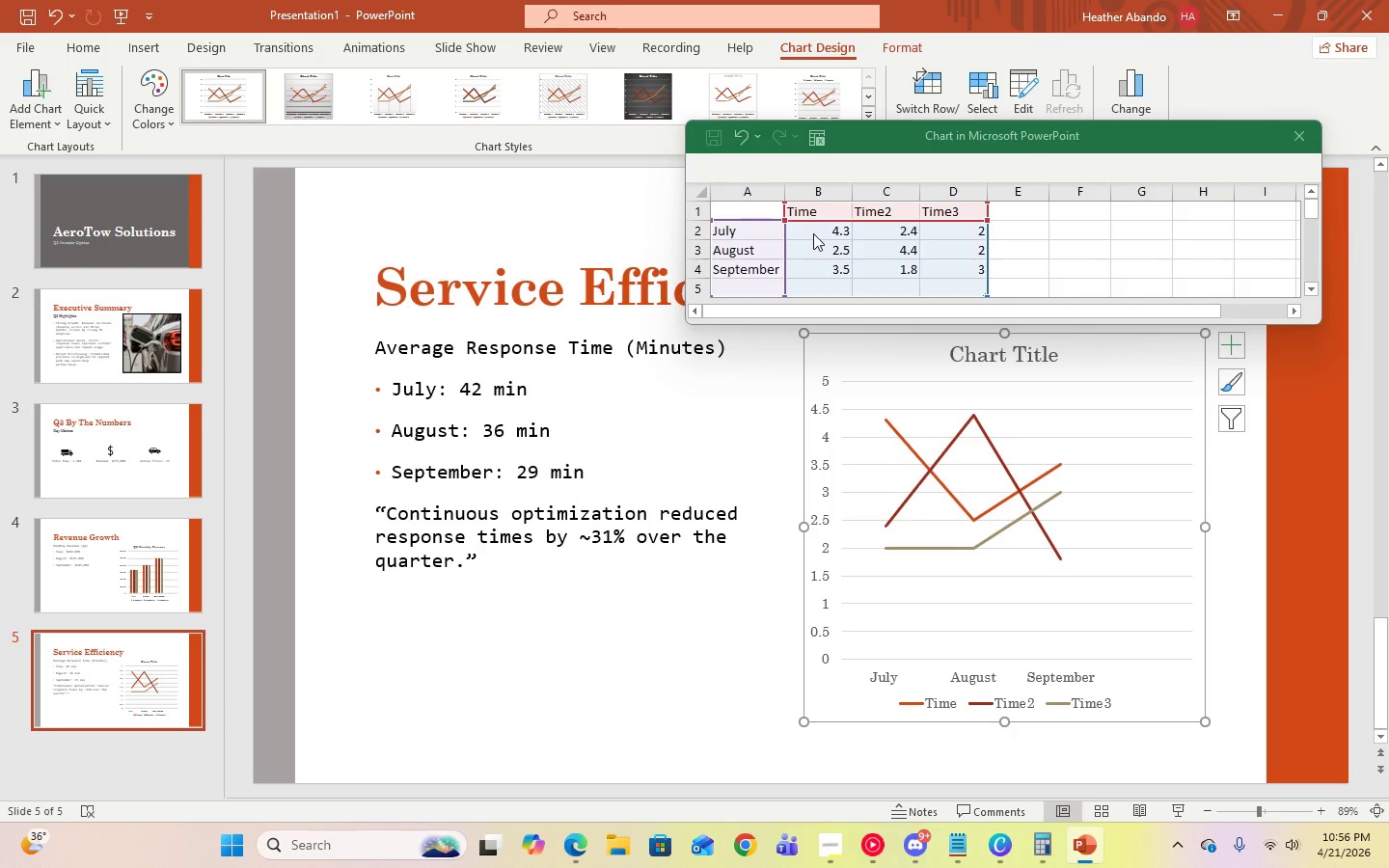 
left_click([813, 231])
 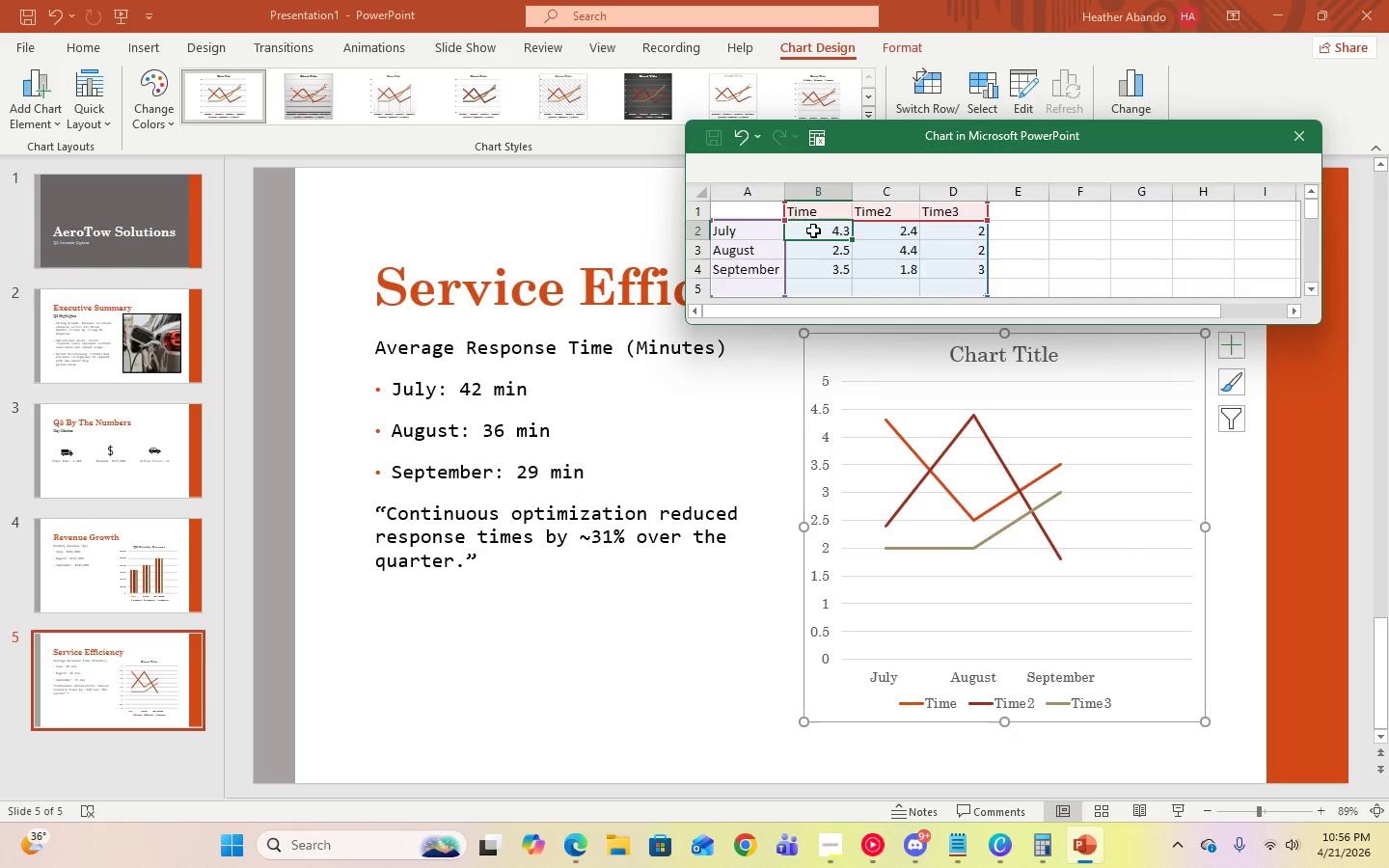 
key(Numpad1)
 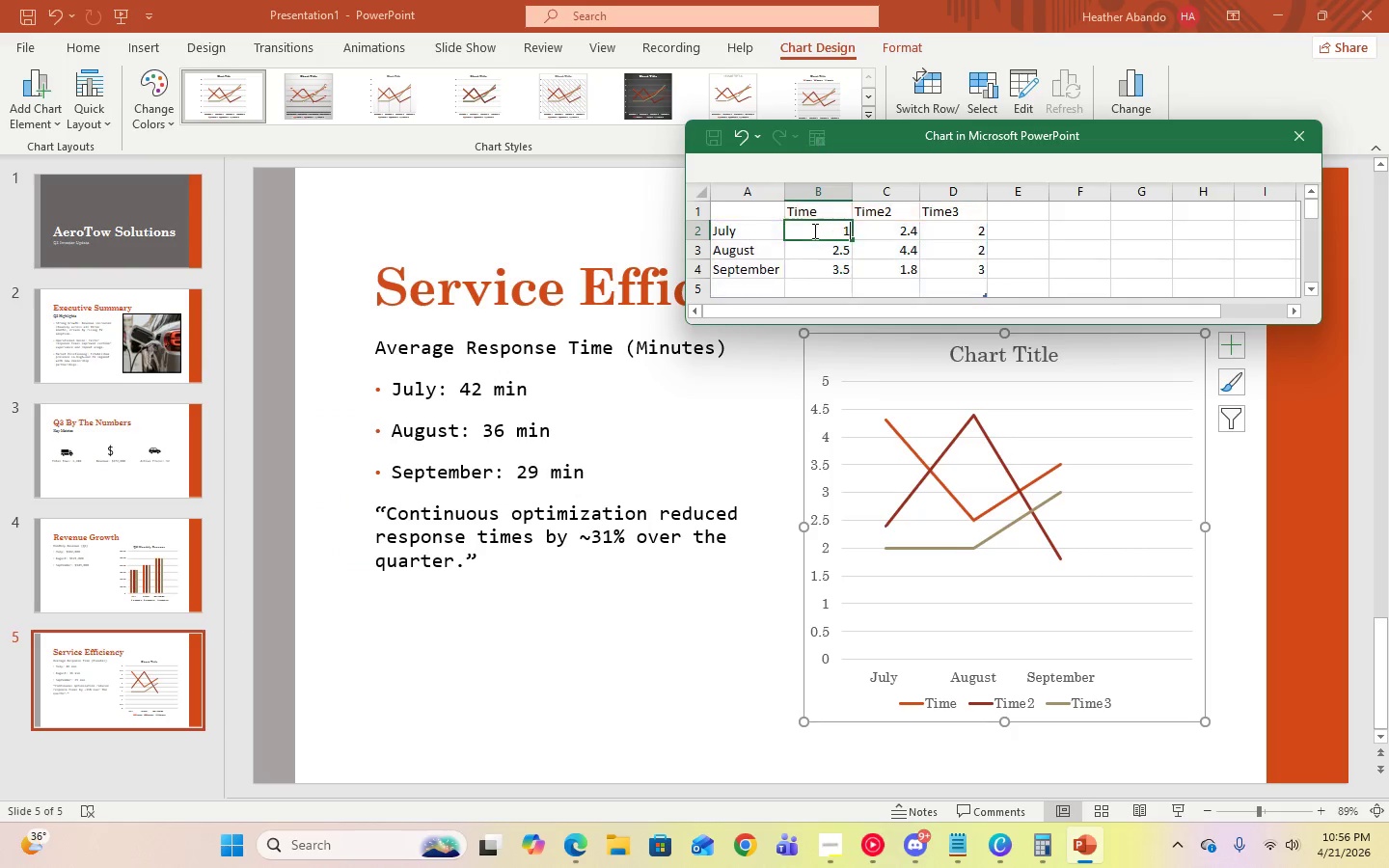 
key(Numpad4)
 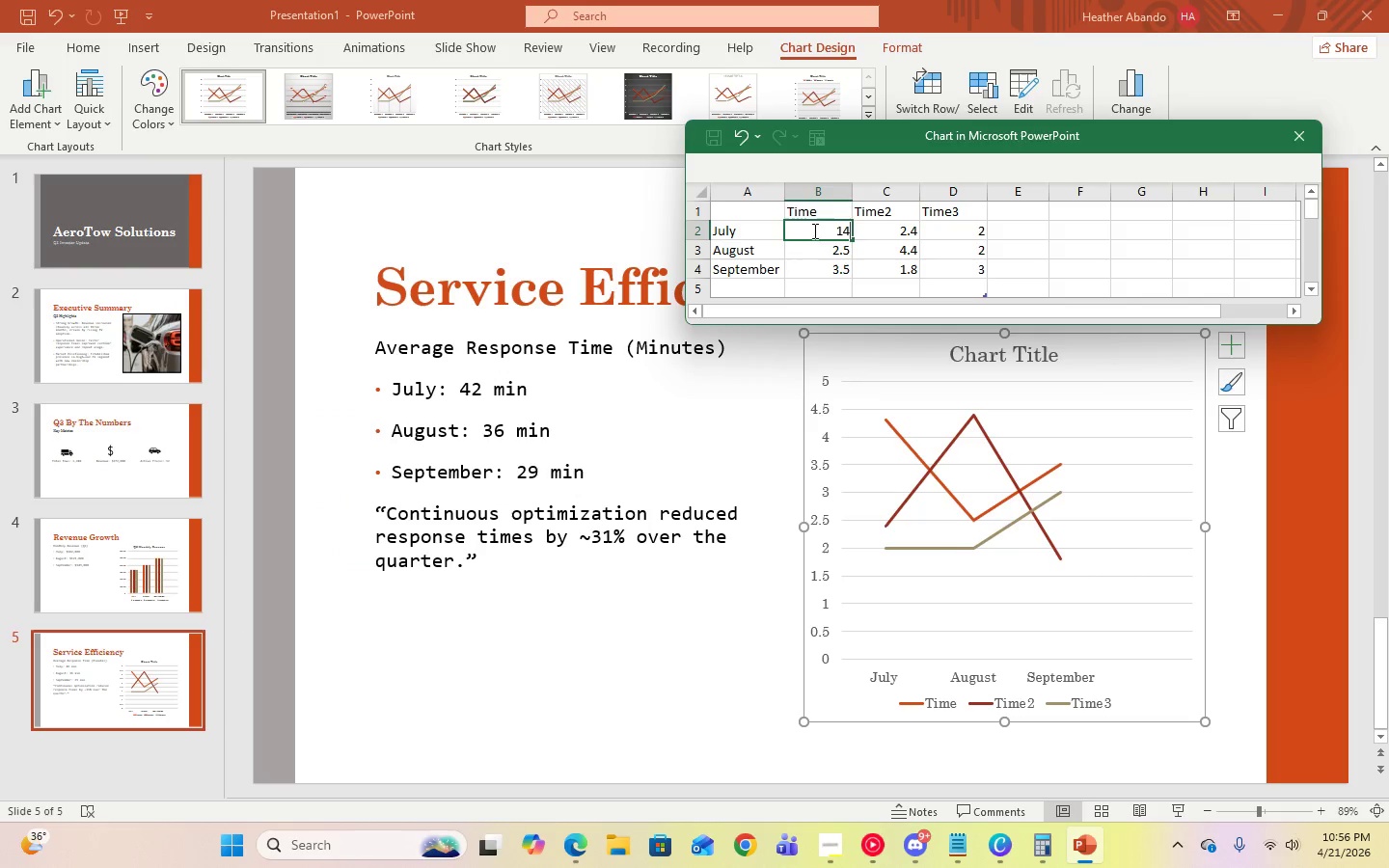 
key(ArrowRight)
 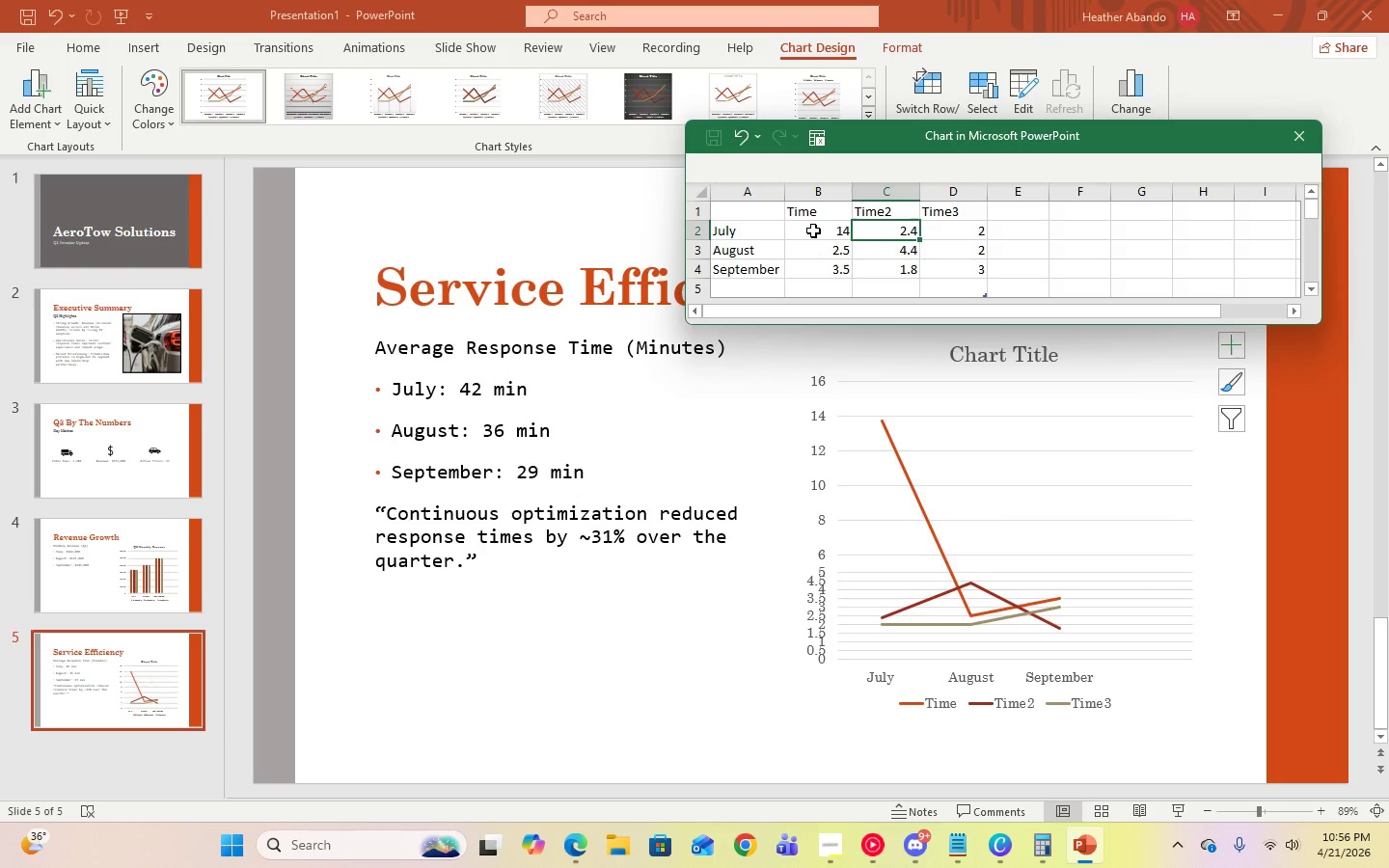 
key(Numpad1)
 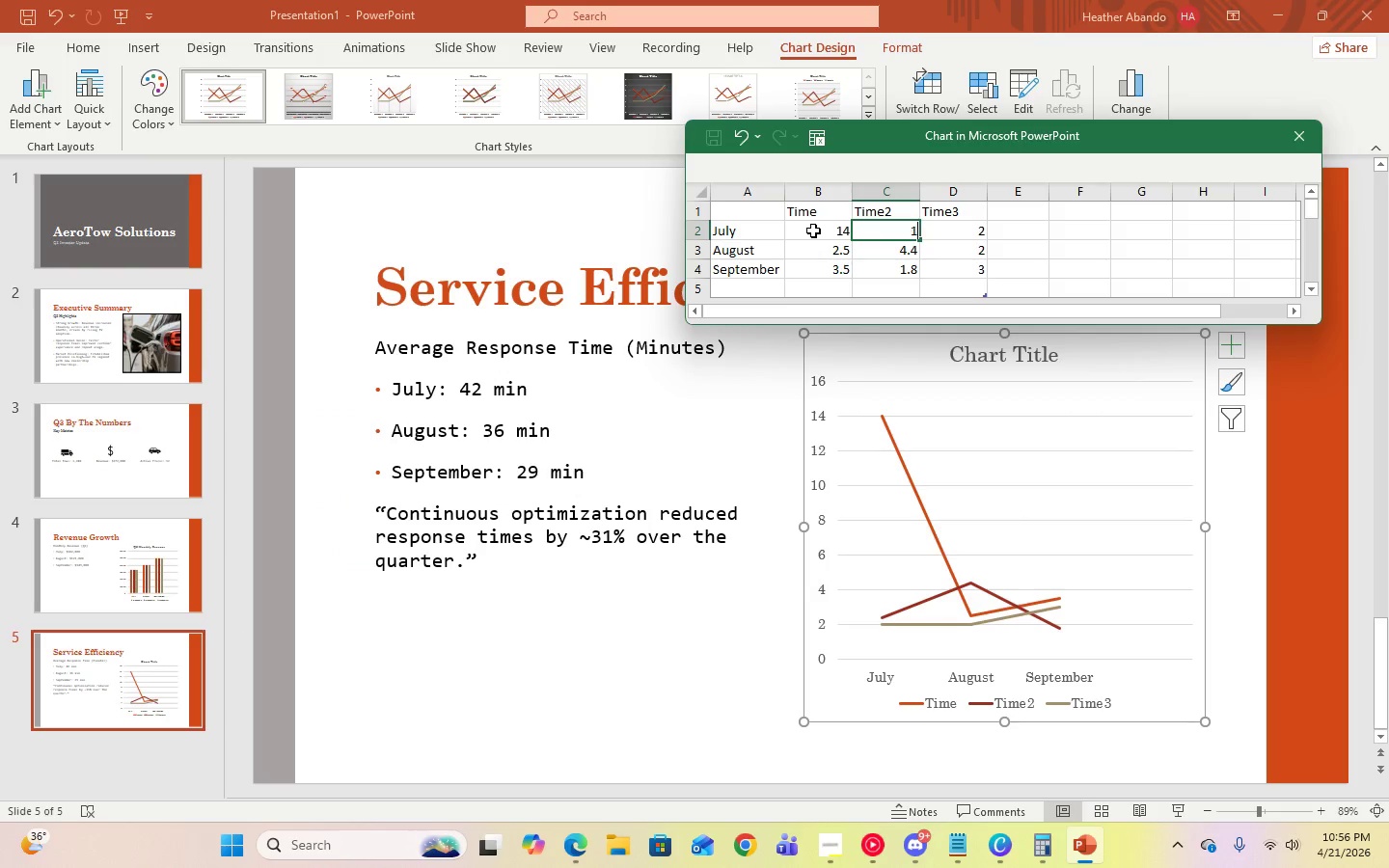 
key(Numpad4)
 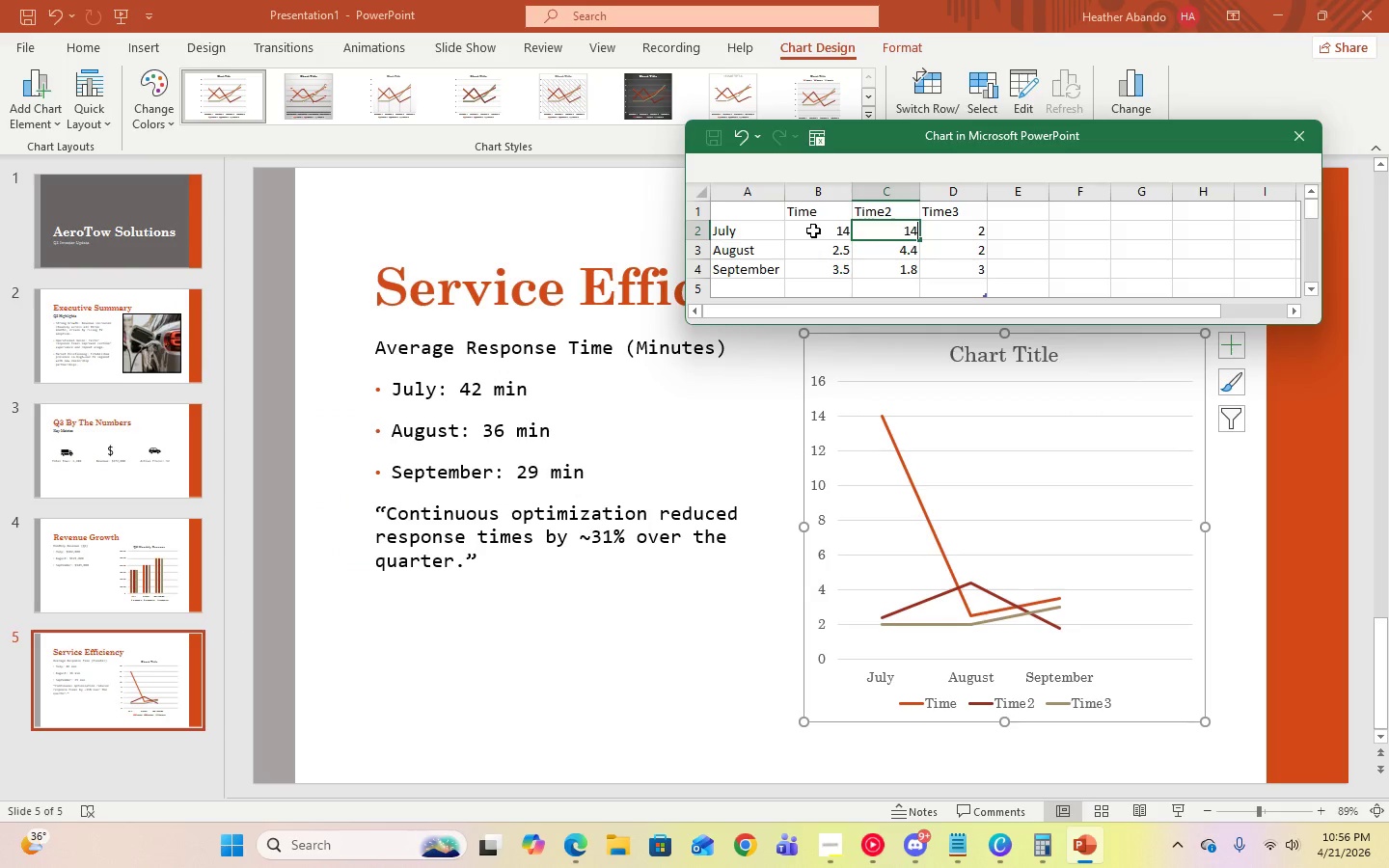 
key(ArrowRight)
 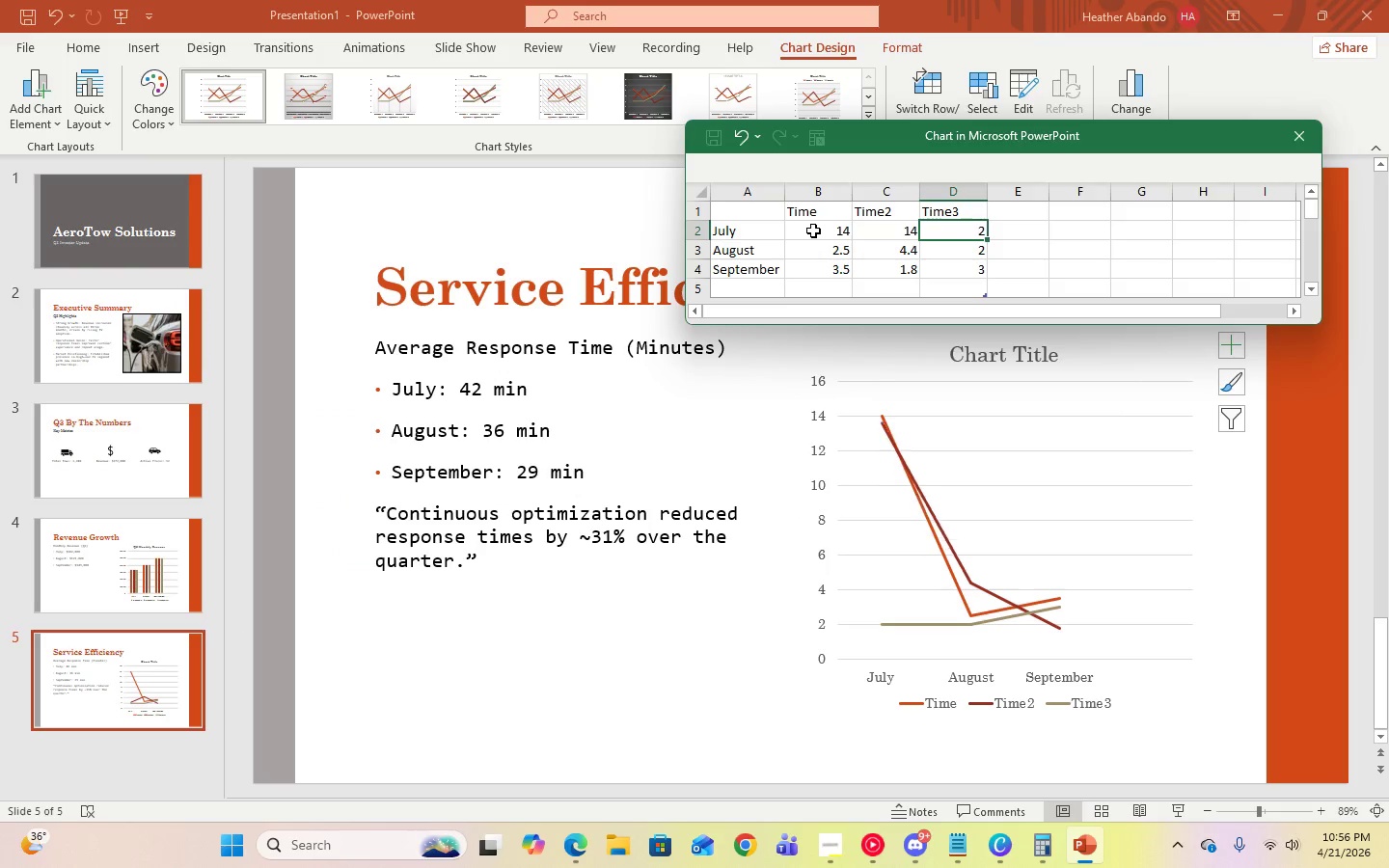 
key(Numpad1)
 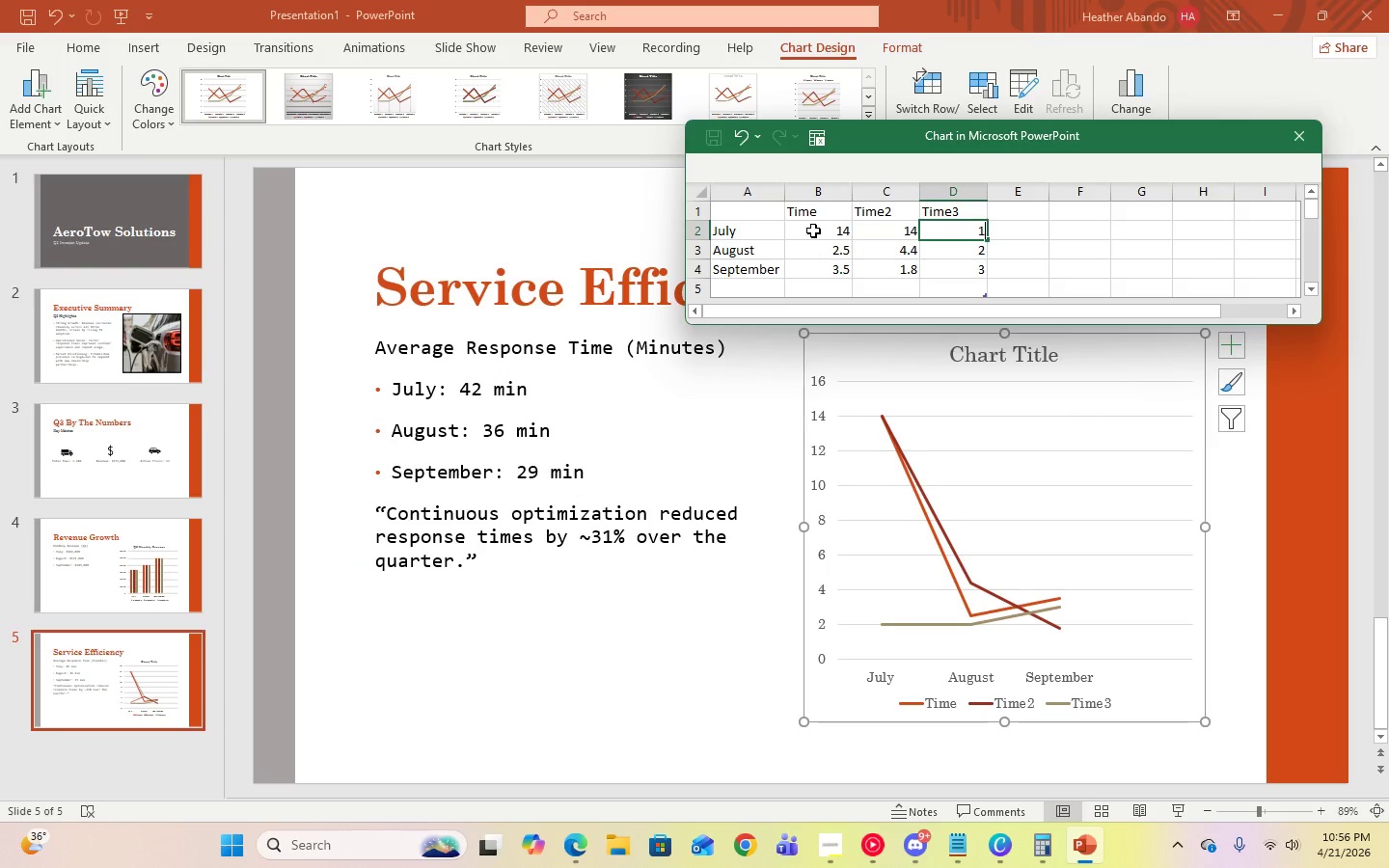 
key(Numpad4)
 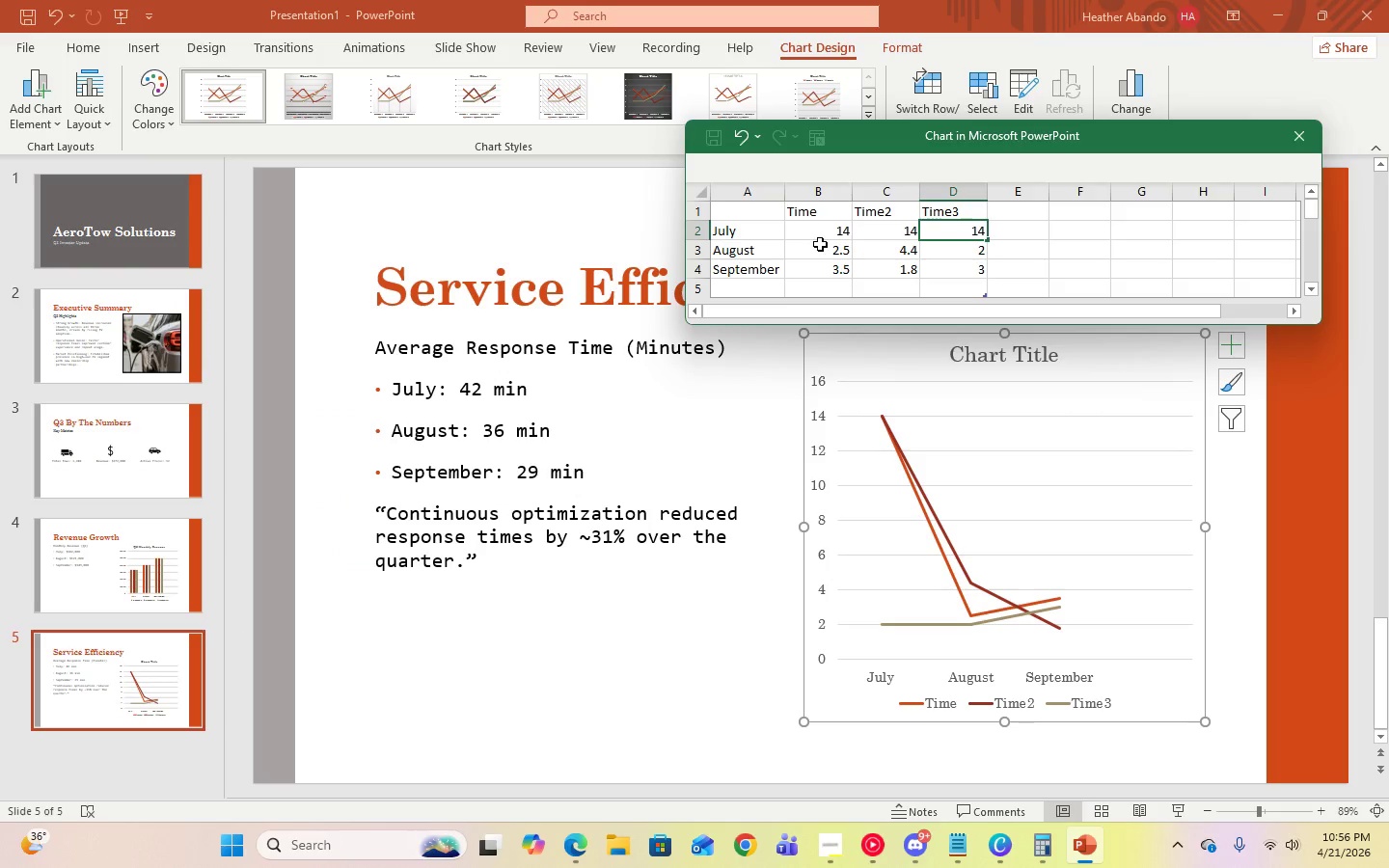 
left_click([822, 247])
 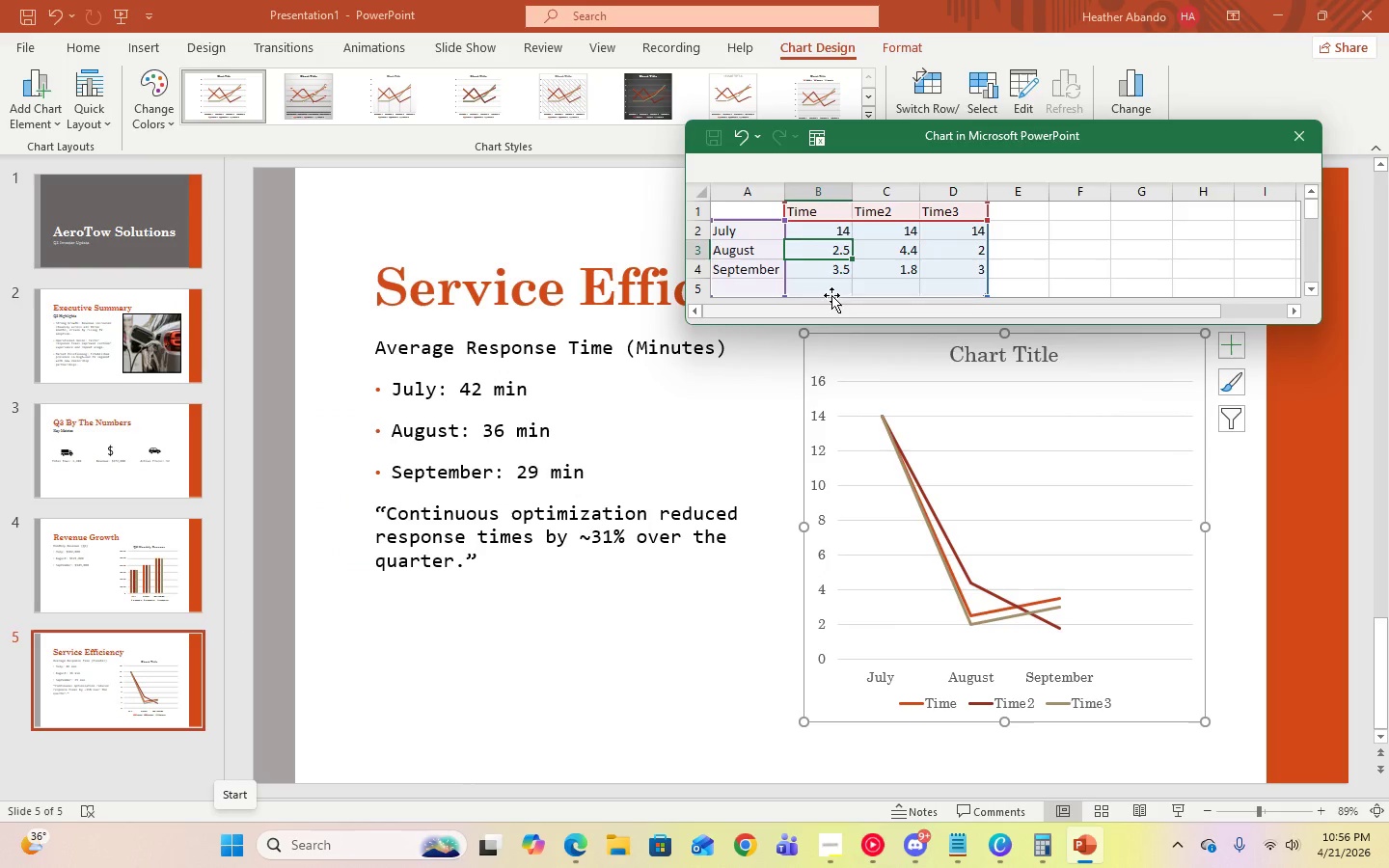 
key(Numpad1)
 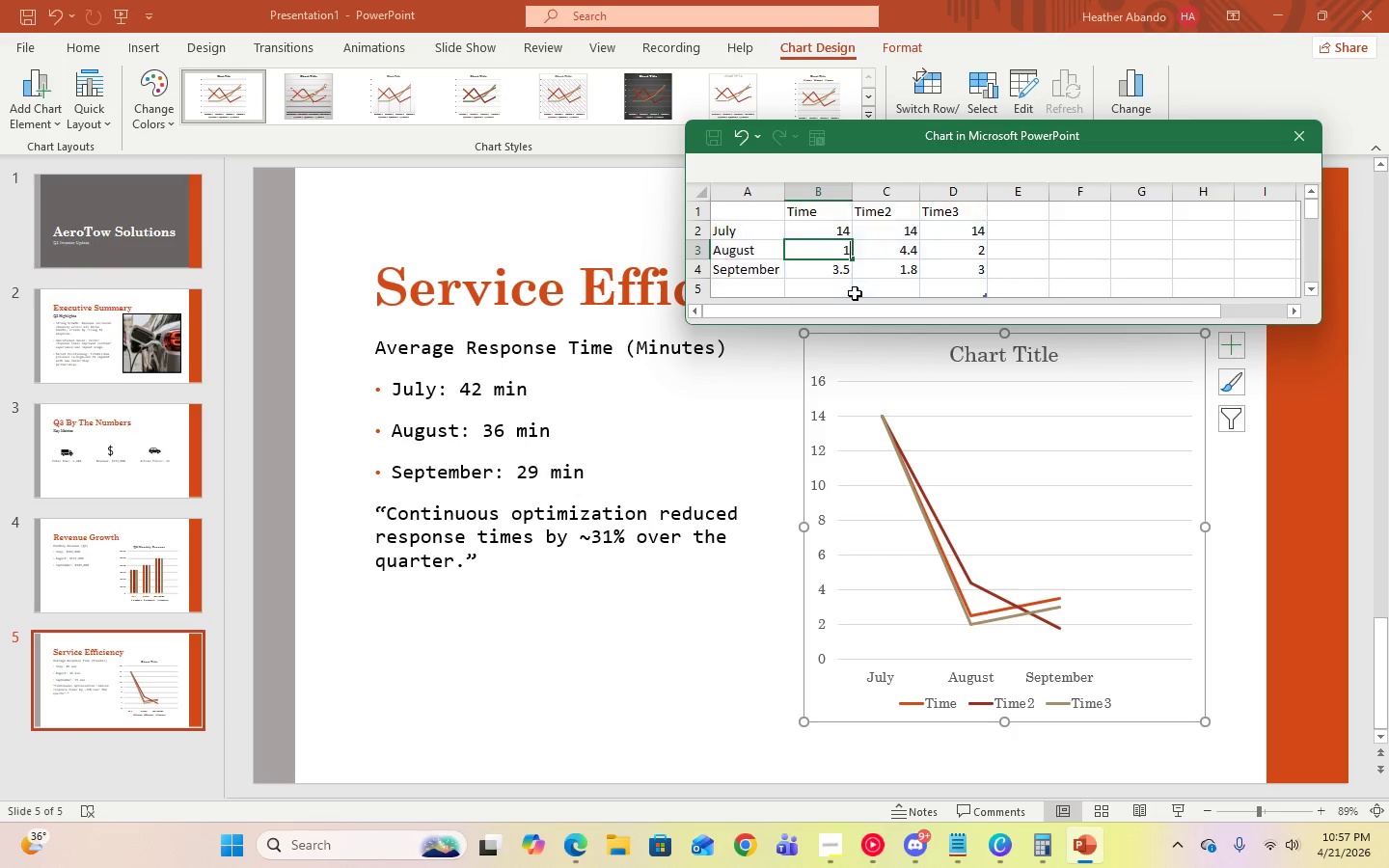 
key(Numpad2)
 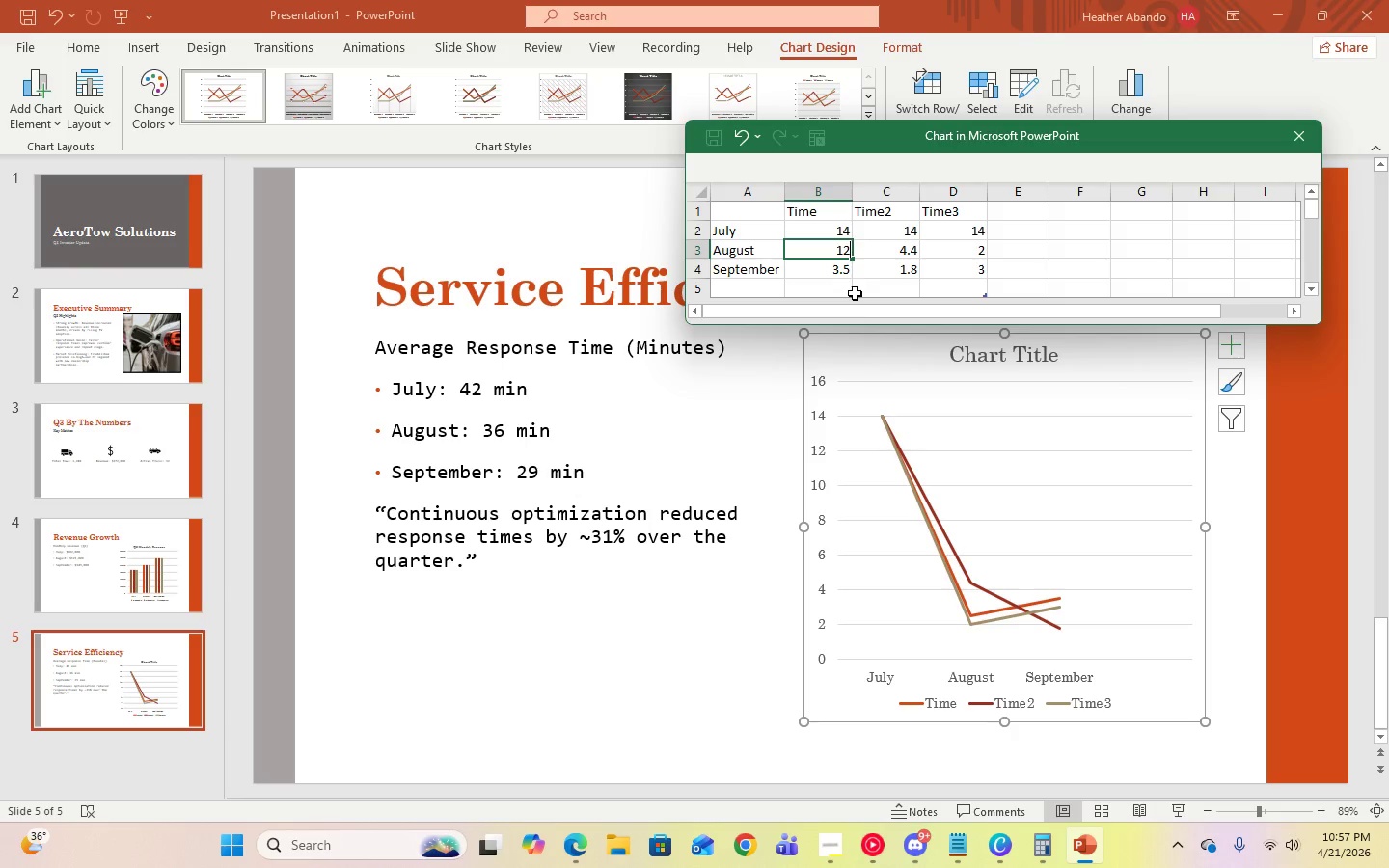 
key(ArrowRight)
 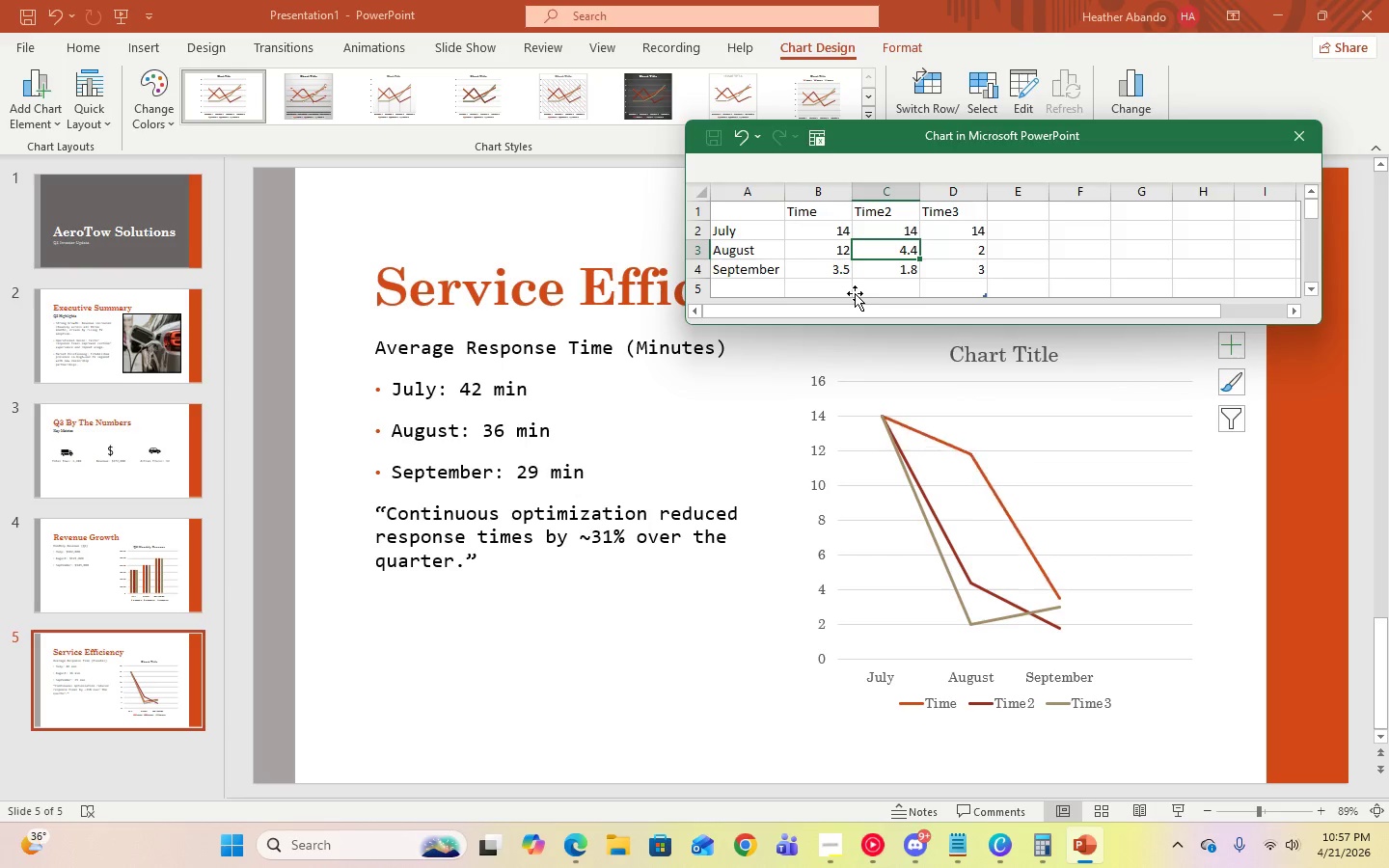 
key(Numpad1)
 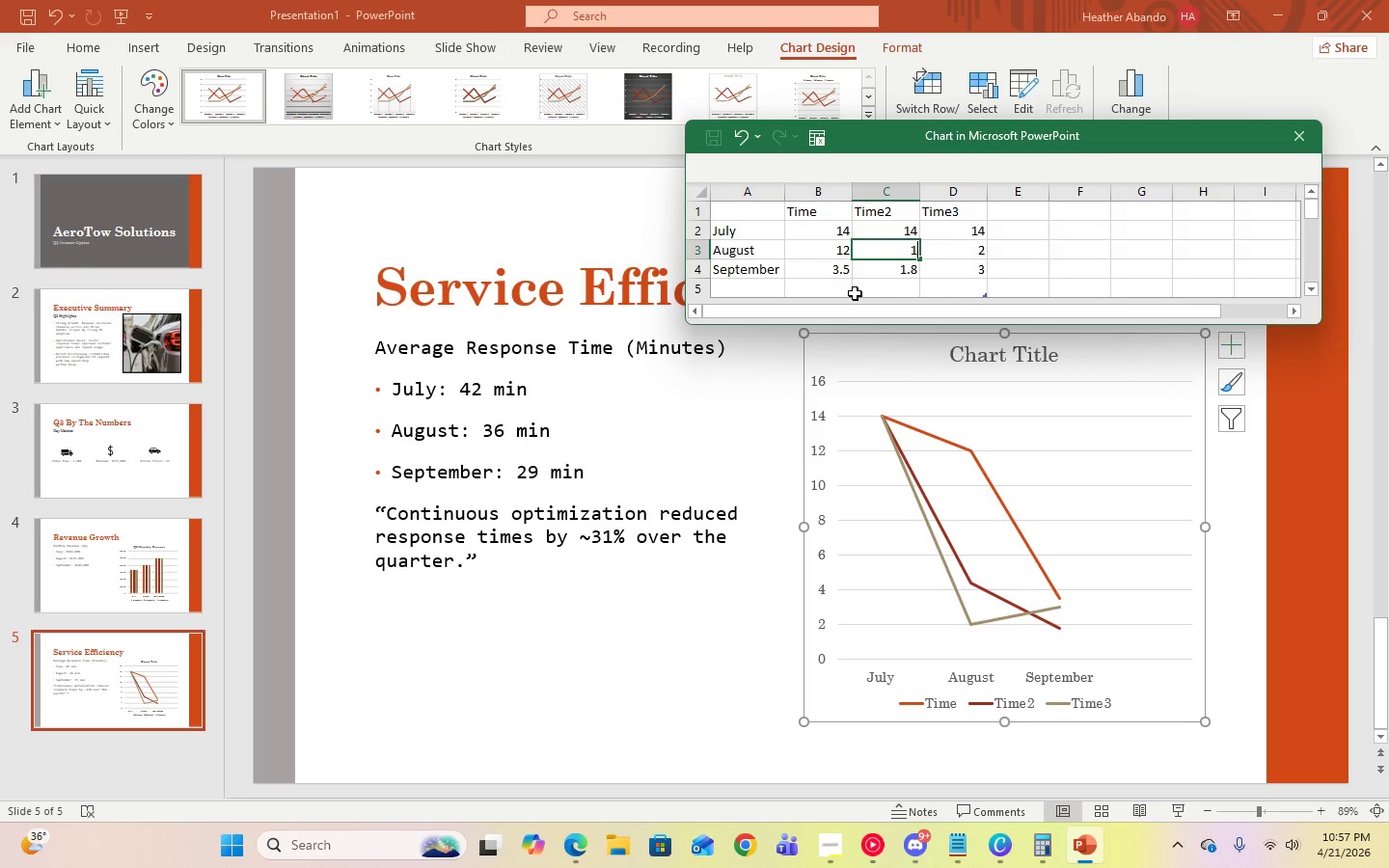 
key(Numpad2)
 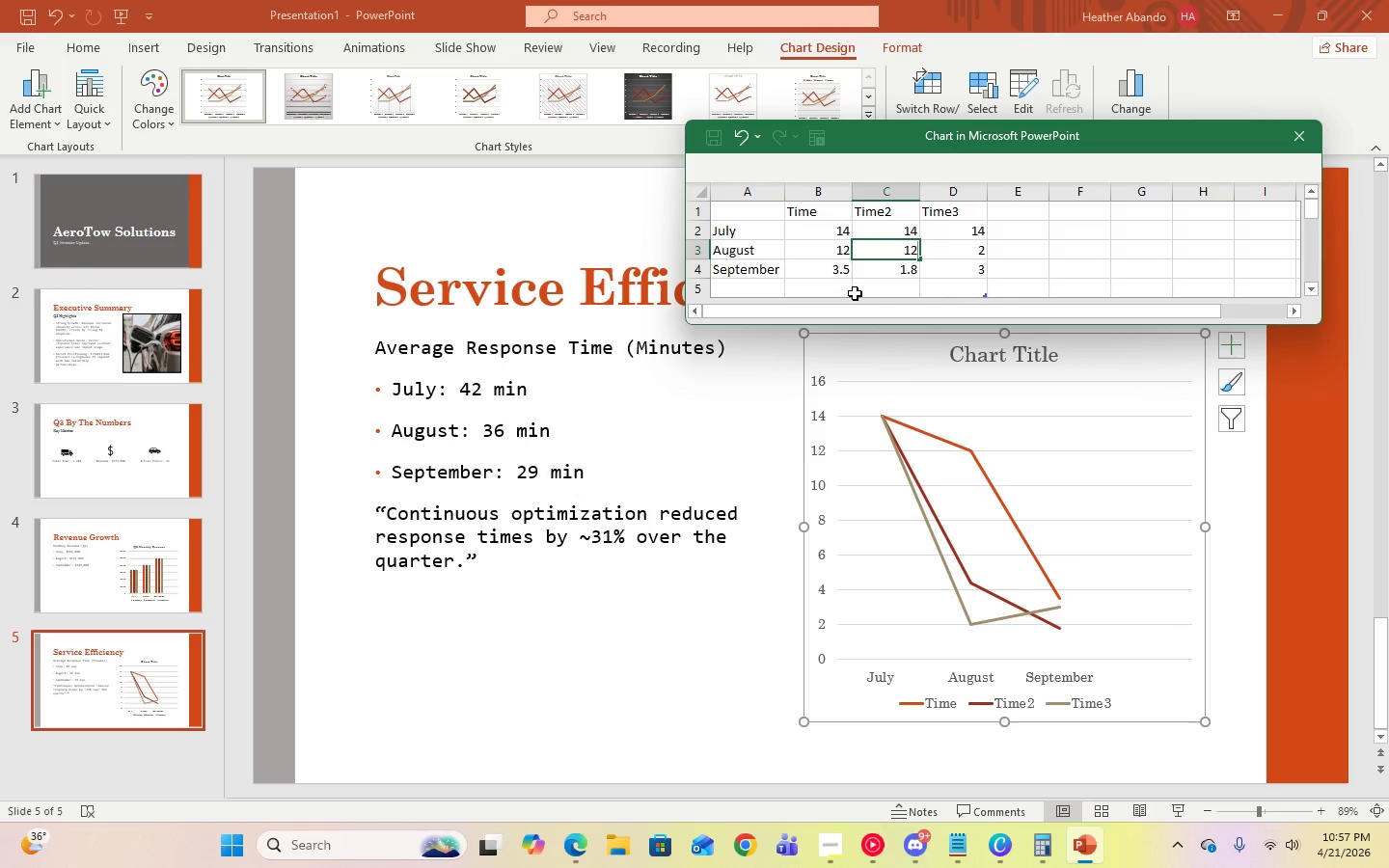 
key(ArrowRight)
 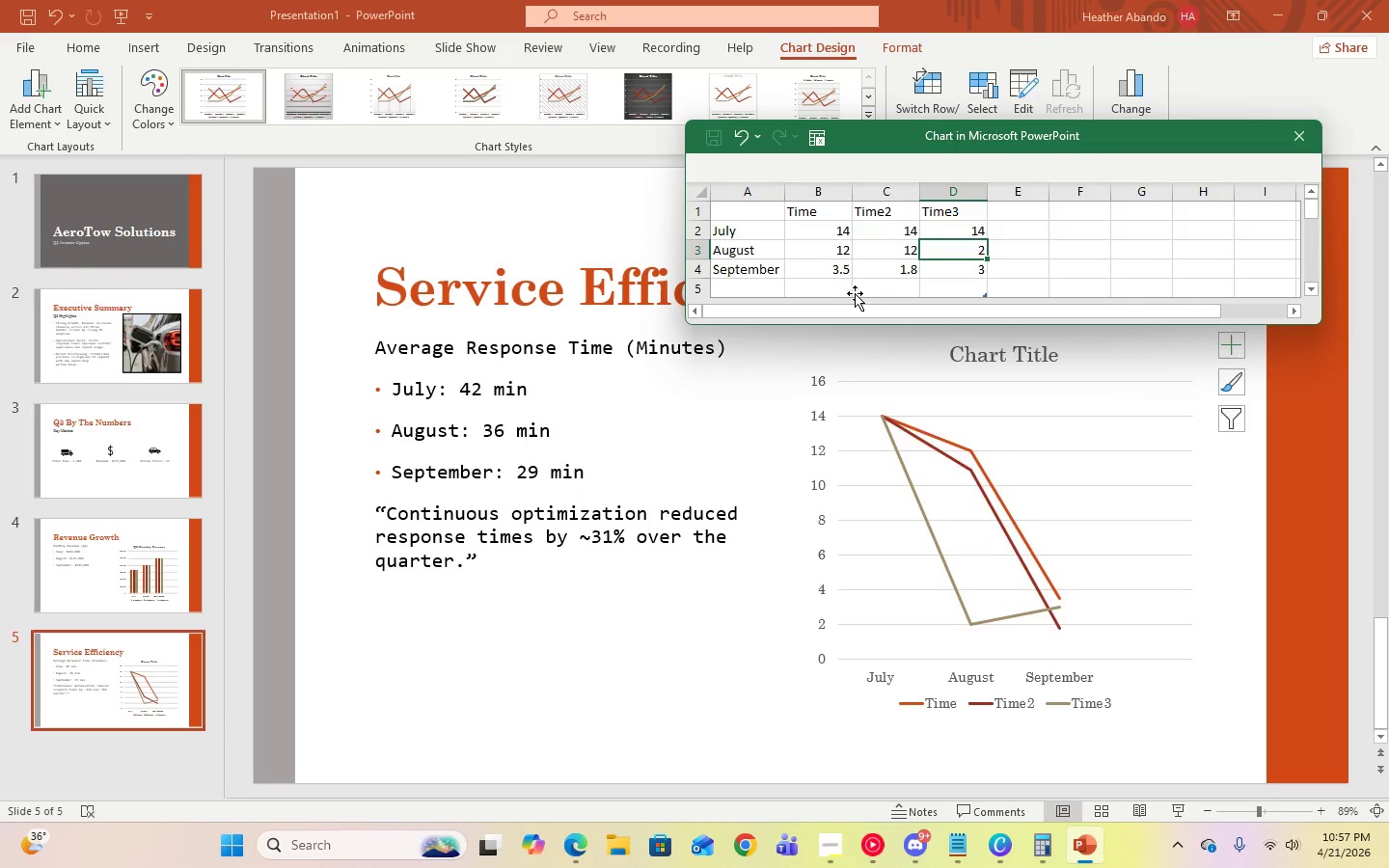 
key(Numpad1)
 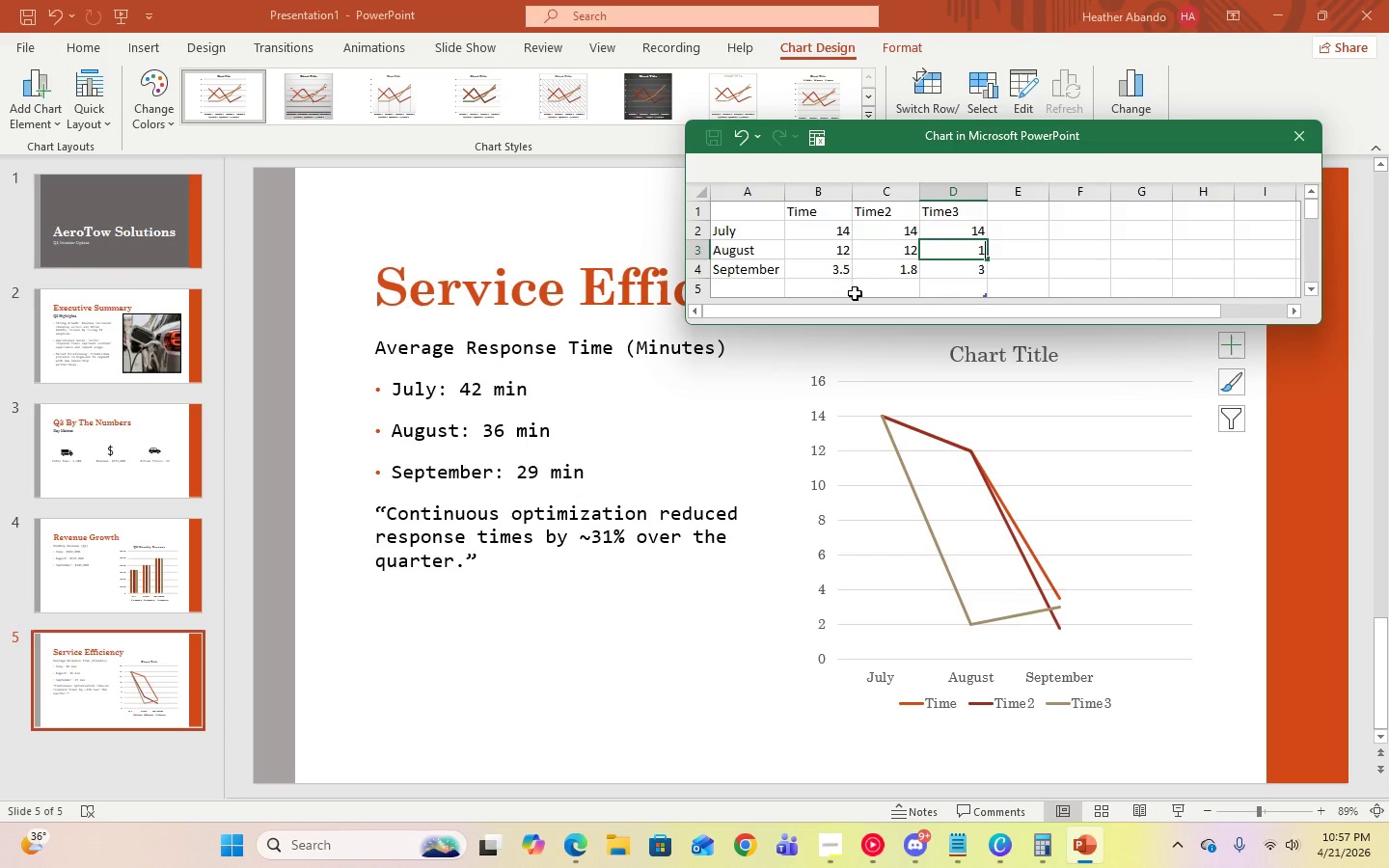 
key(Numpad2)
 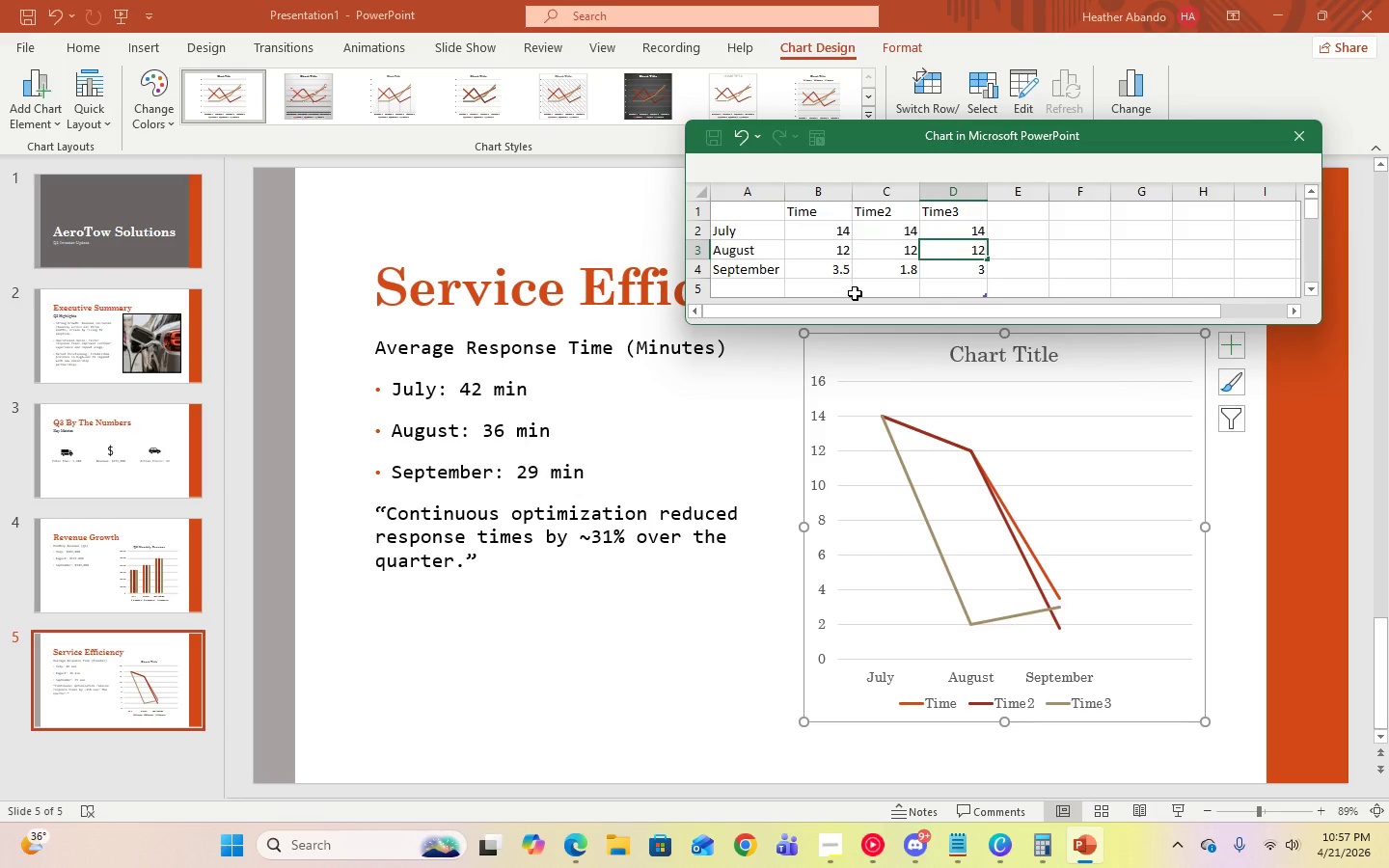 
key(ArrowDown)
 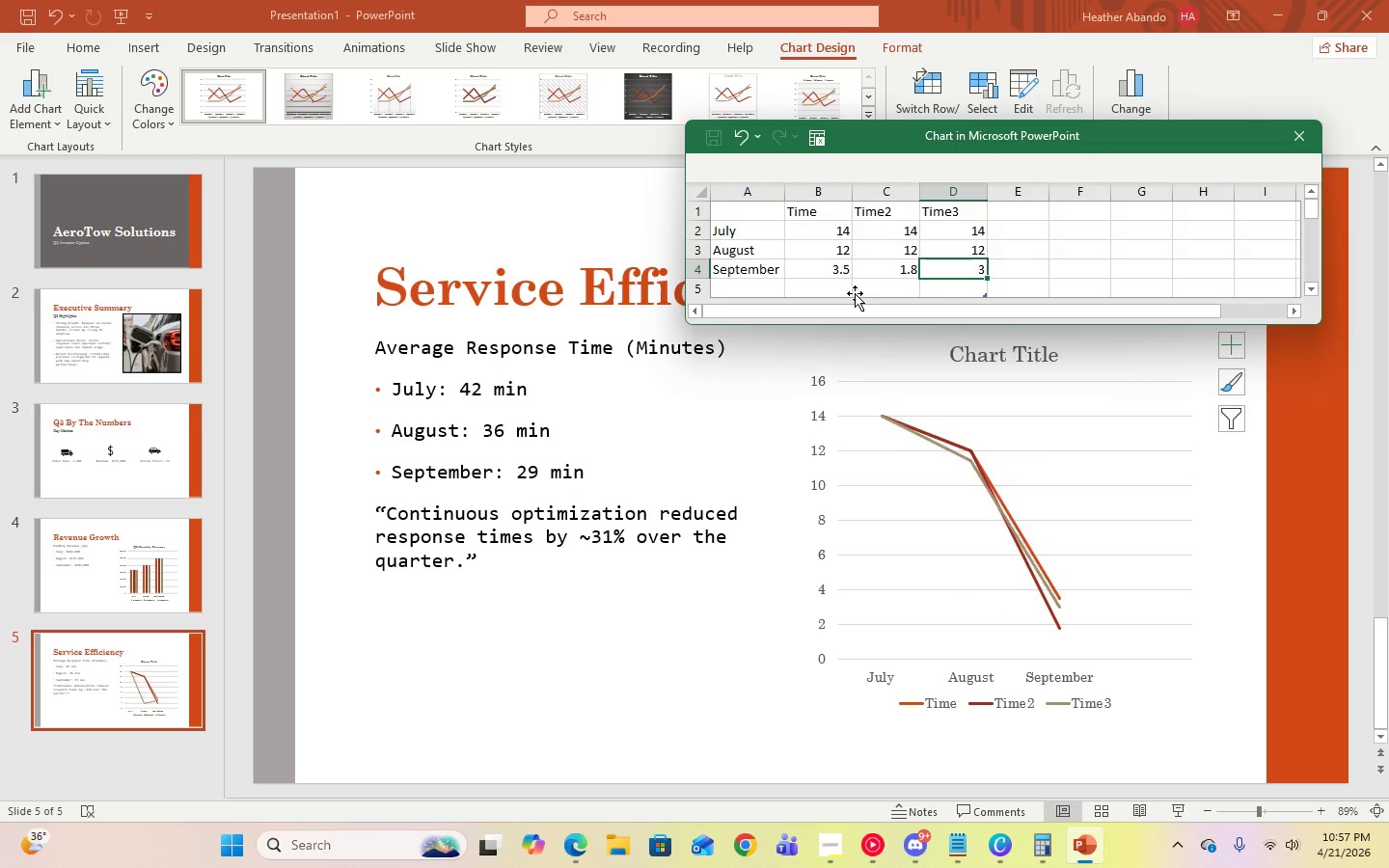 
key(ArrowLeft)
 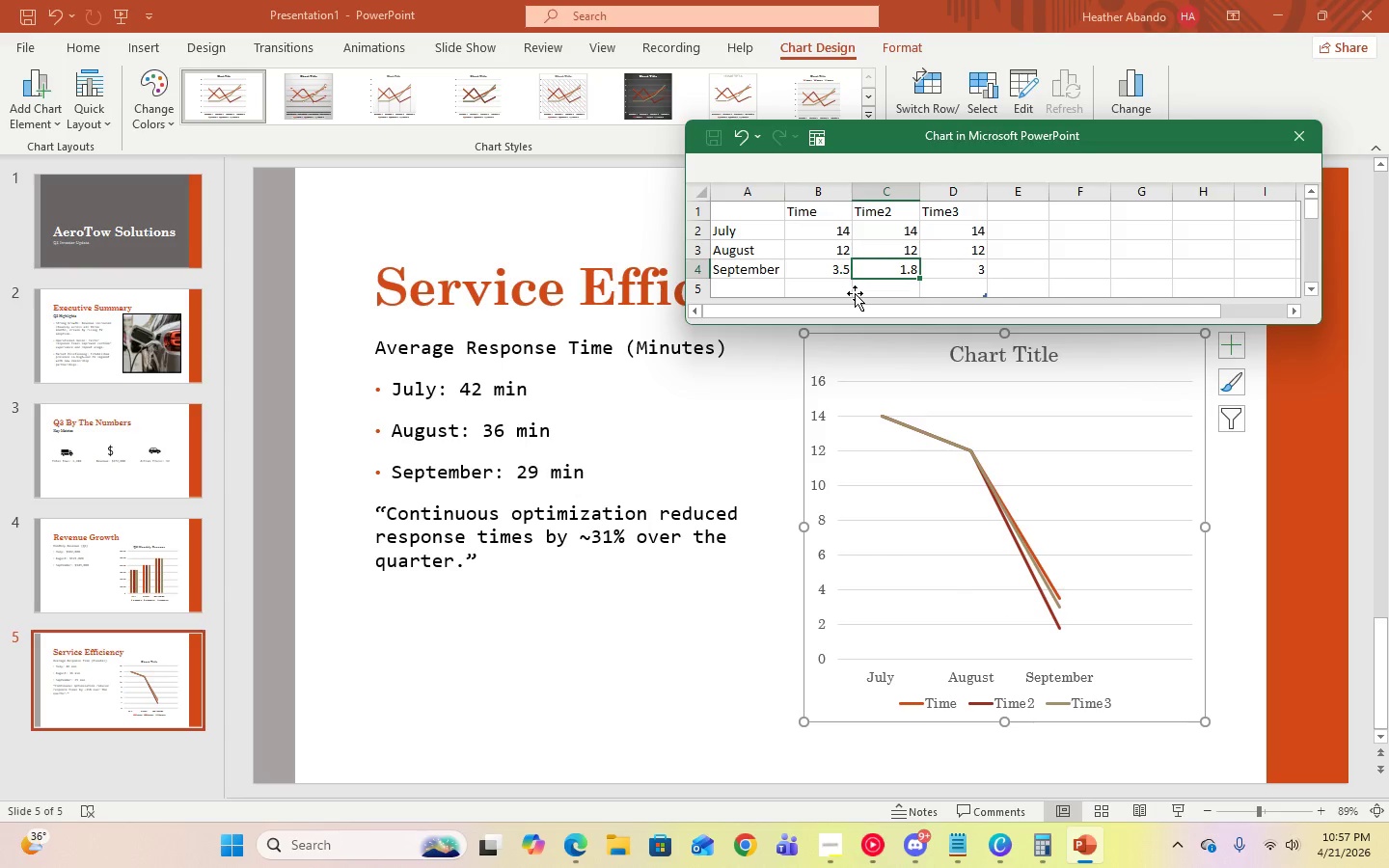 
key(ArrowLeft)
 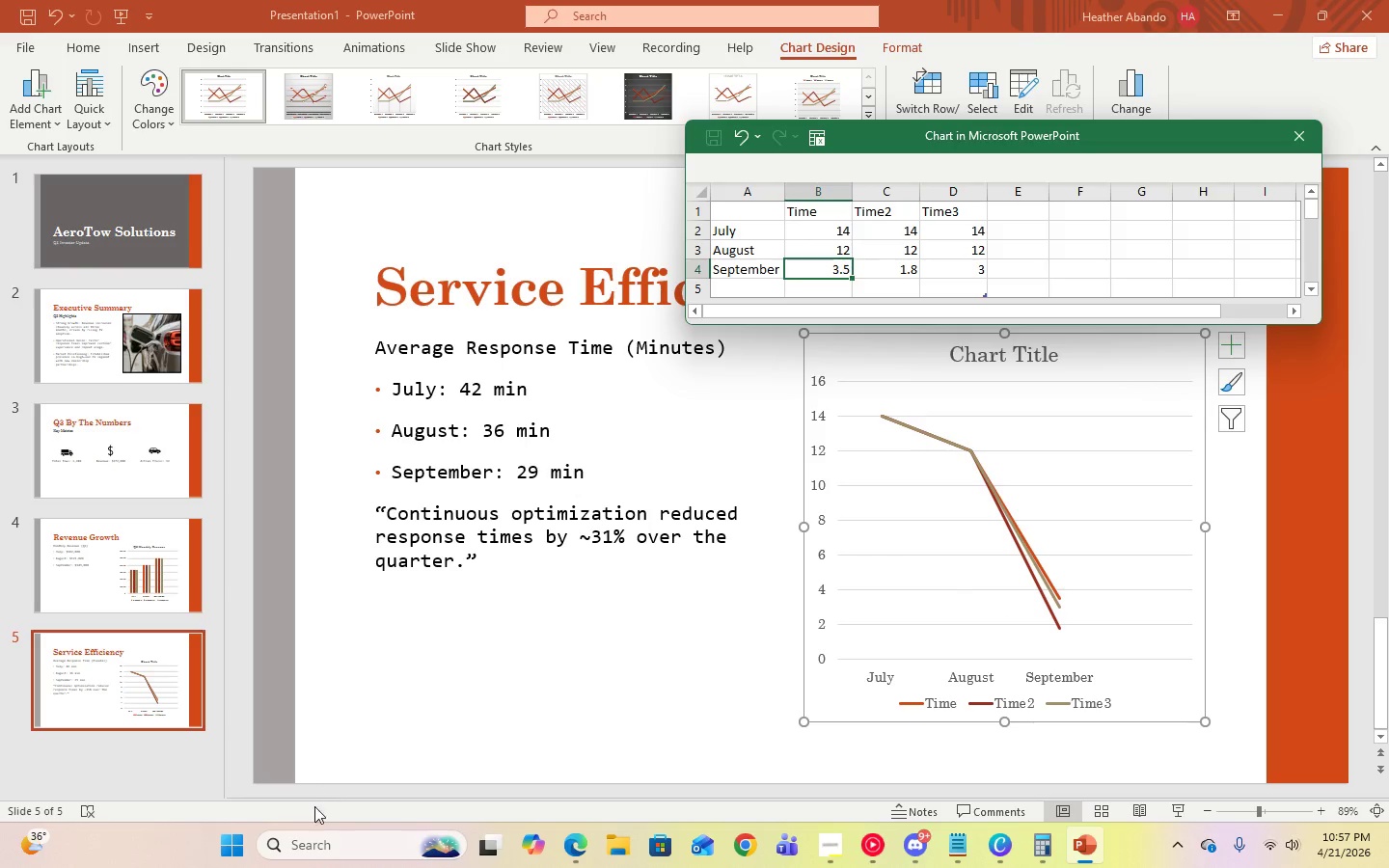 
left_click([237, 835])
 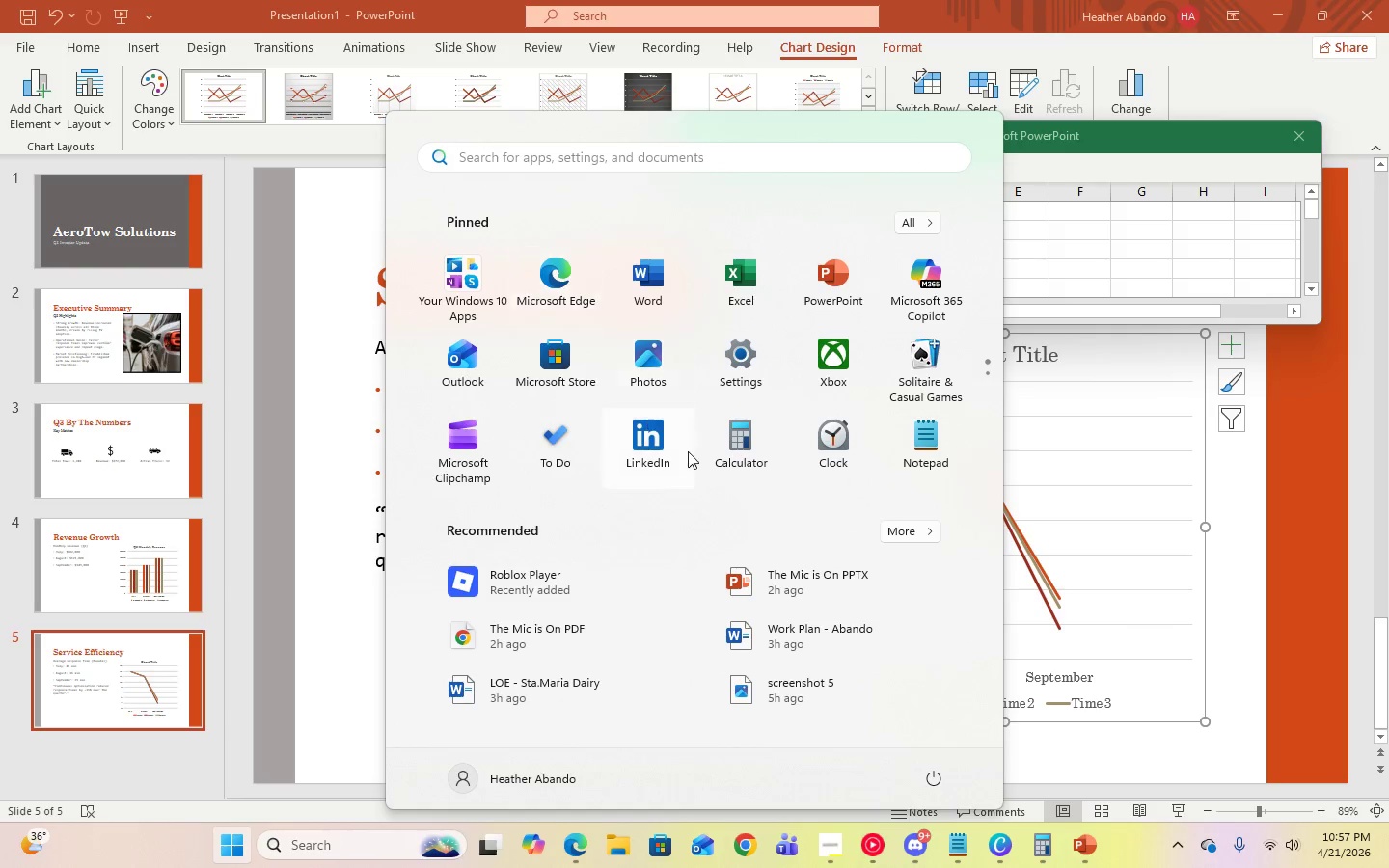 
left_click([743, 442])
 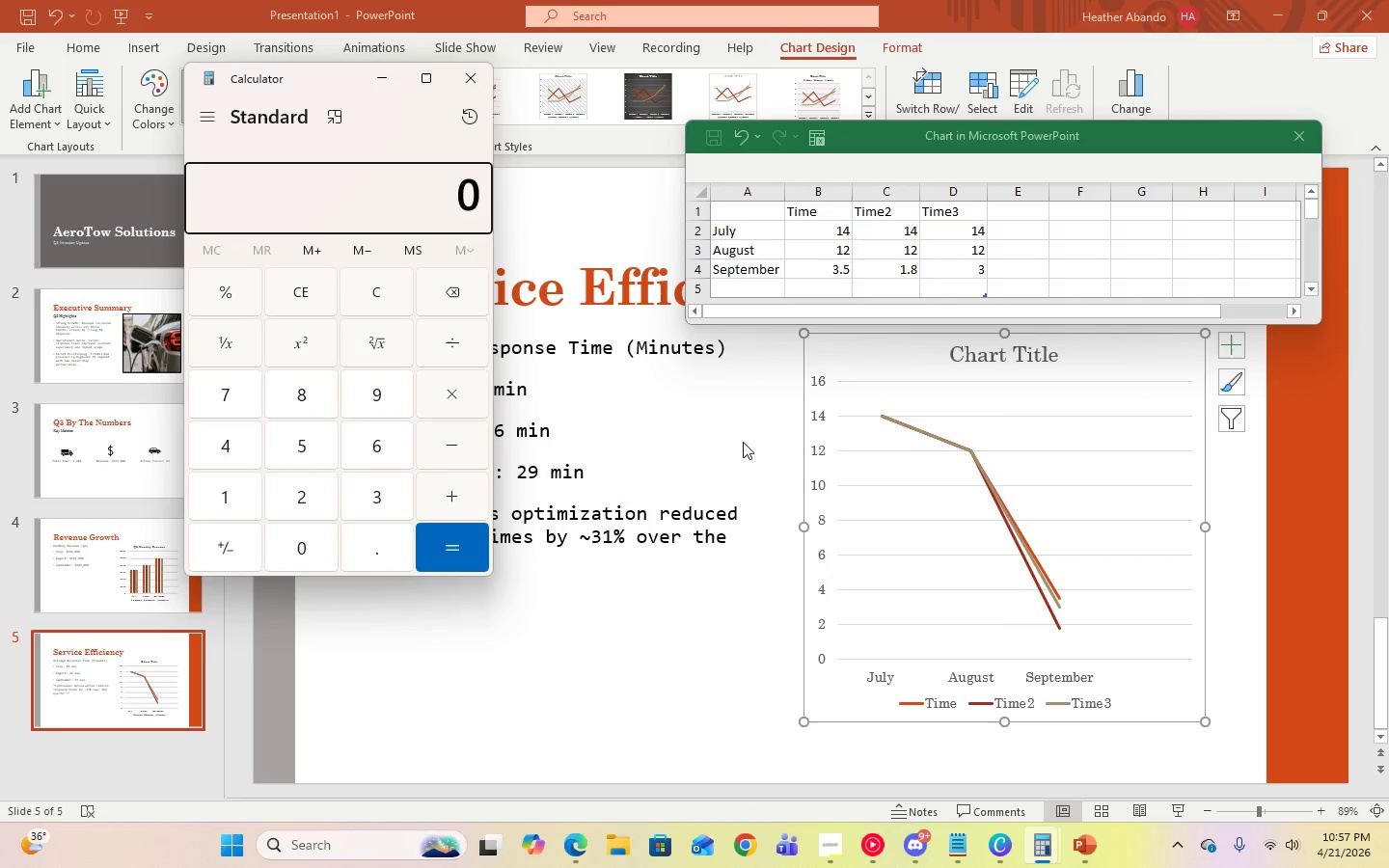 
key(Numpad2)
 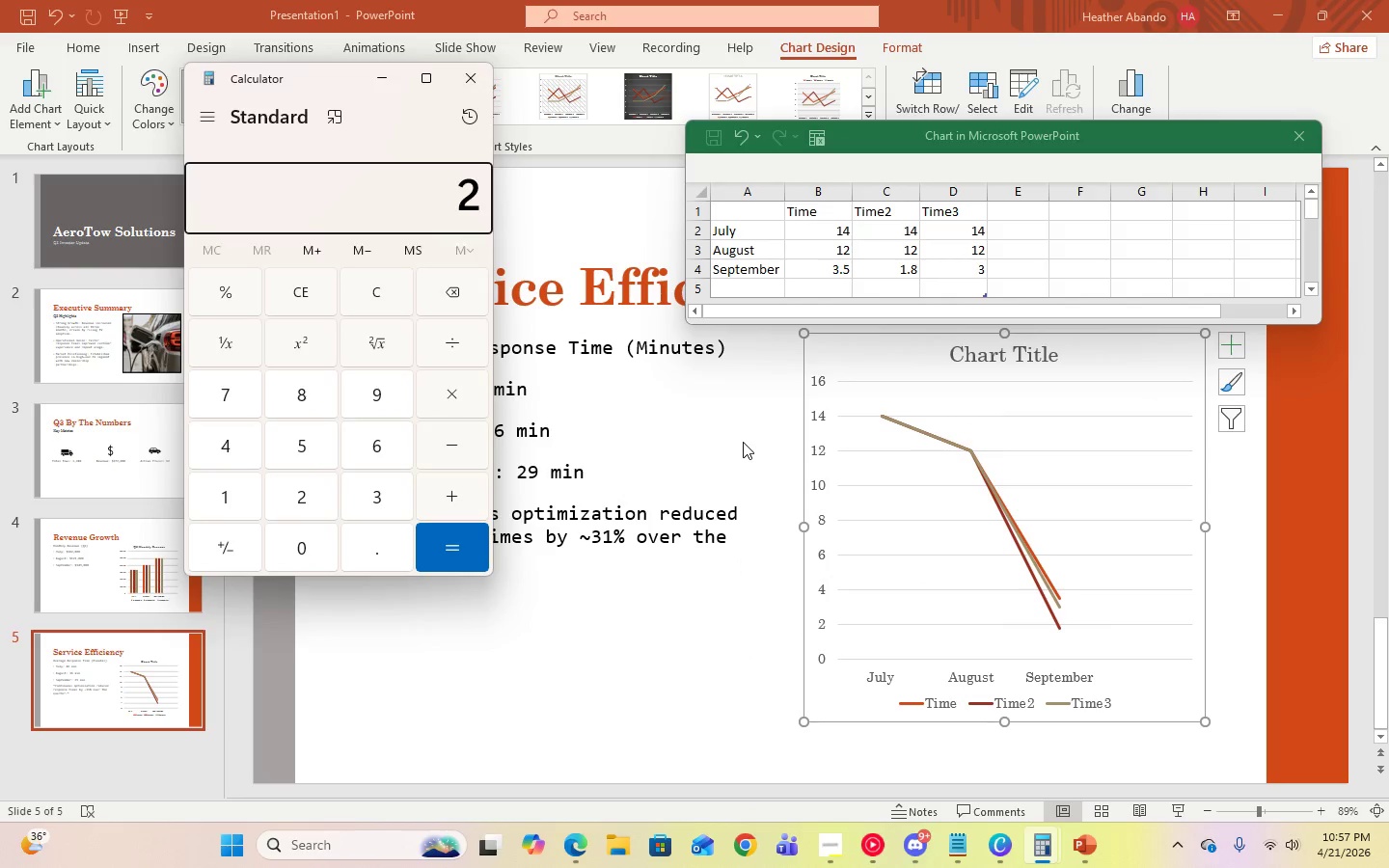 
key(Numpad9)
 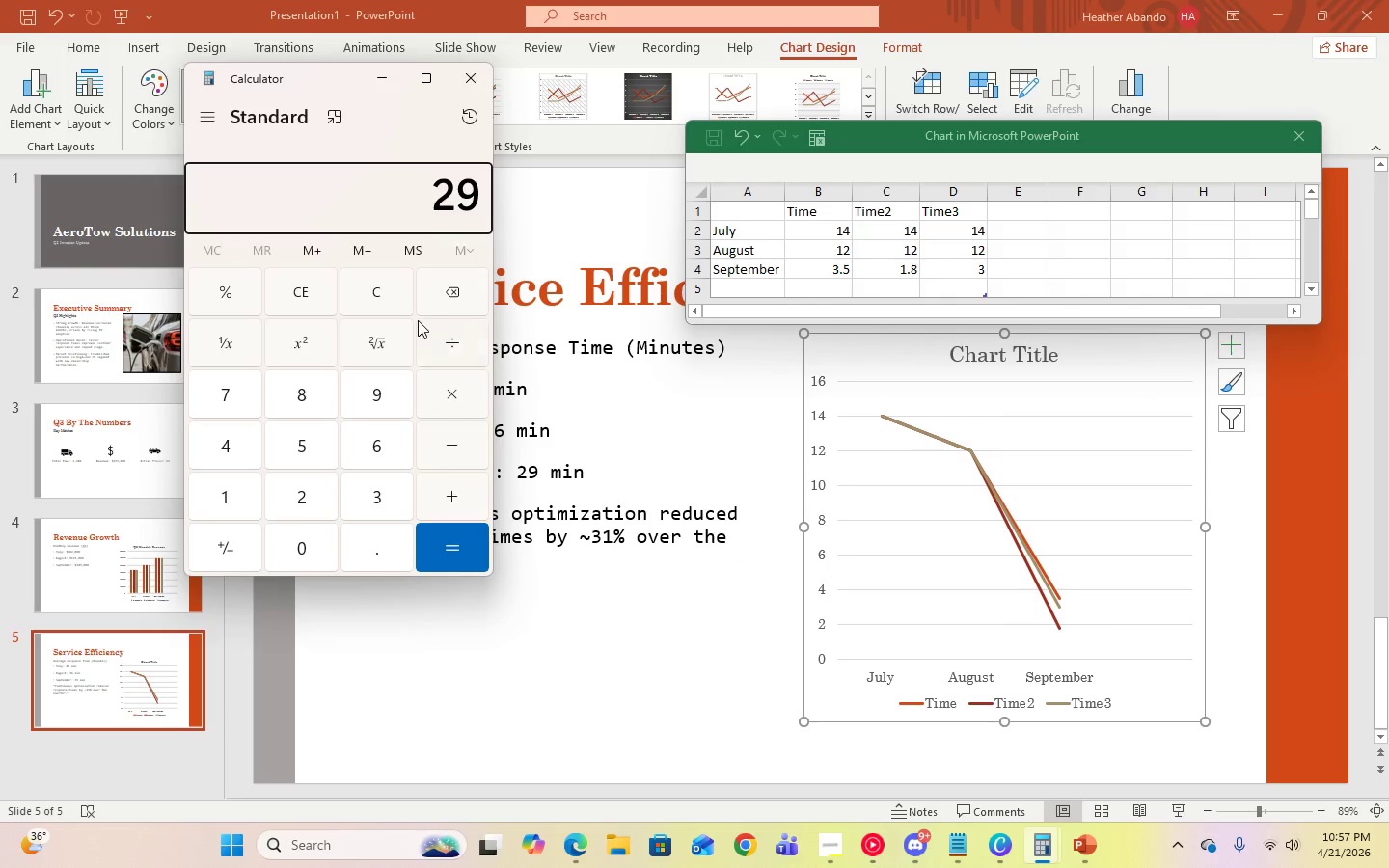 
left_click([449, 353])
 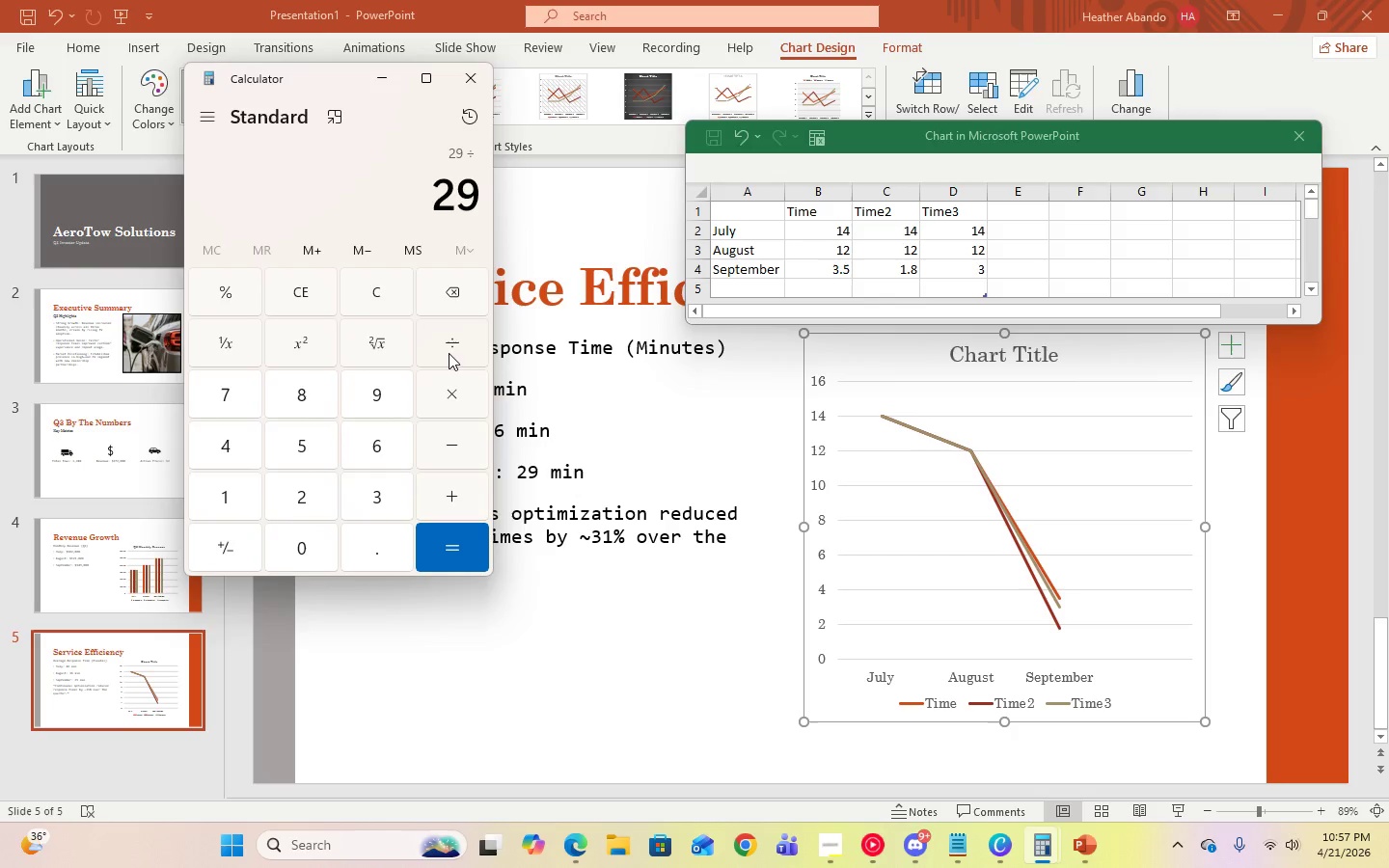 
key(3)
 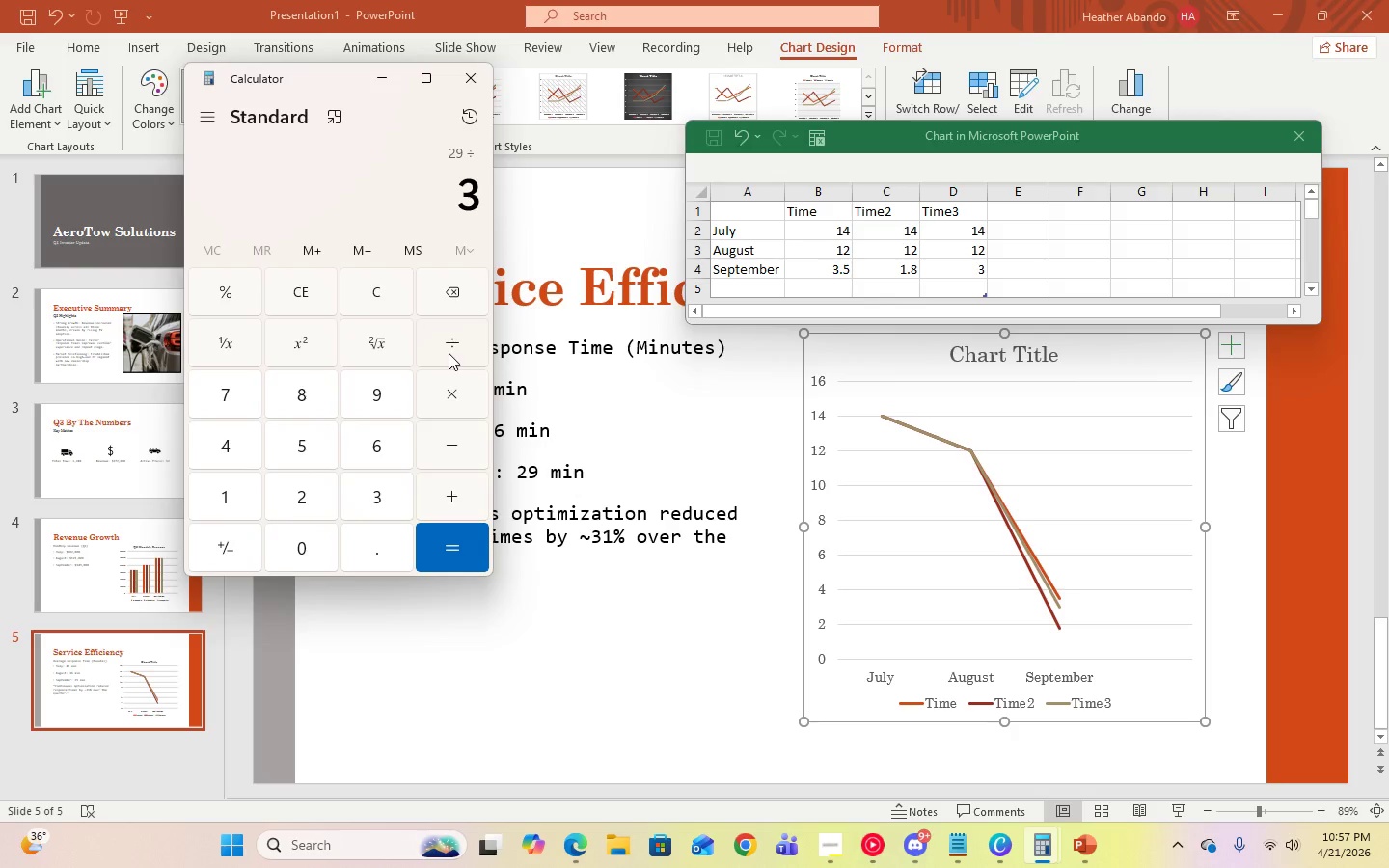 
key(Enter)
 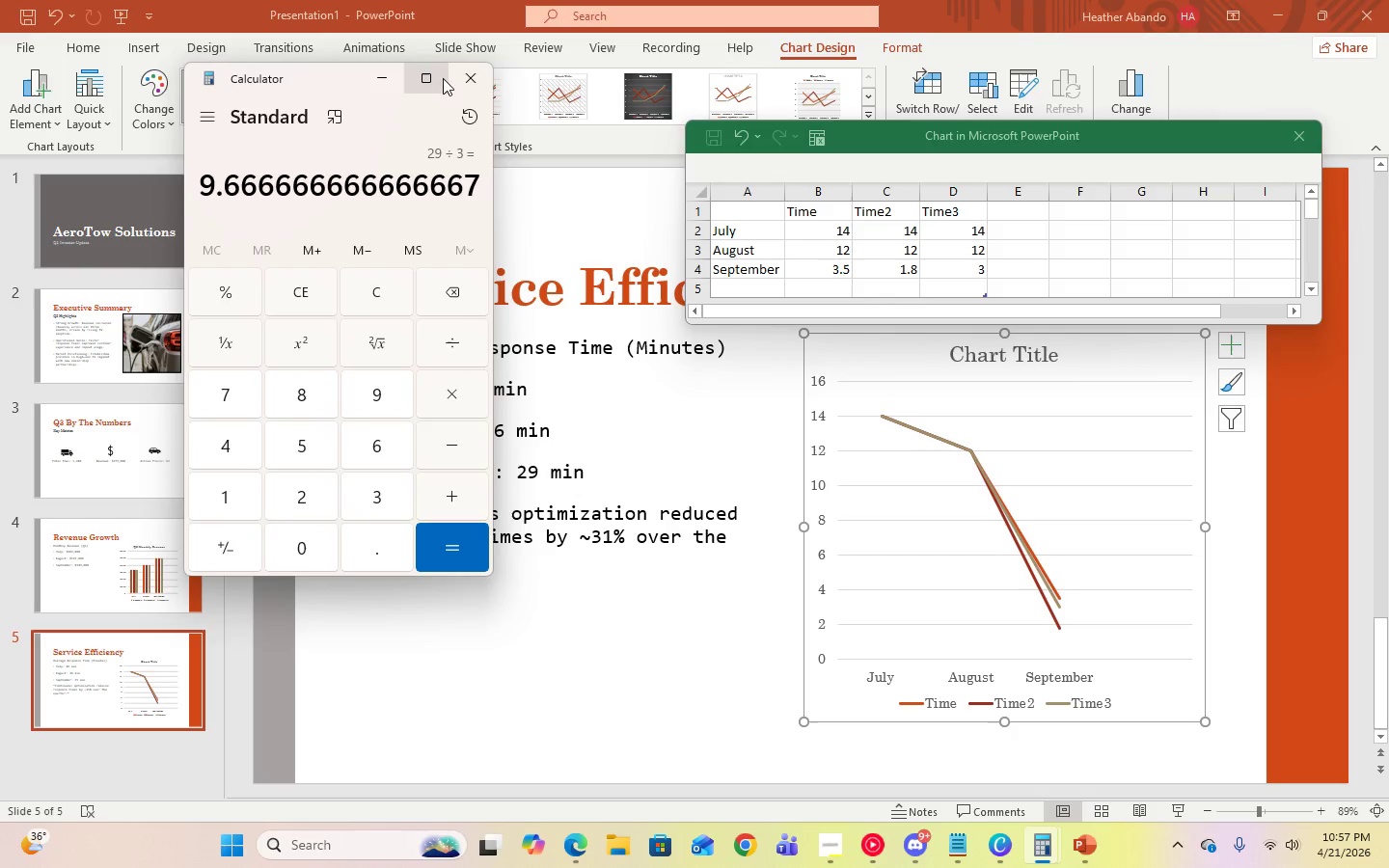 
left_click([374, 83])
 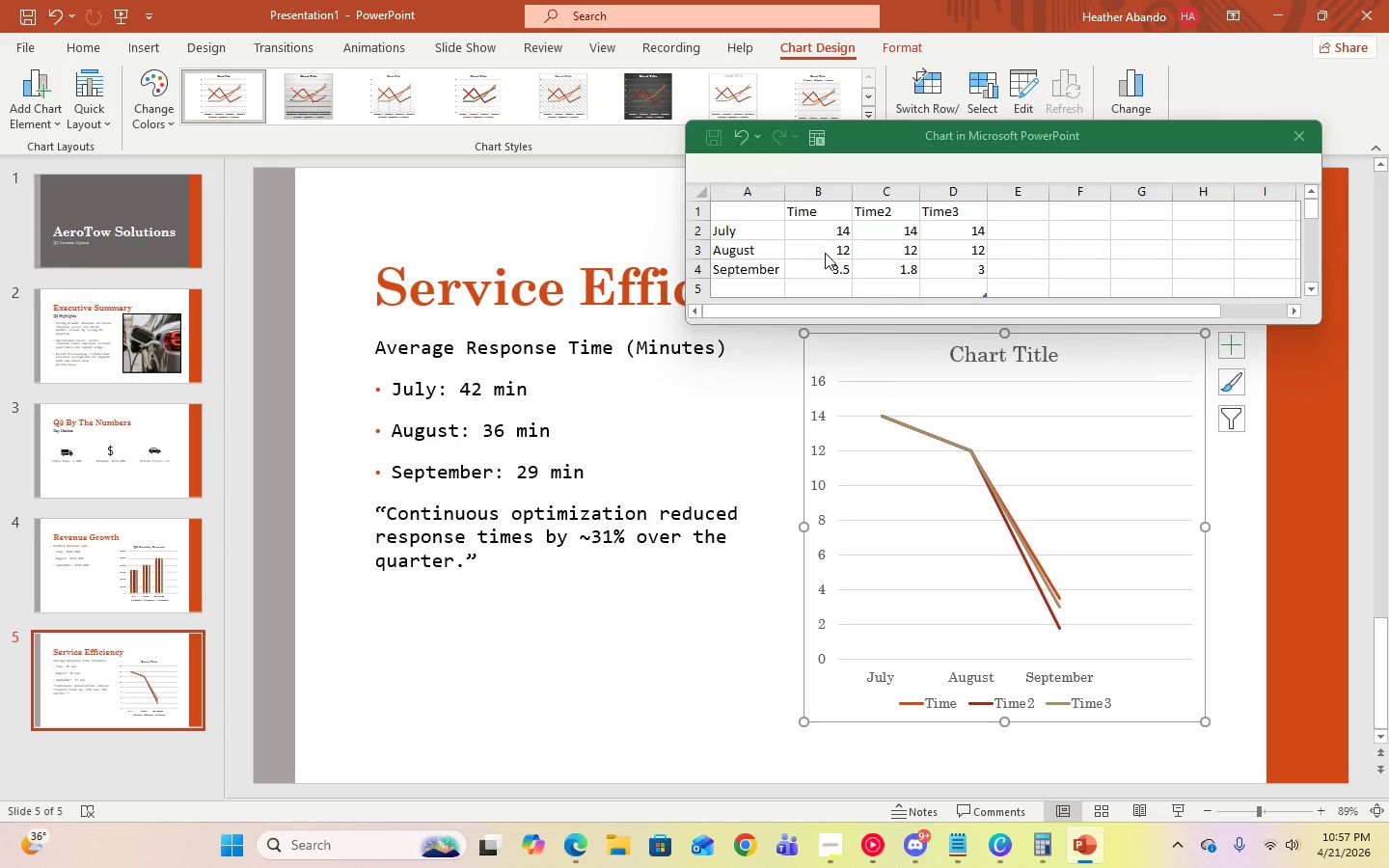 
left_click([827, 267])
 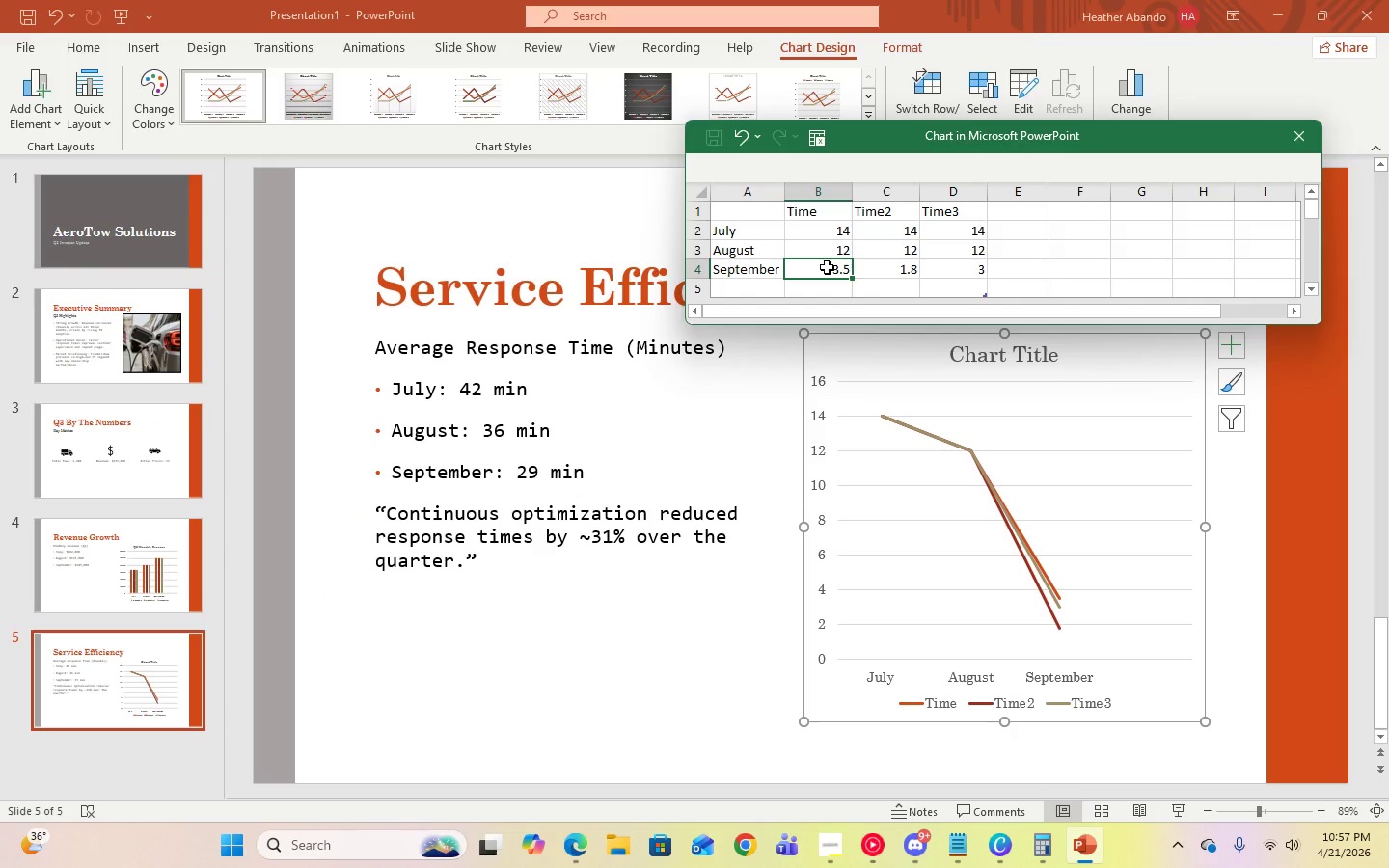 
key(Numpad9)
 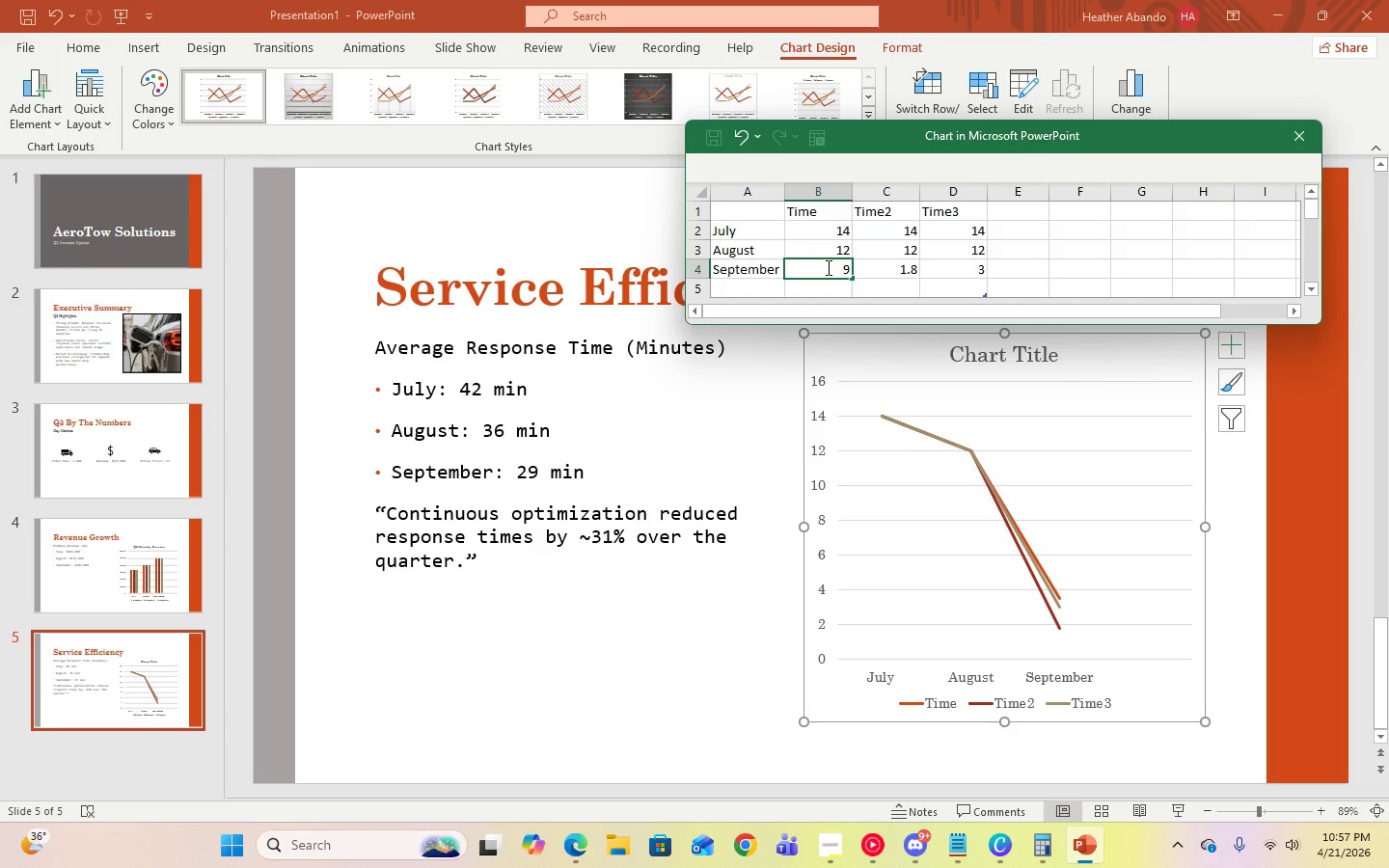 
key(Period)
 